 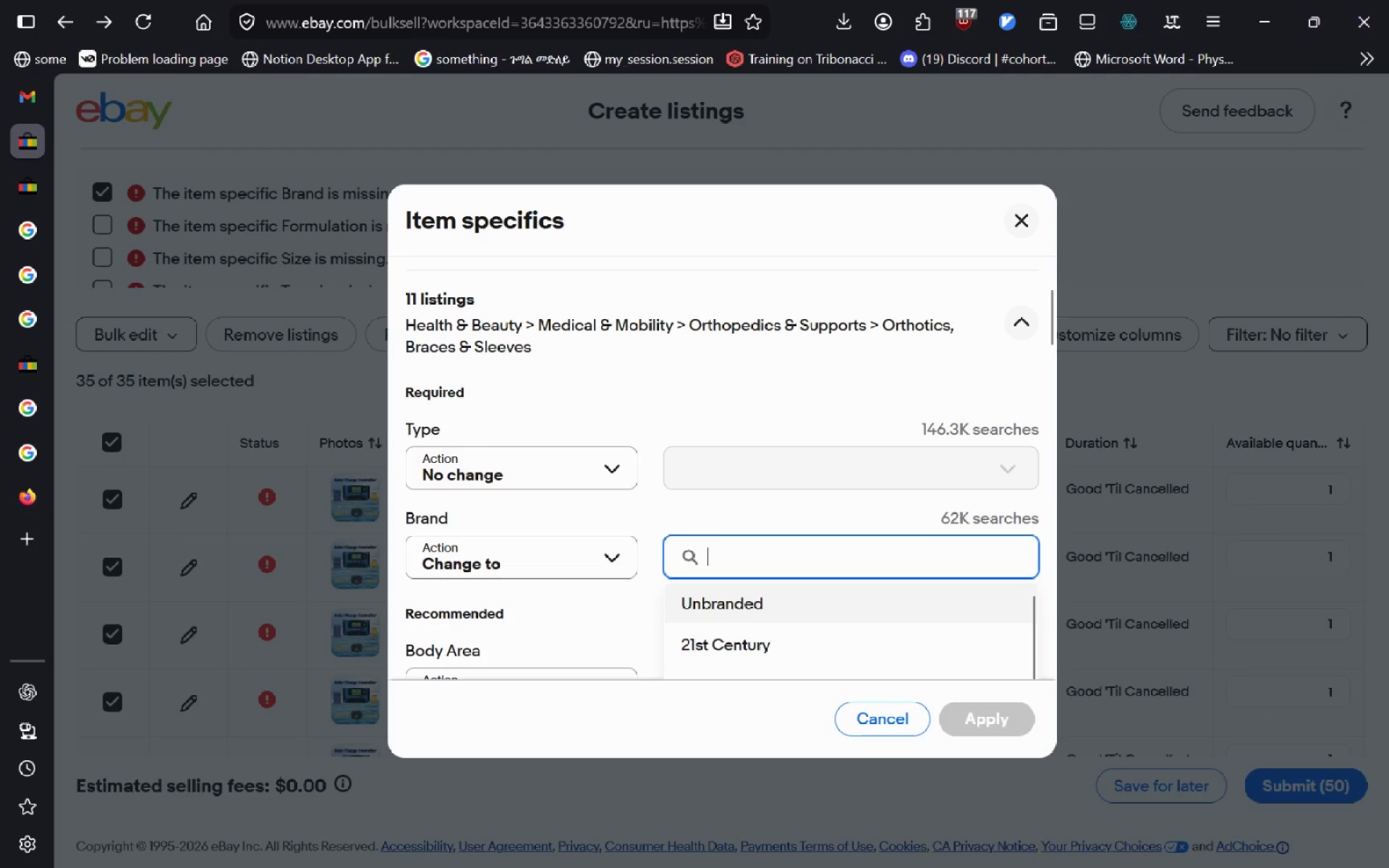 
key(Control+ControlLeft)
 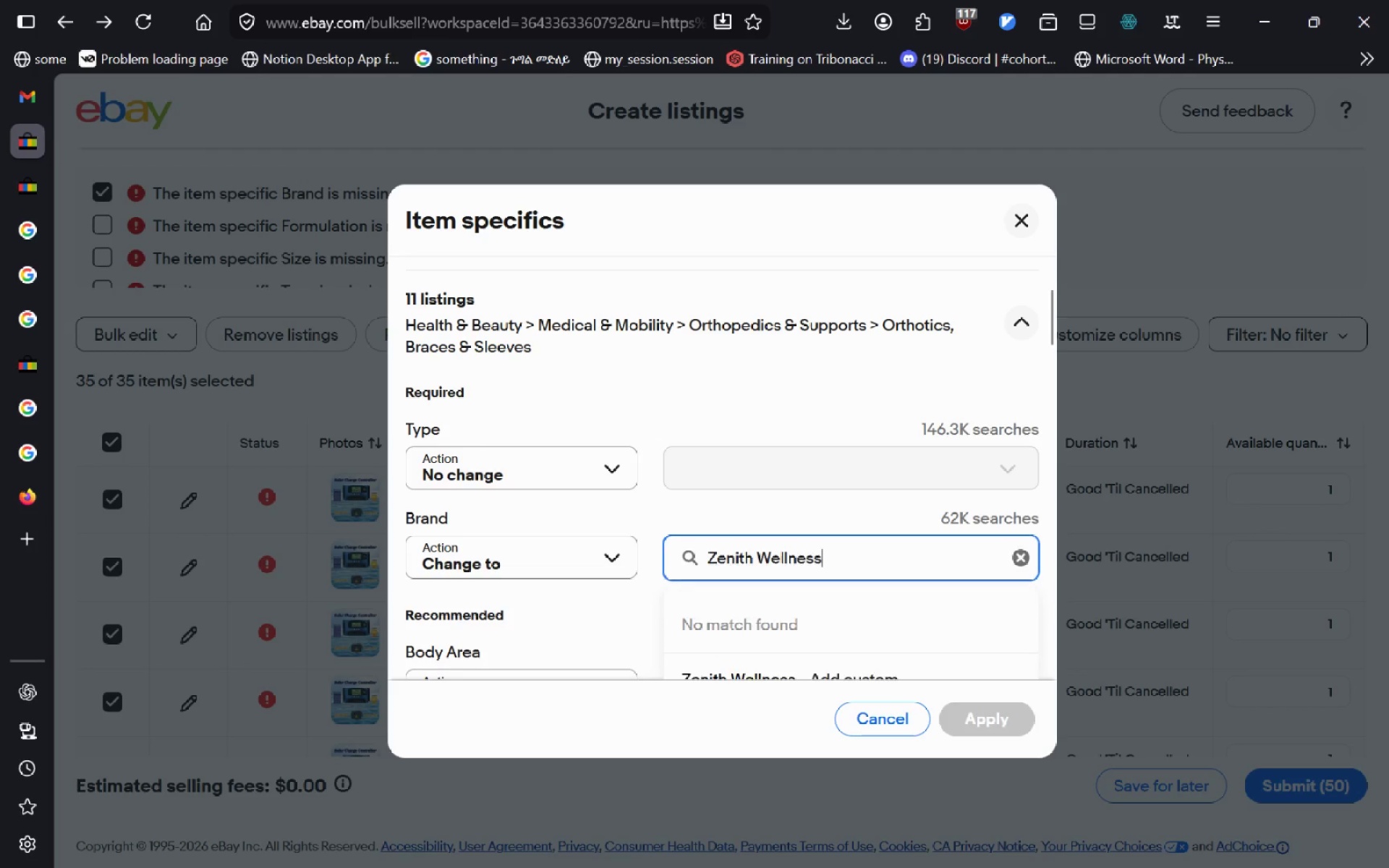 
key(Control+V)
 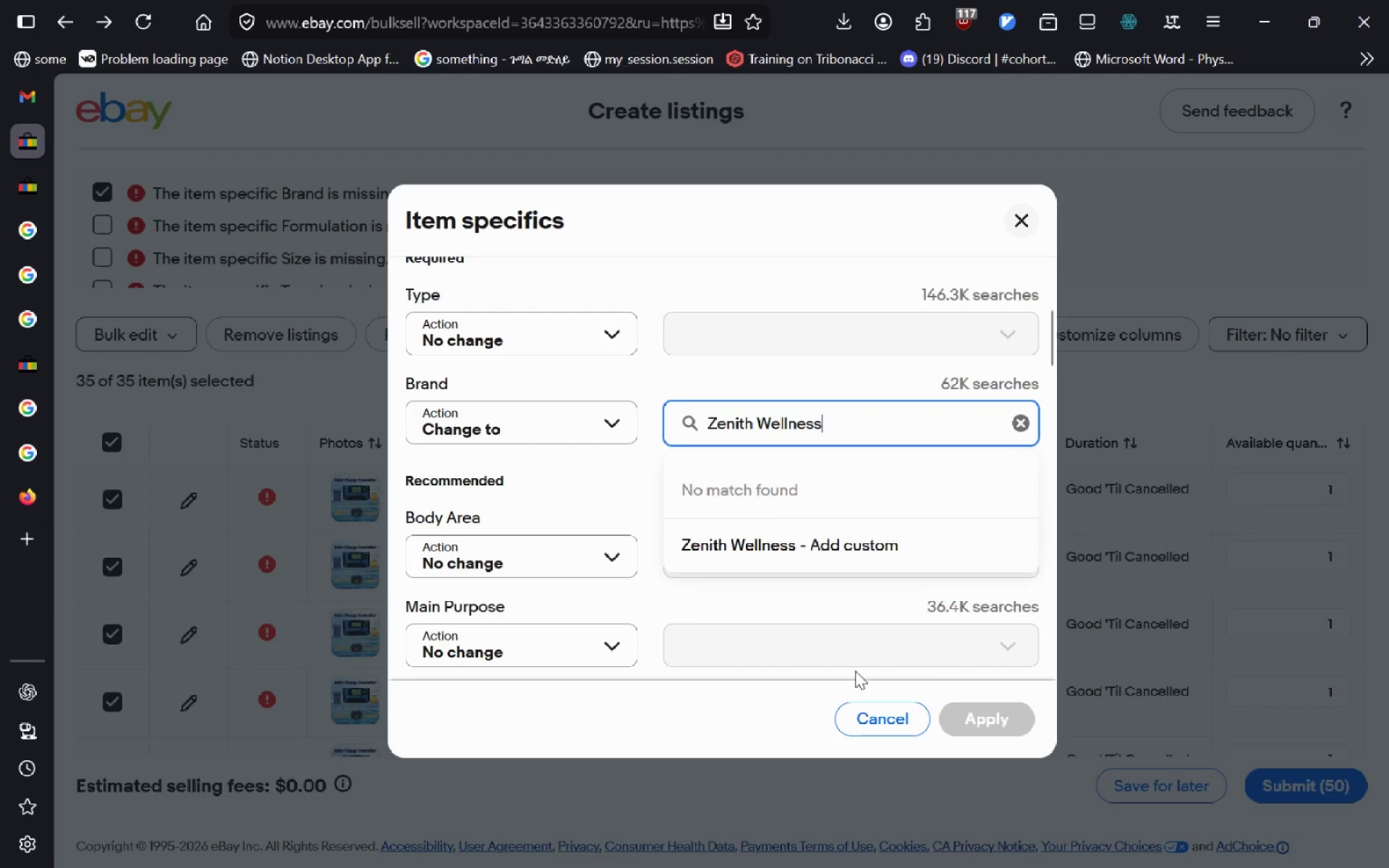 
left_click_drag(start_coordinate=[809, 528], to_coordinate=[782, 545])
 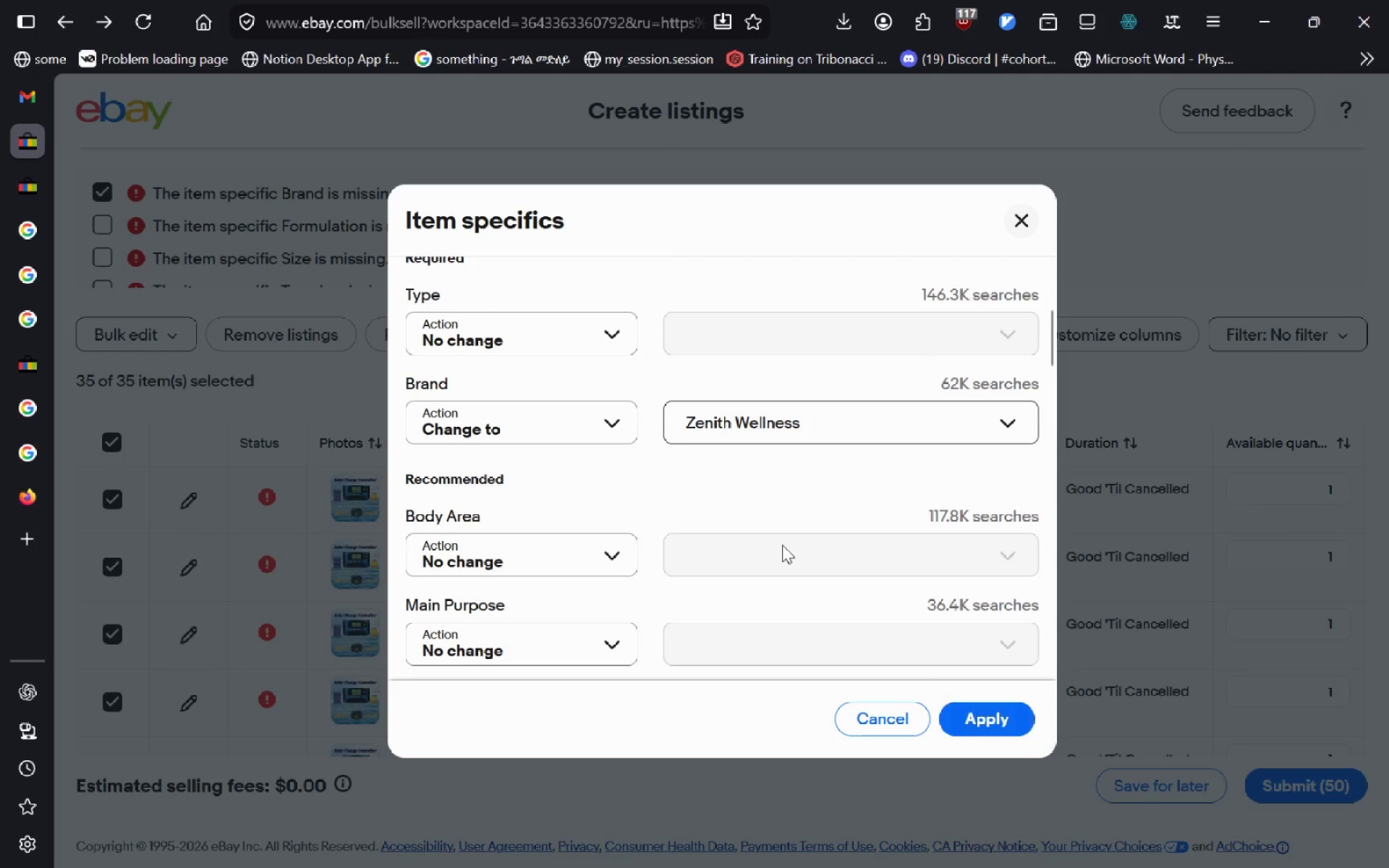 
left_click([782, 545])
 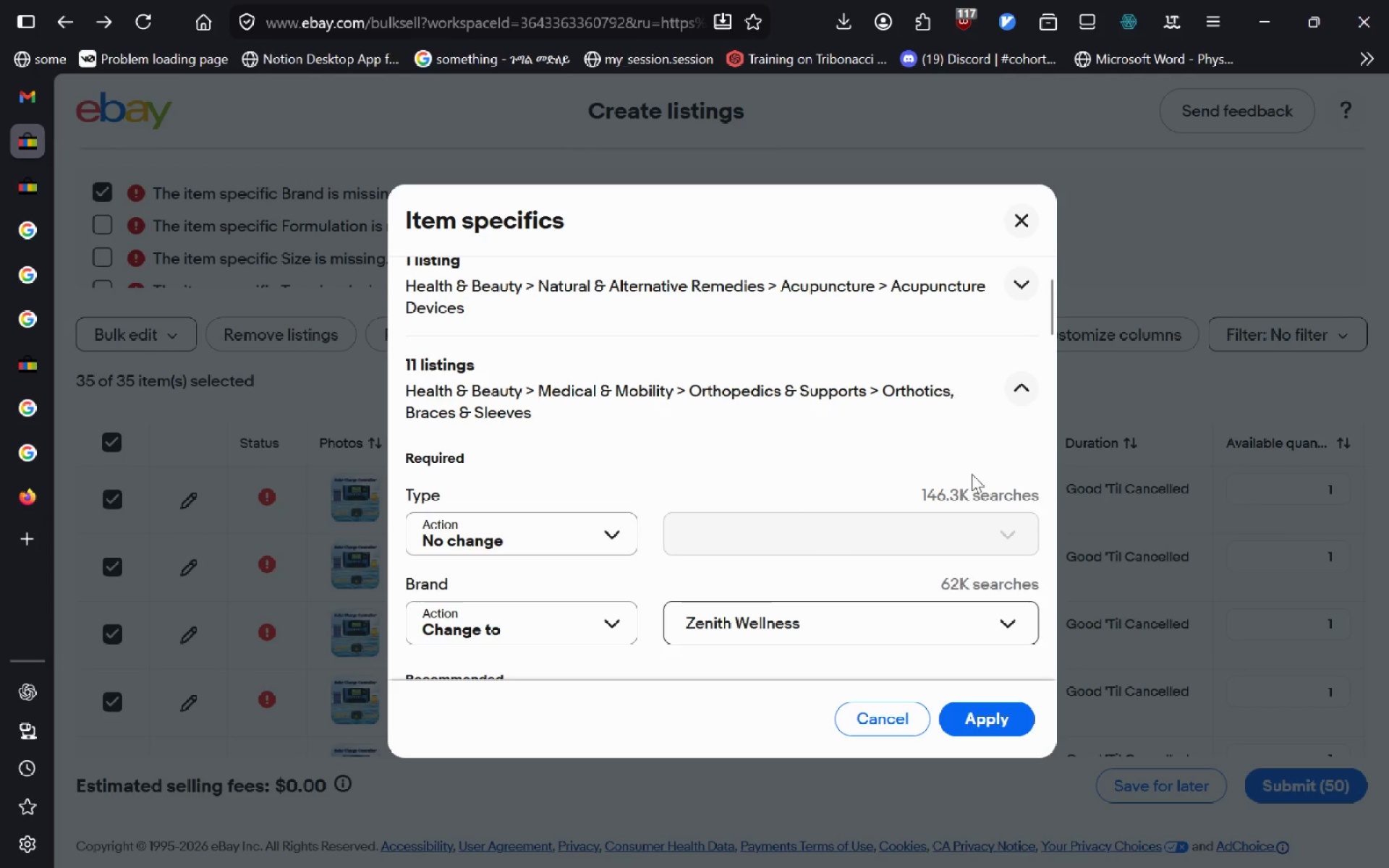 
left_click([1011, 387])
 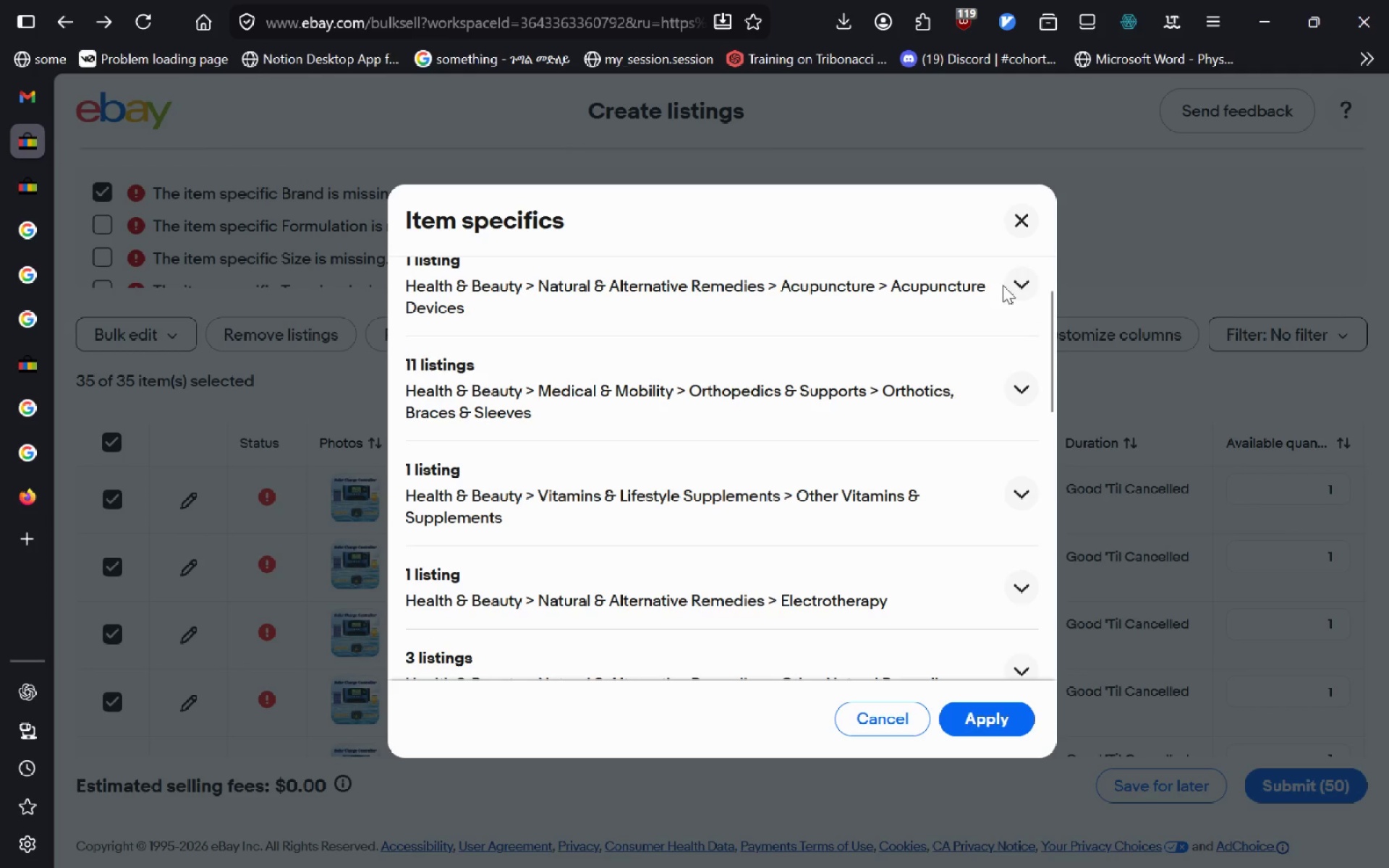 
left_click([1009, 281])
 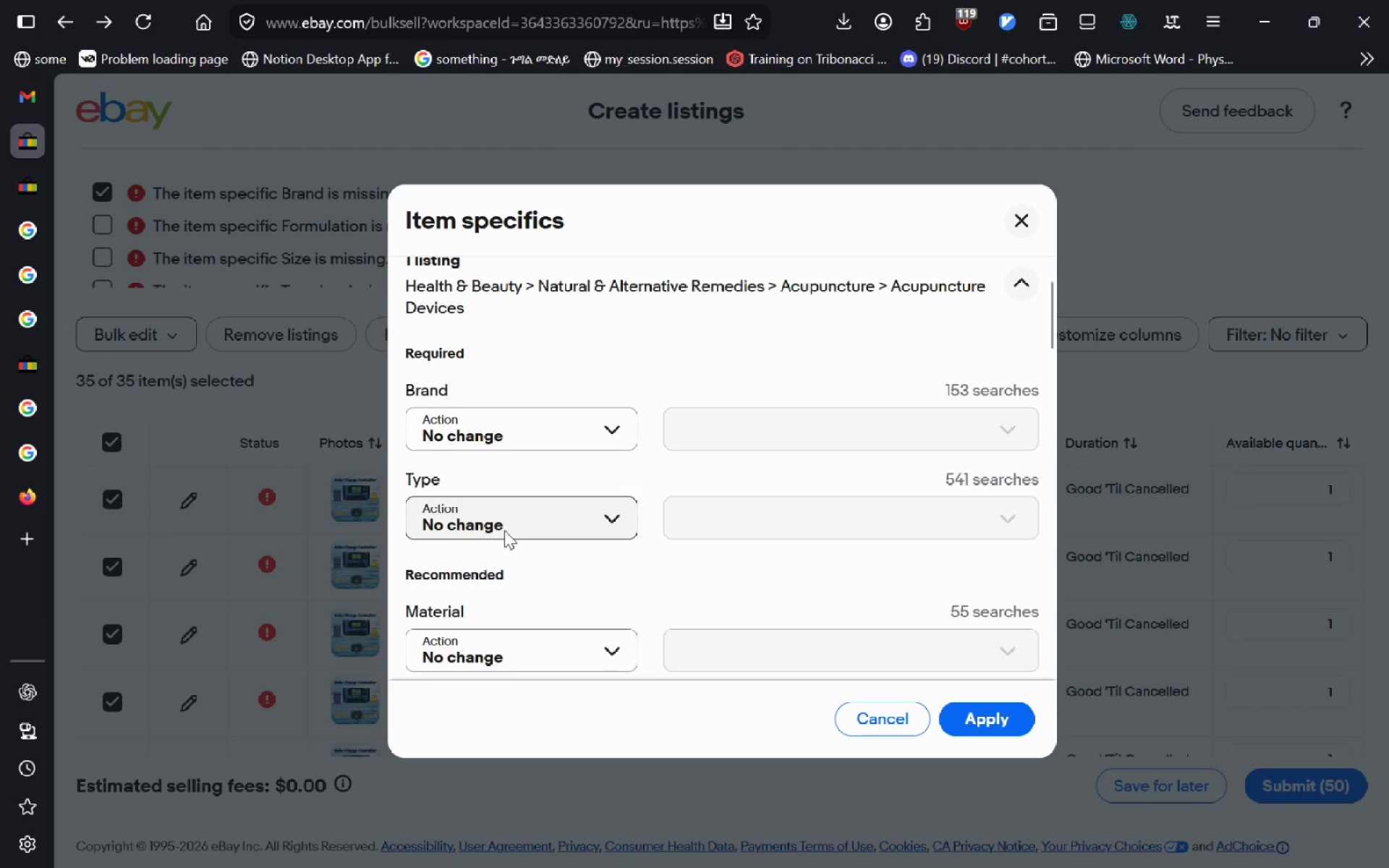 
left_click([541, 425])
 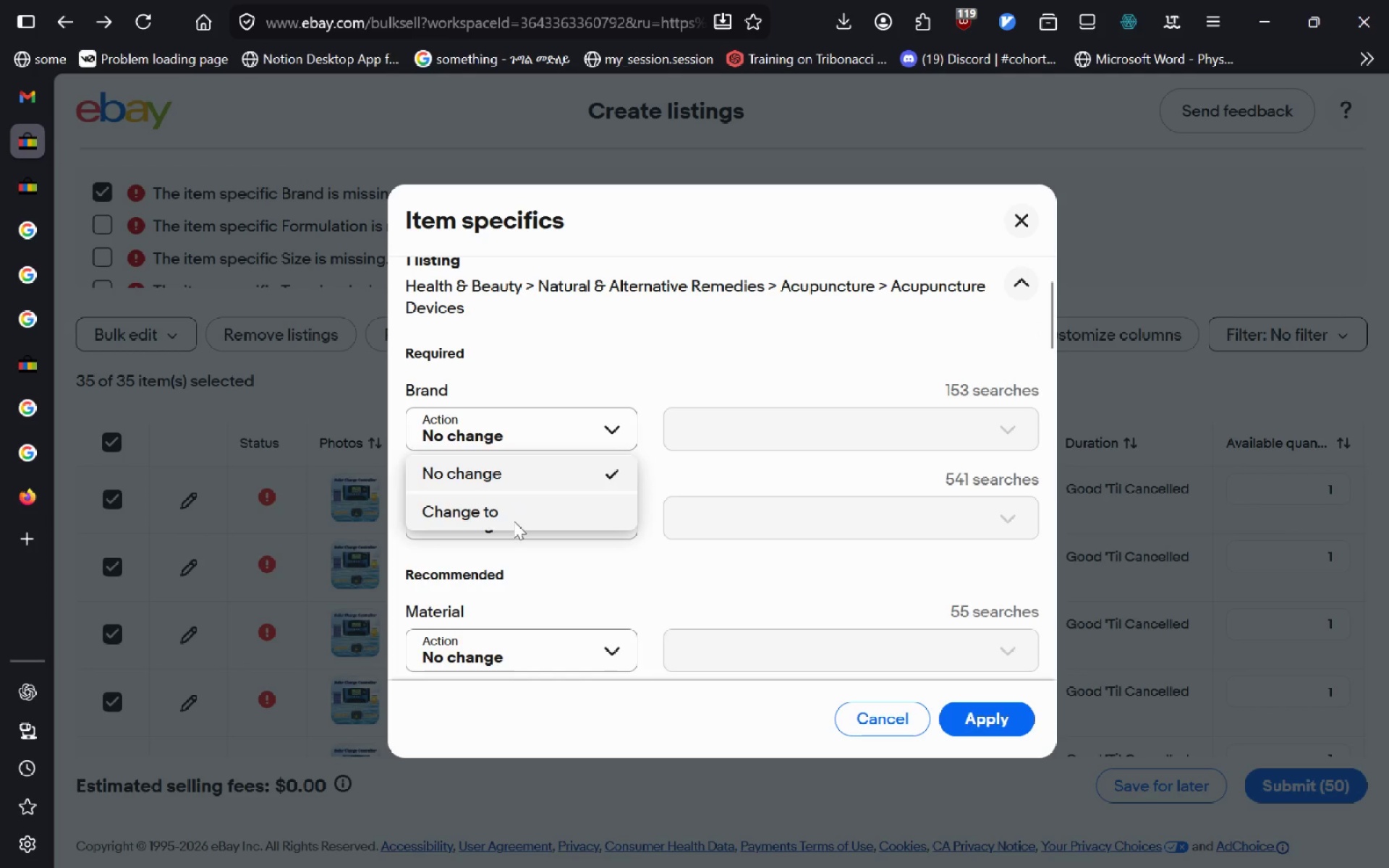 
left_click([514, 521])
 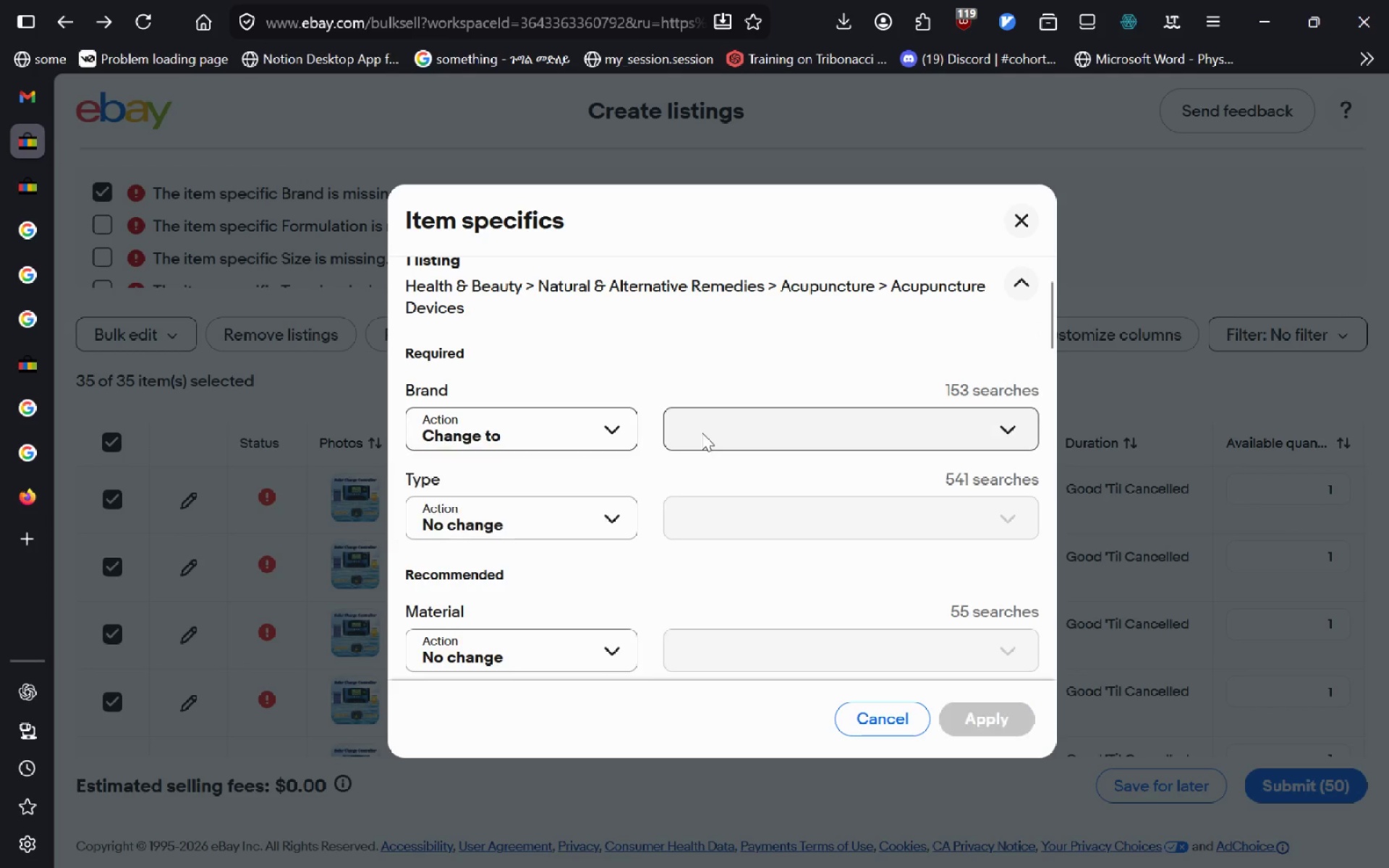 
left_click([702, 433])
 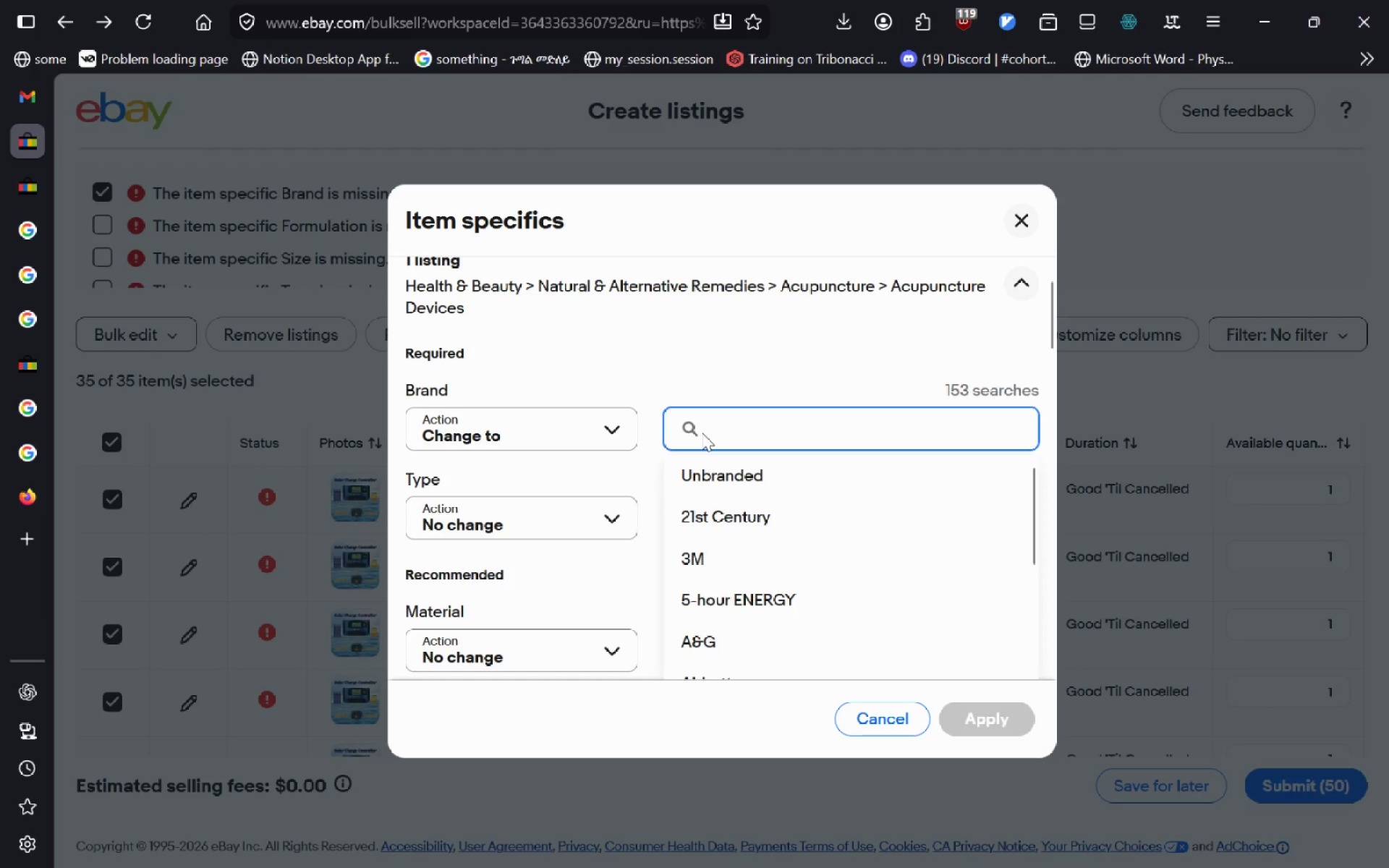 
key(Control+V)
 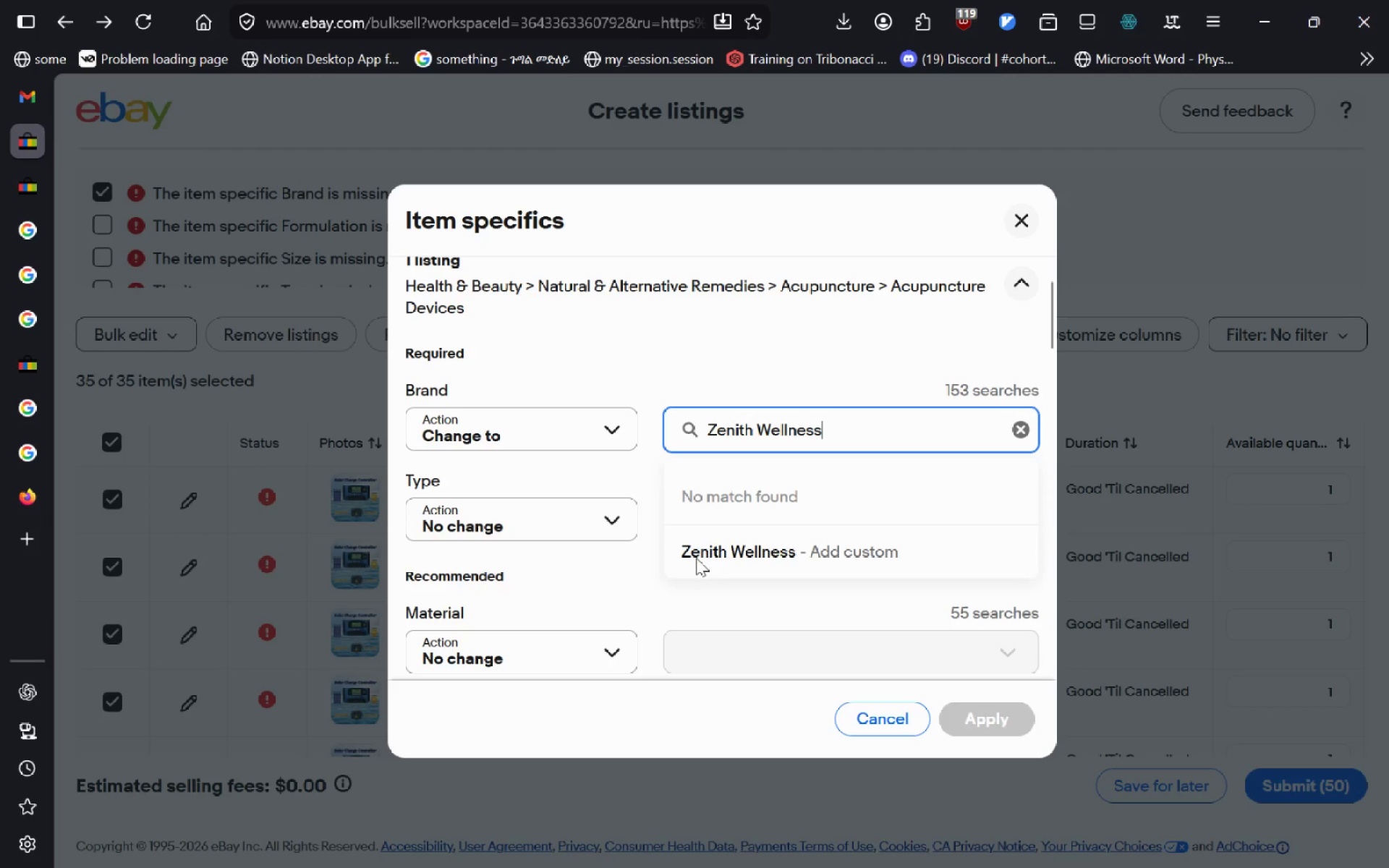 
left_click([695, 558])
 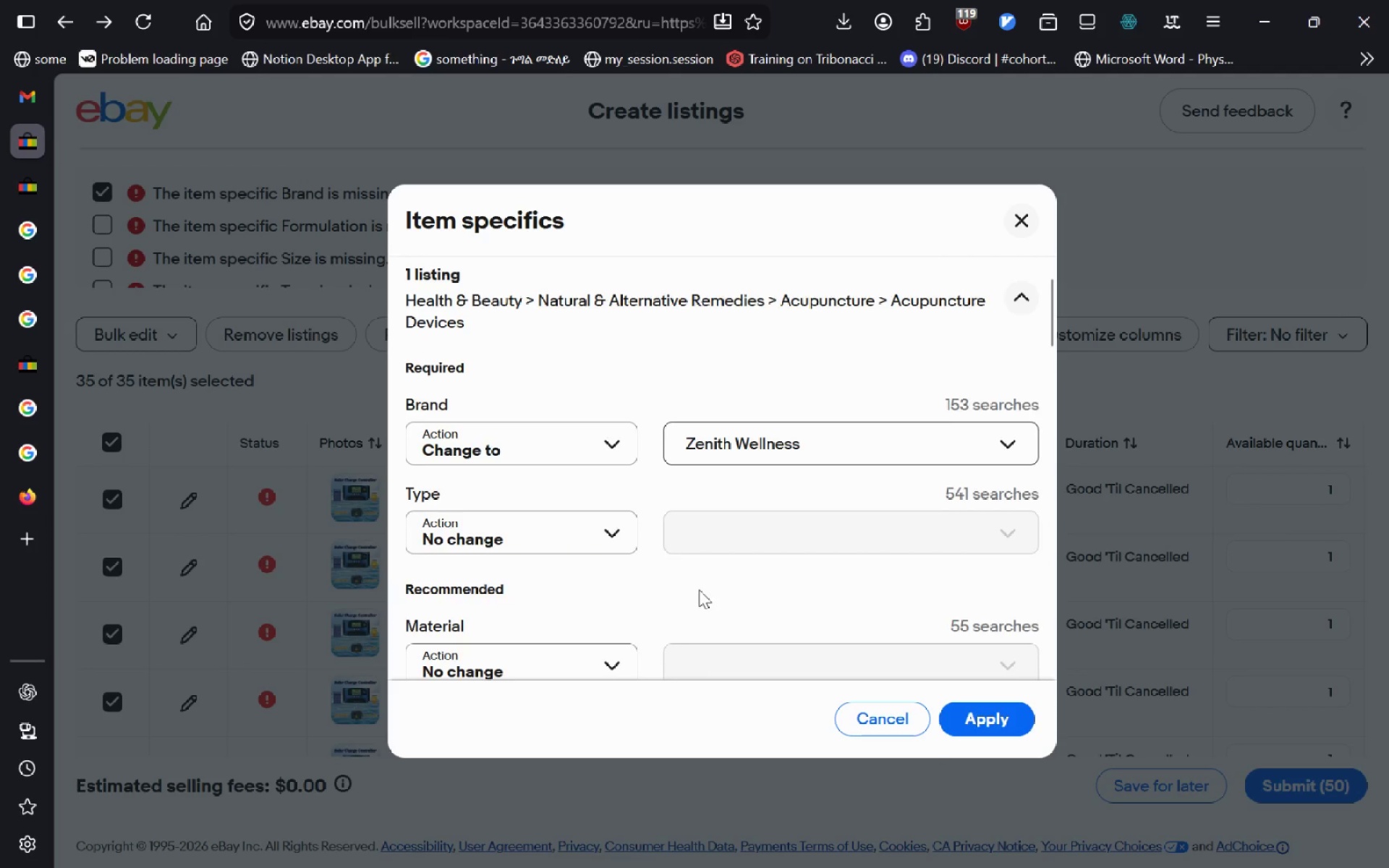 
left_click([1015, 310])
 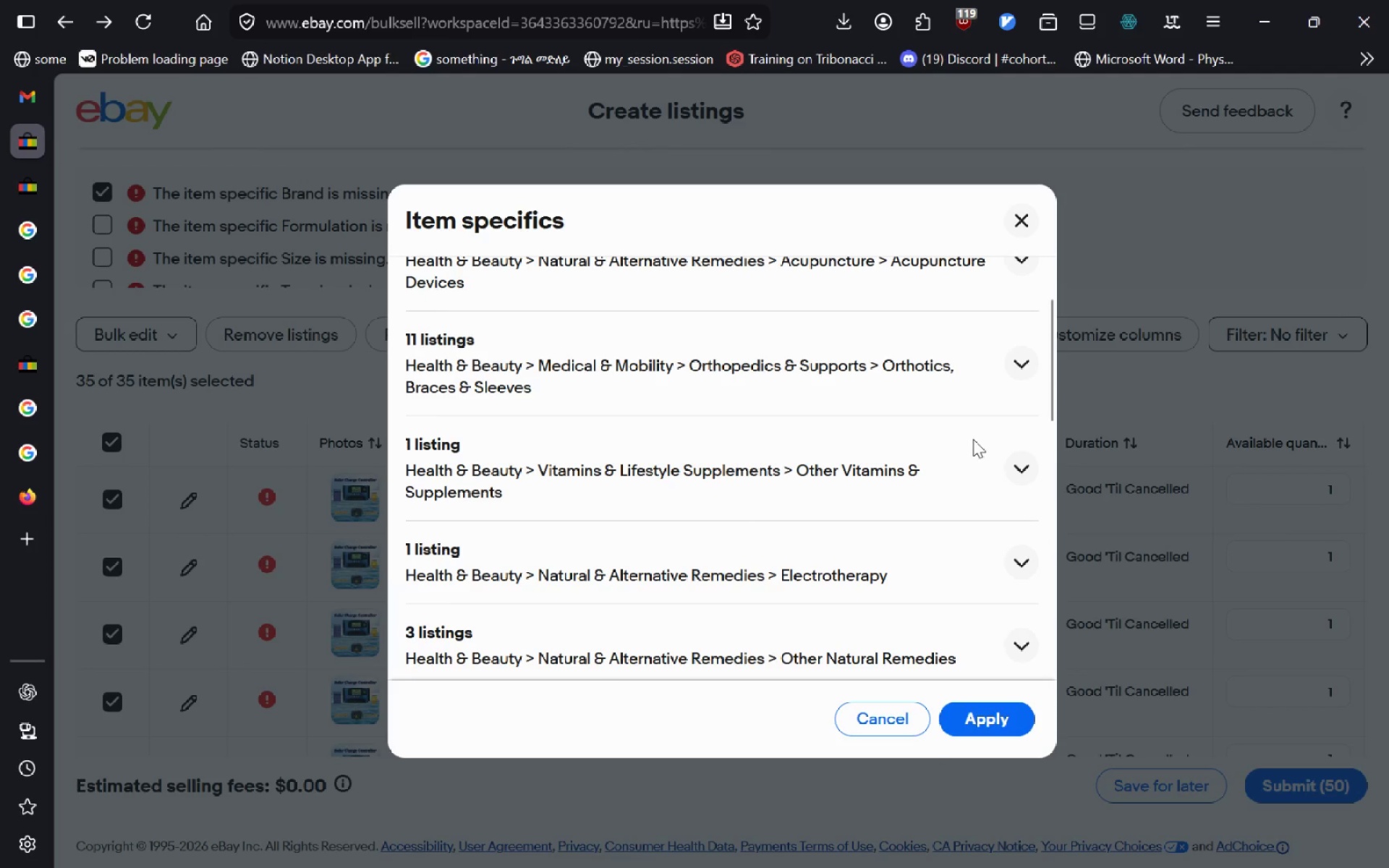 
left_click([1025, 466])
 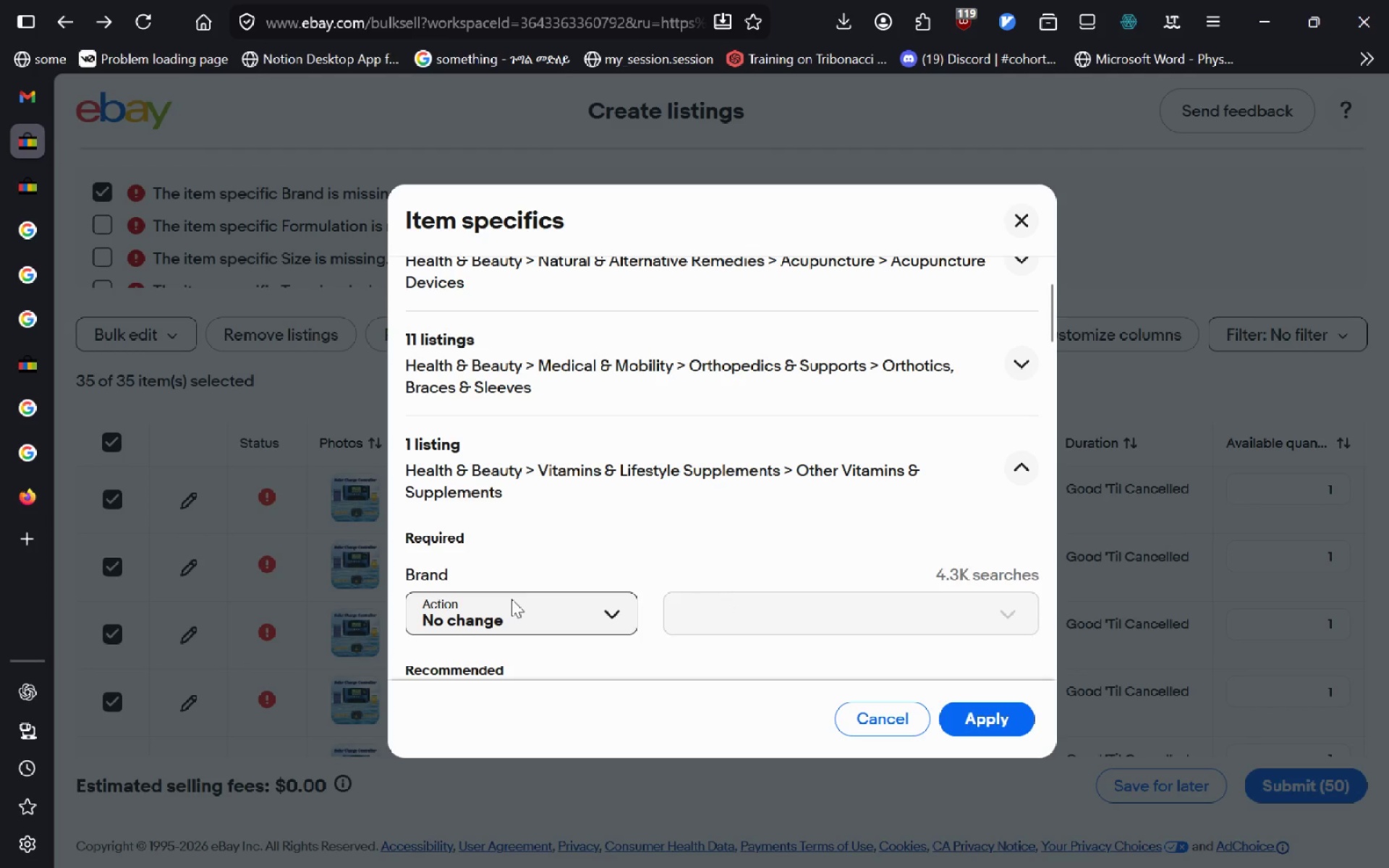 
left_click([510, 598])
 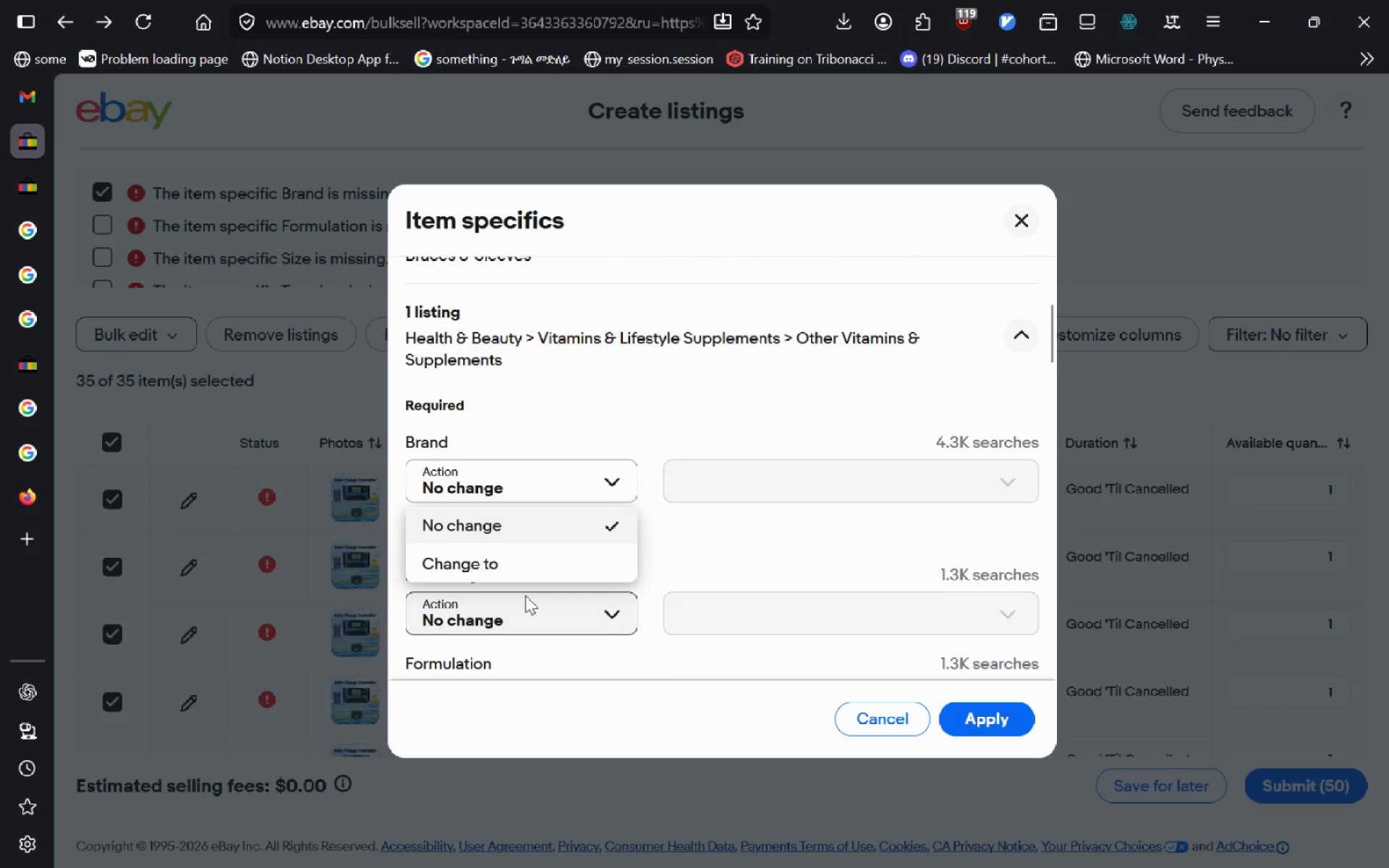 
left_click([523, 571])
 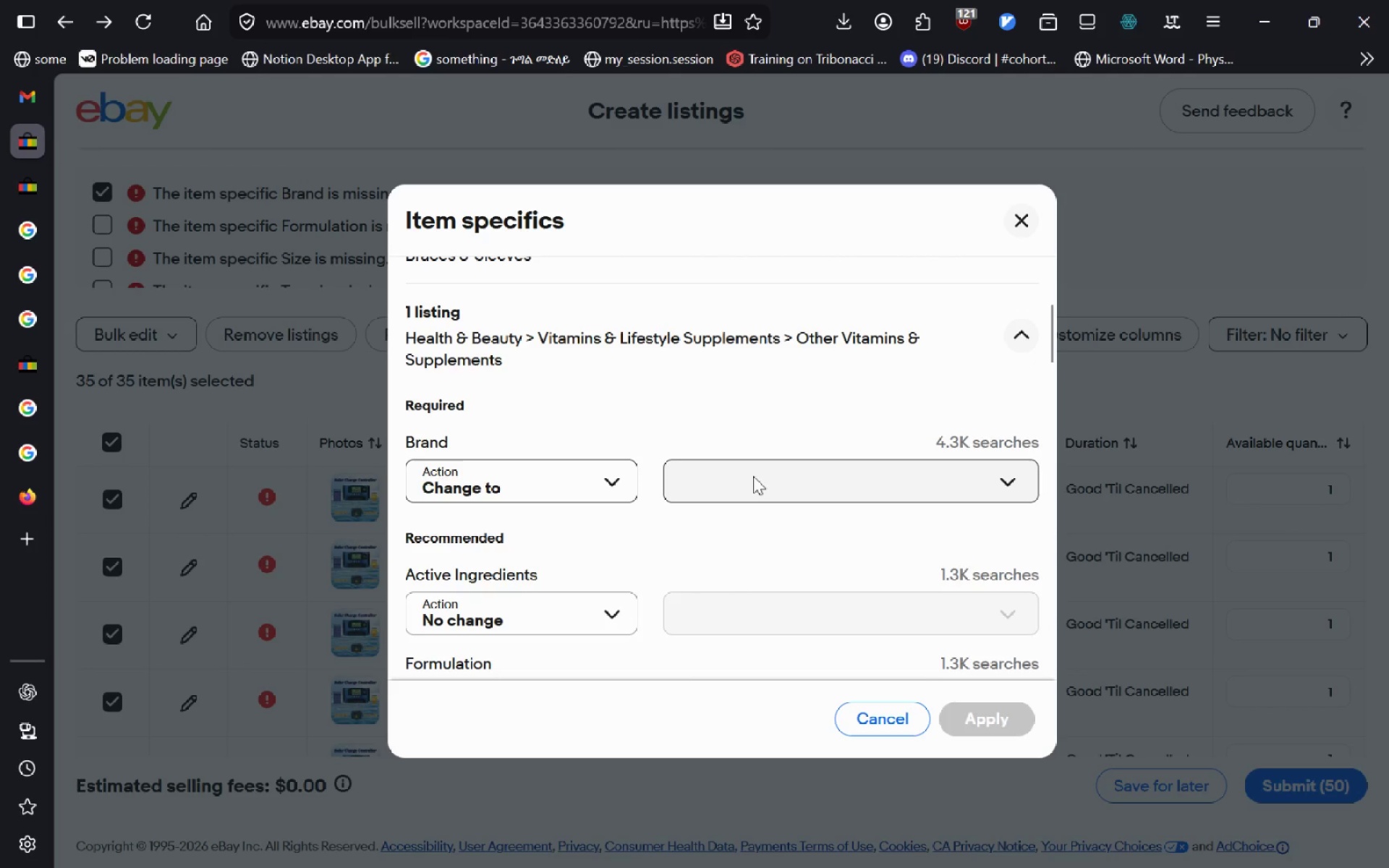 
left_click([753, 476])
 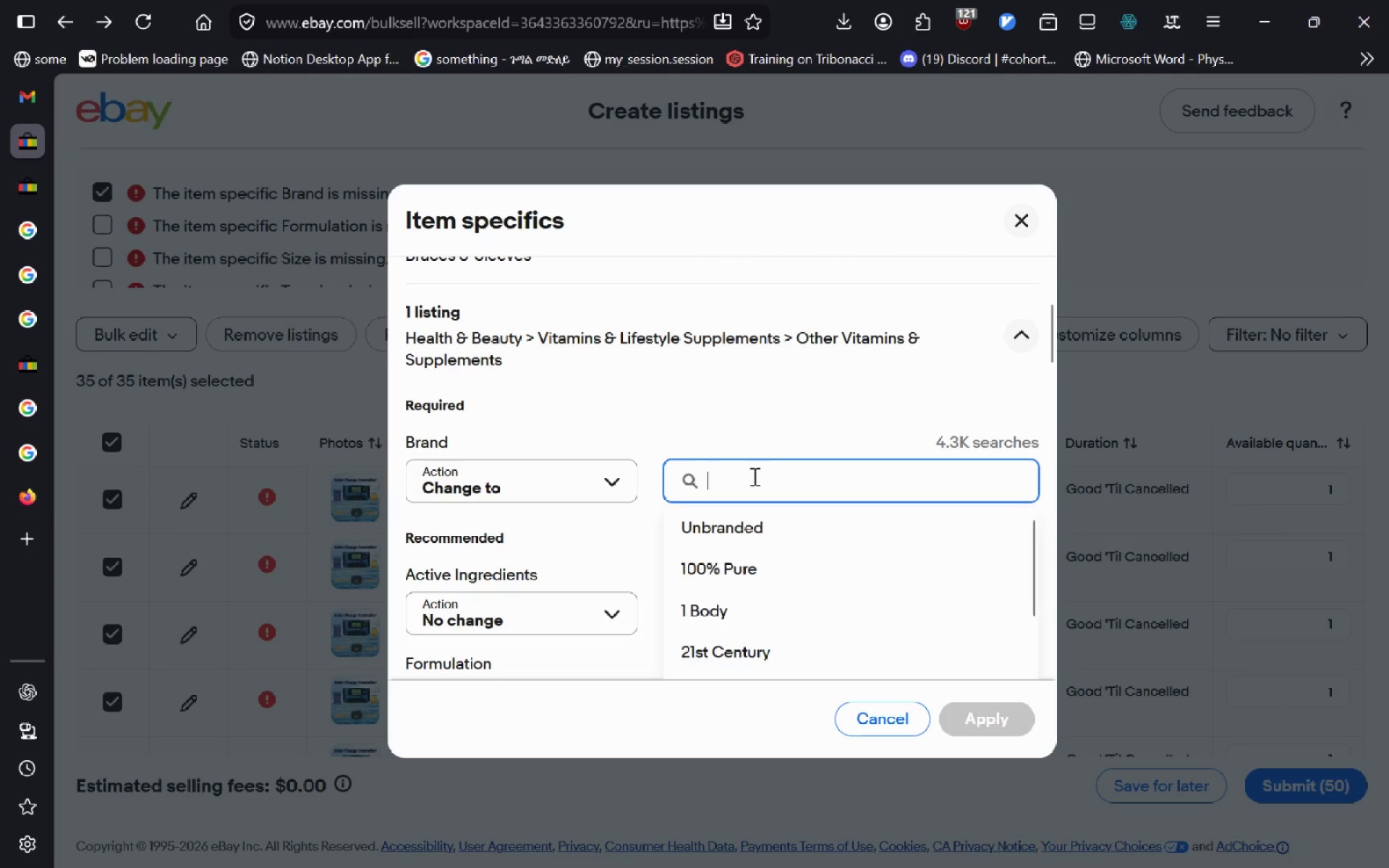 
key(Control+V)
 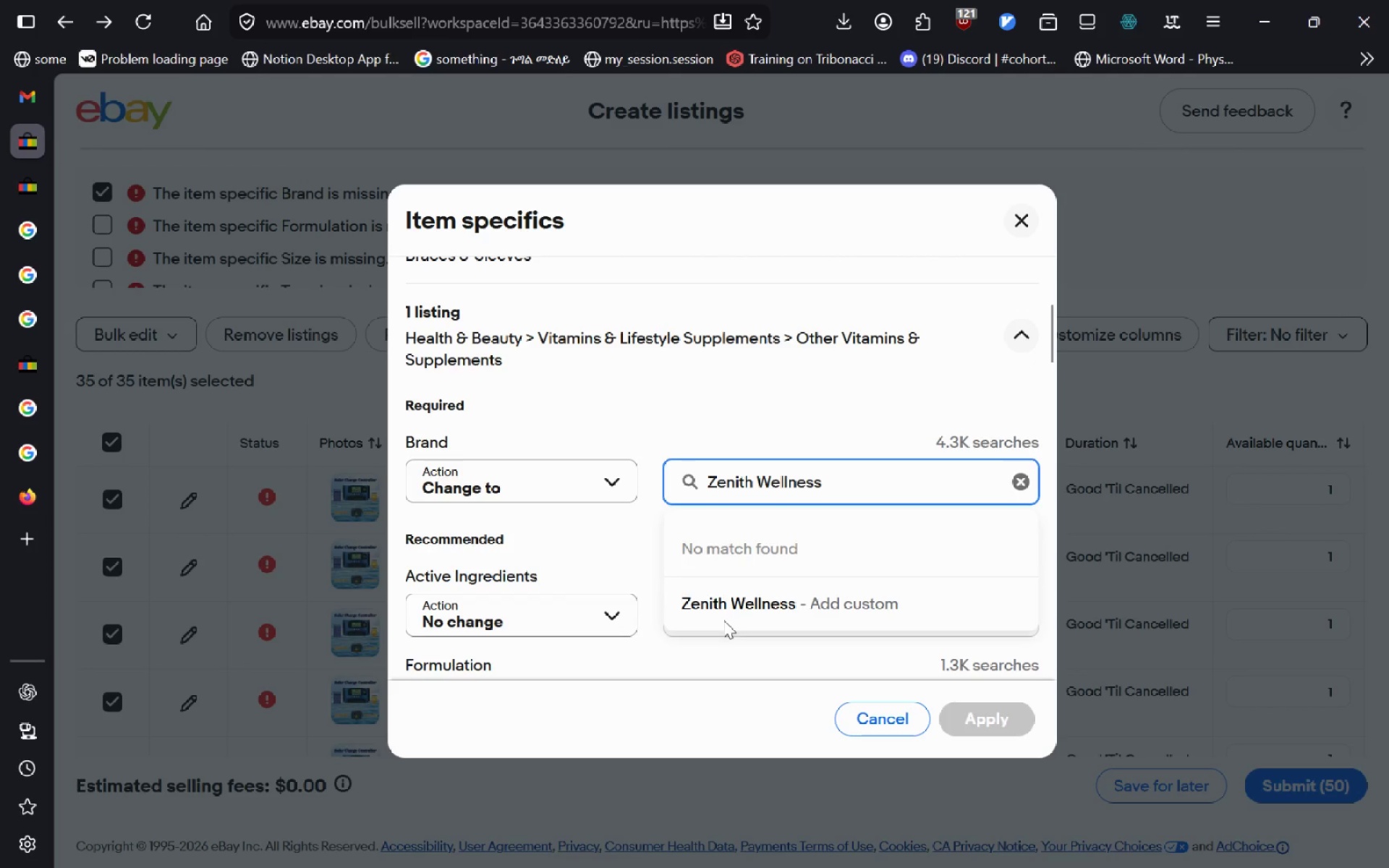 
left_click([723, 620])
 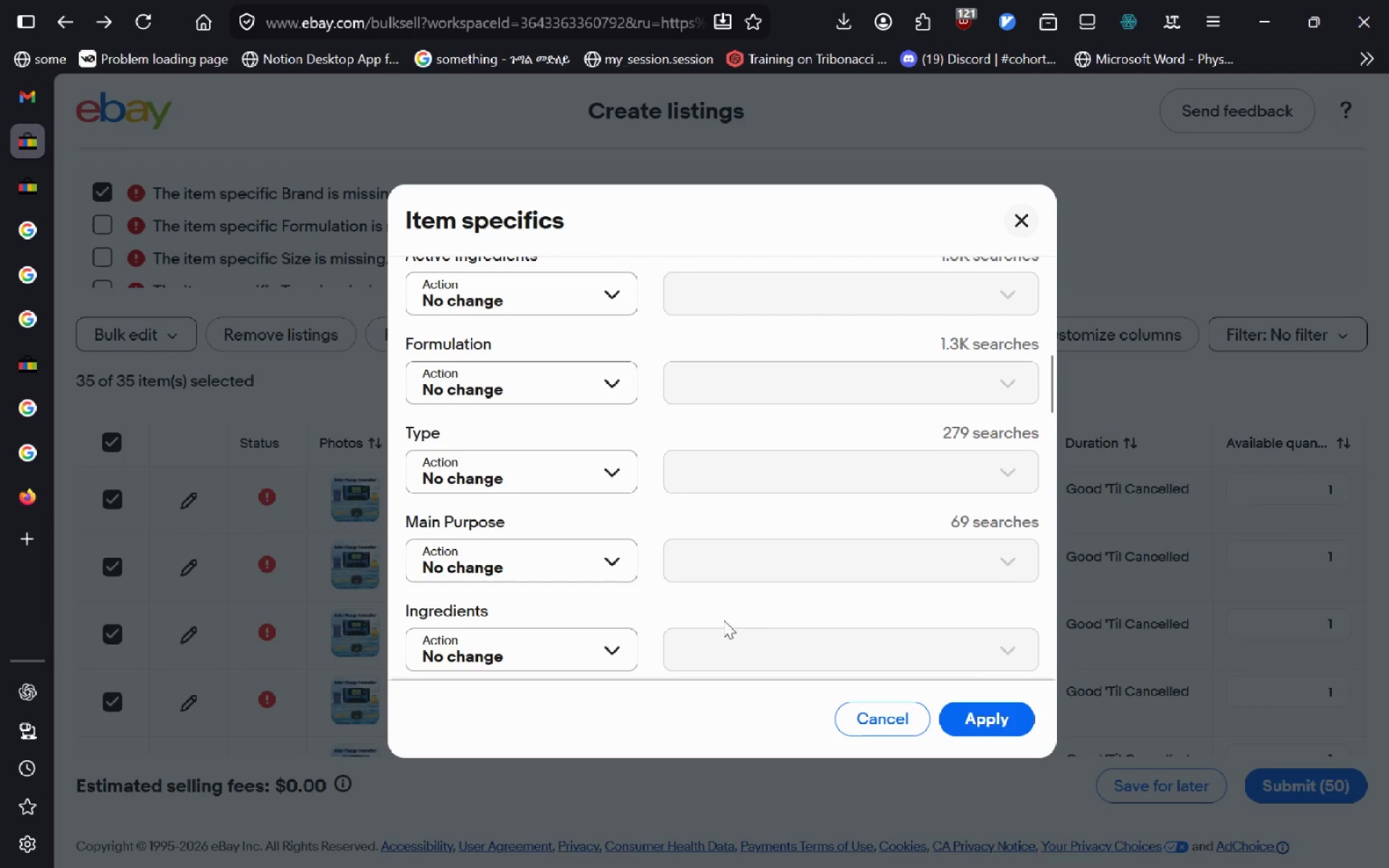 
mouse_move([715, 504])
 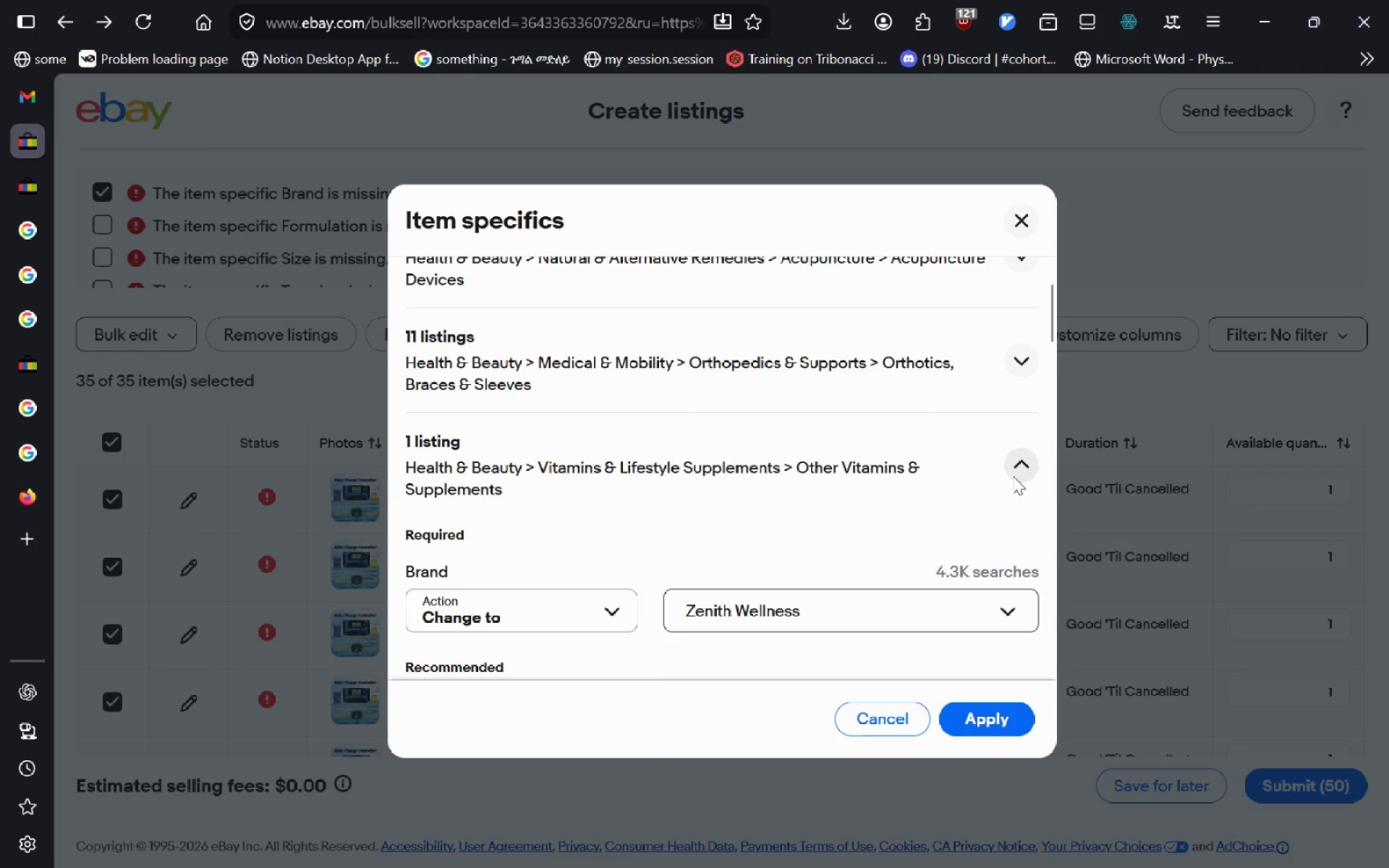 
left_click([1013, 476])
 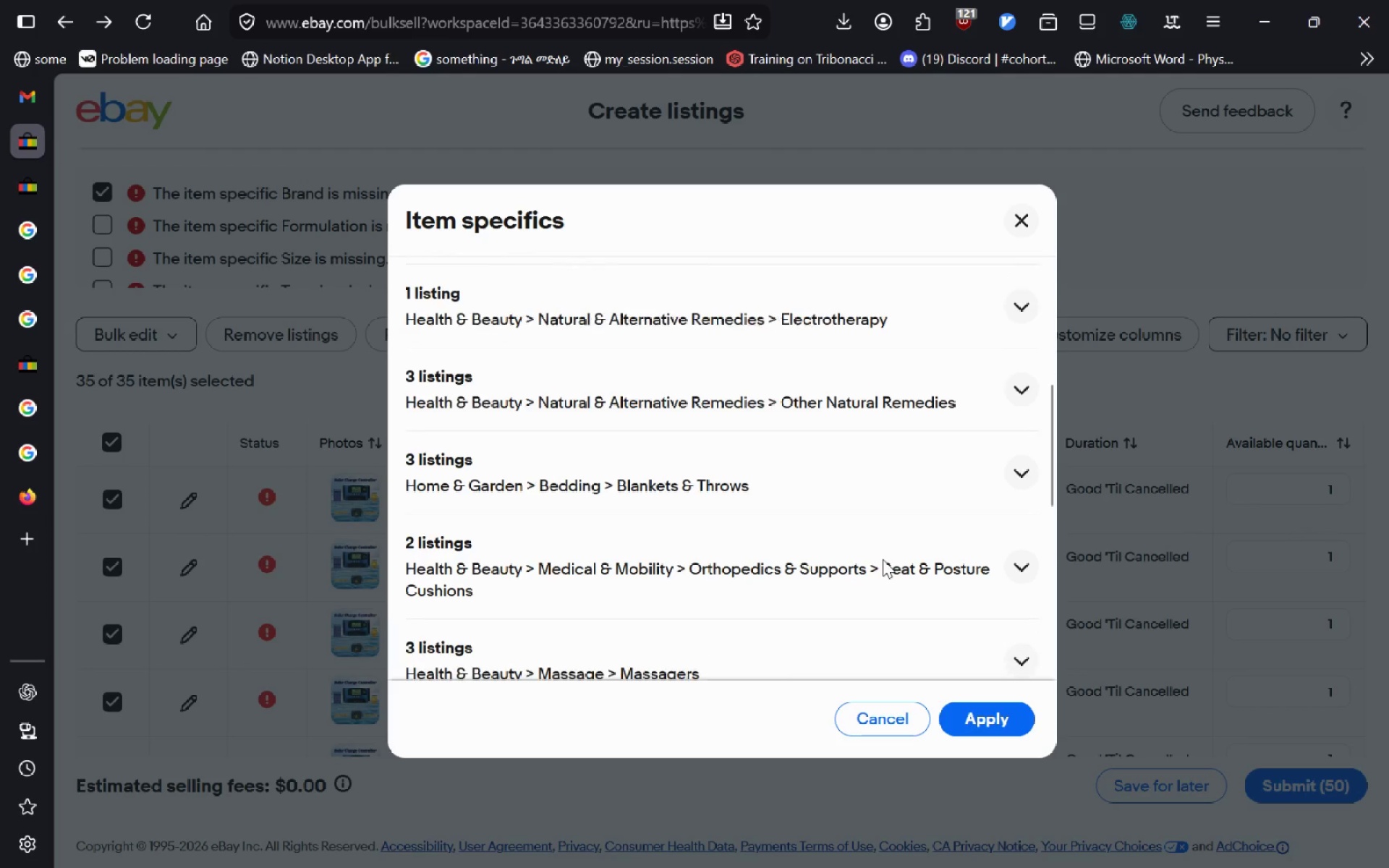 
left_click([1027, 299])
 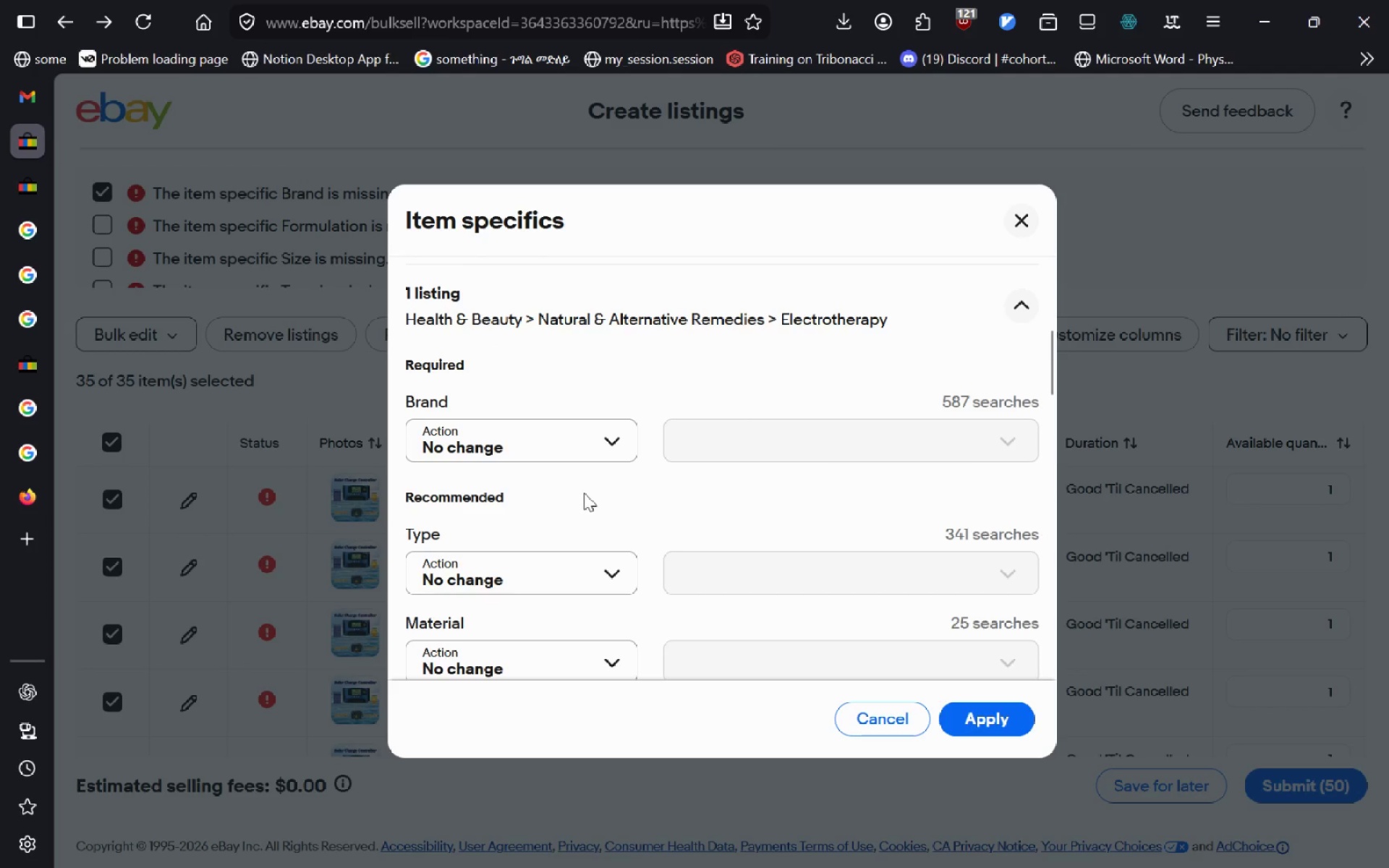 
left_click([581, 458])
 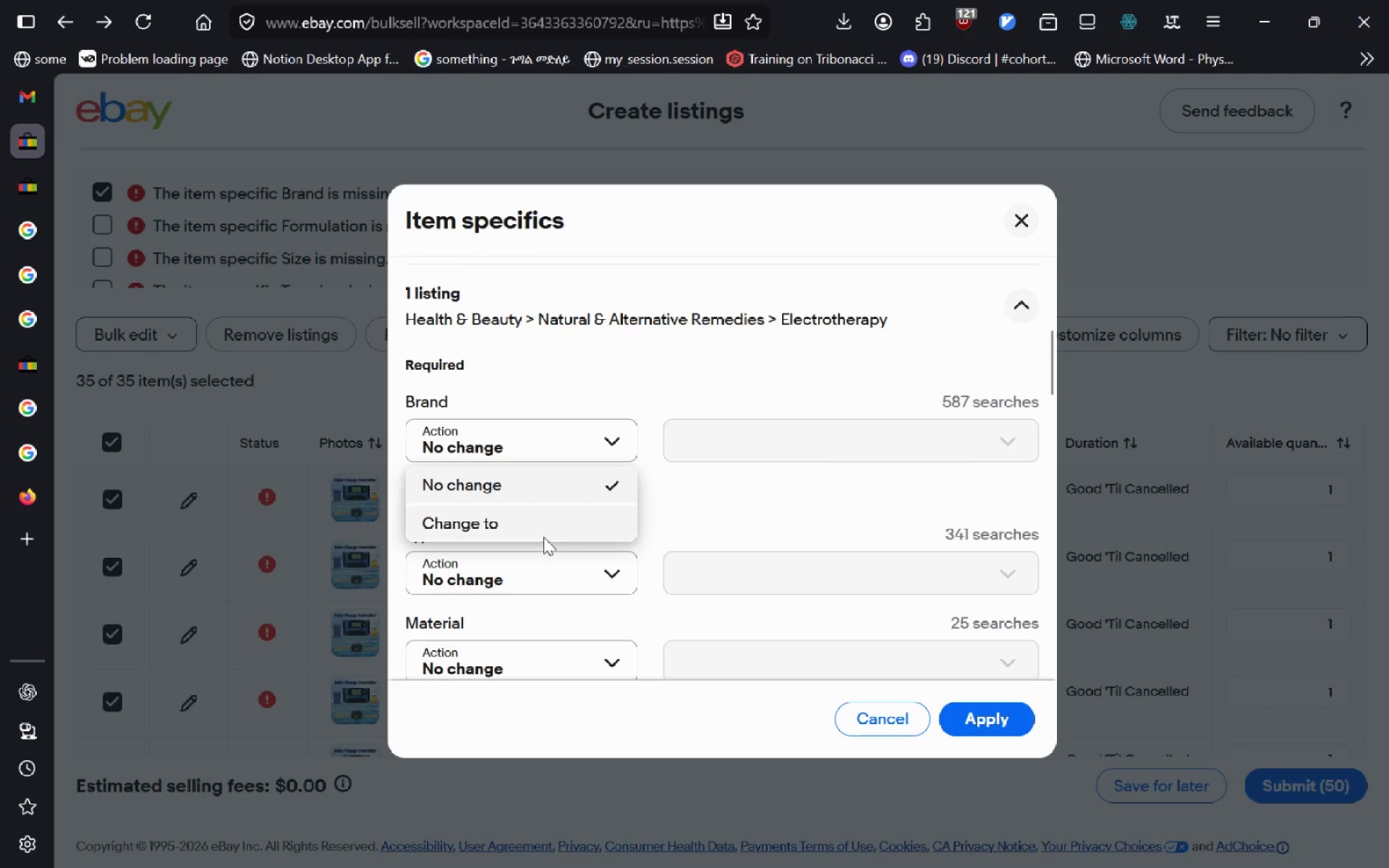 
left_click([543, 537])
 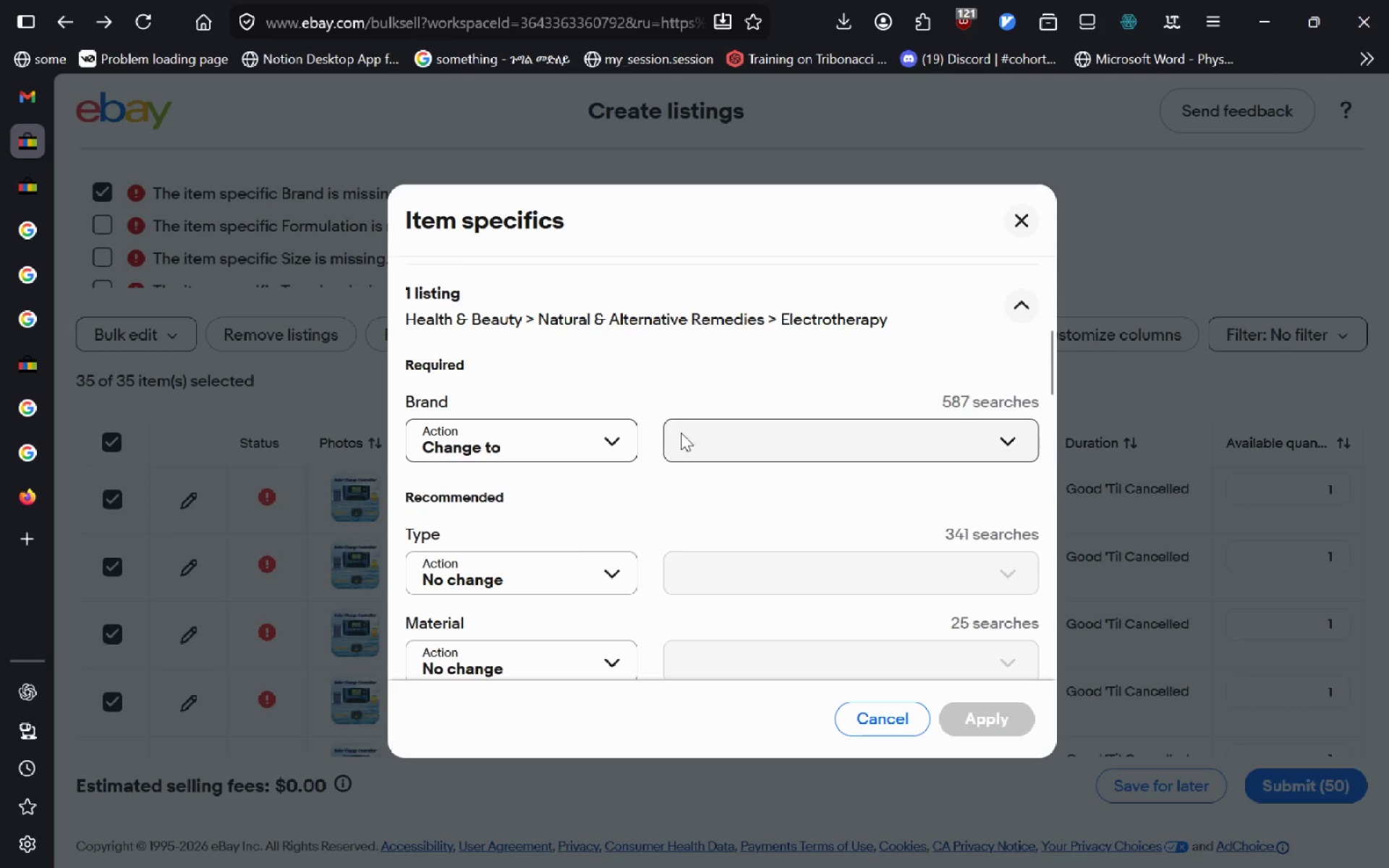 
left_click([681, 433])
 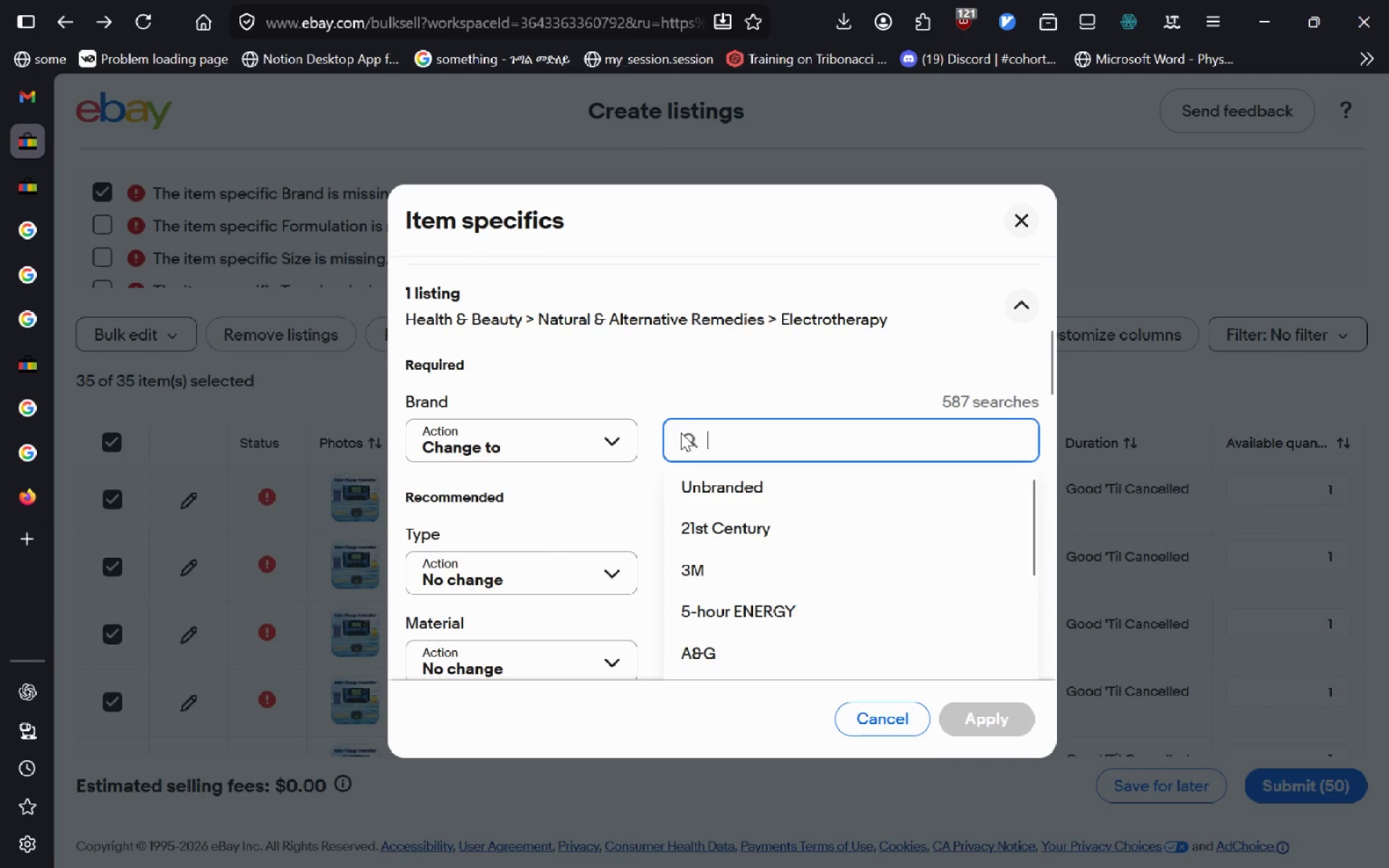 
key(Control+V)
 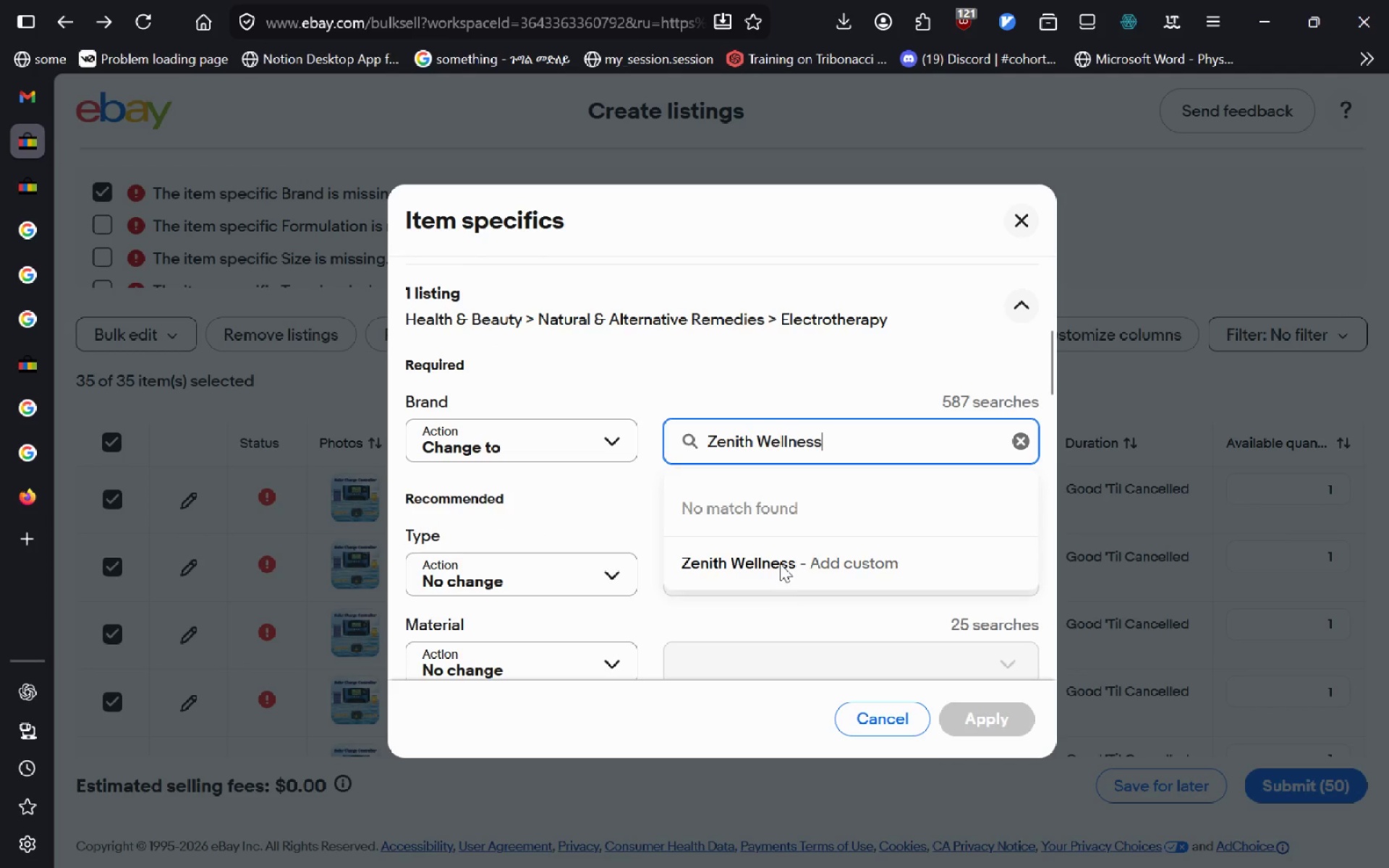 
left_click([780, 563])
 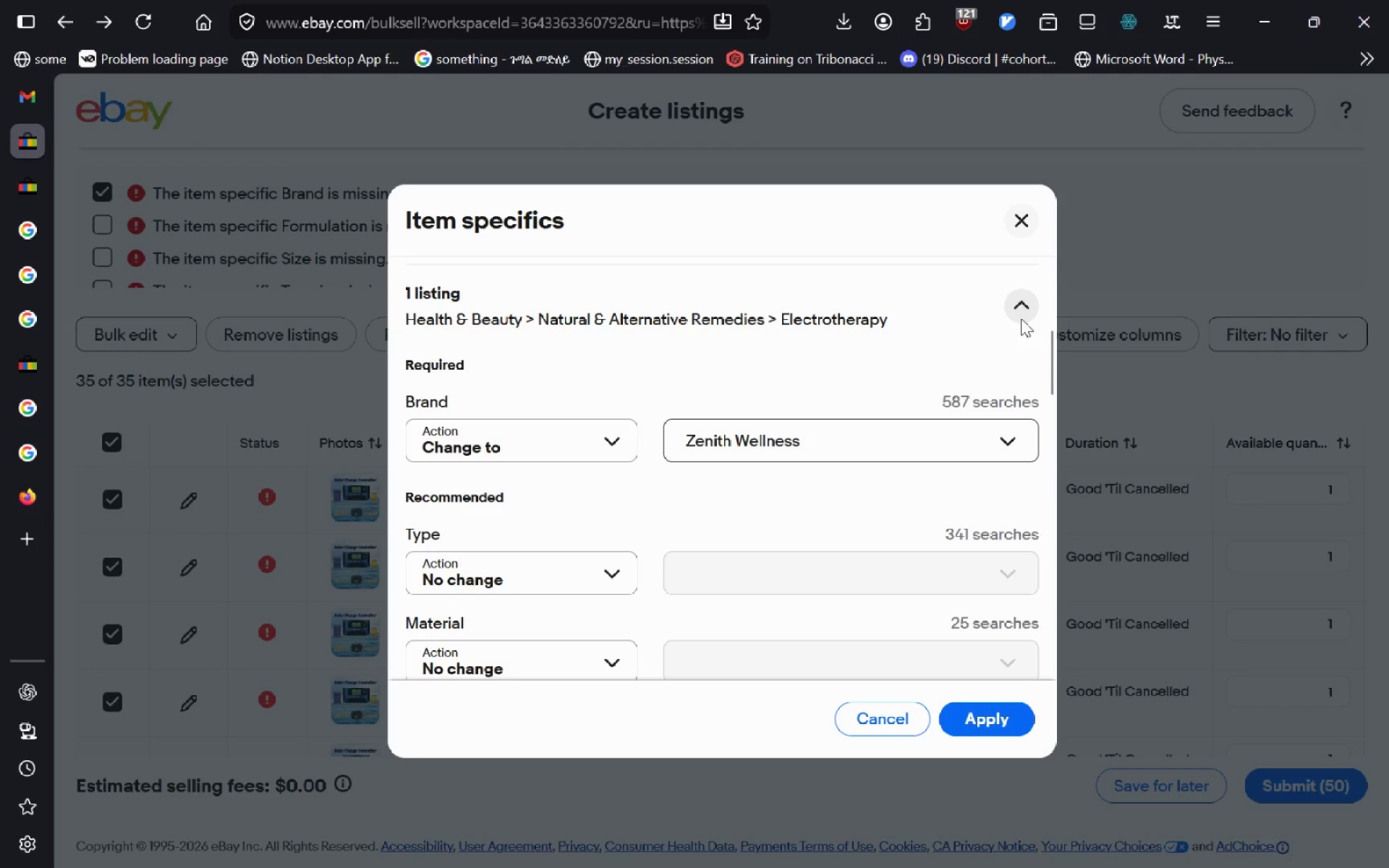 
left_click([1021, 318])
 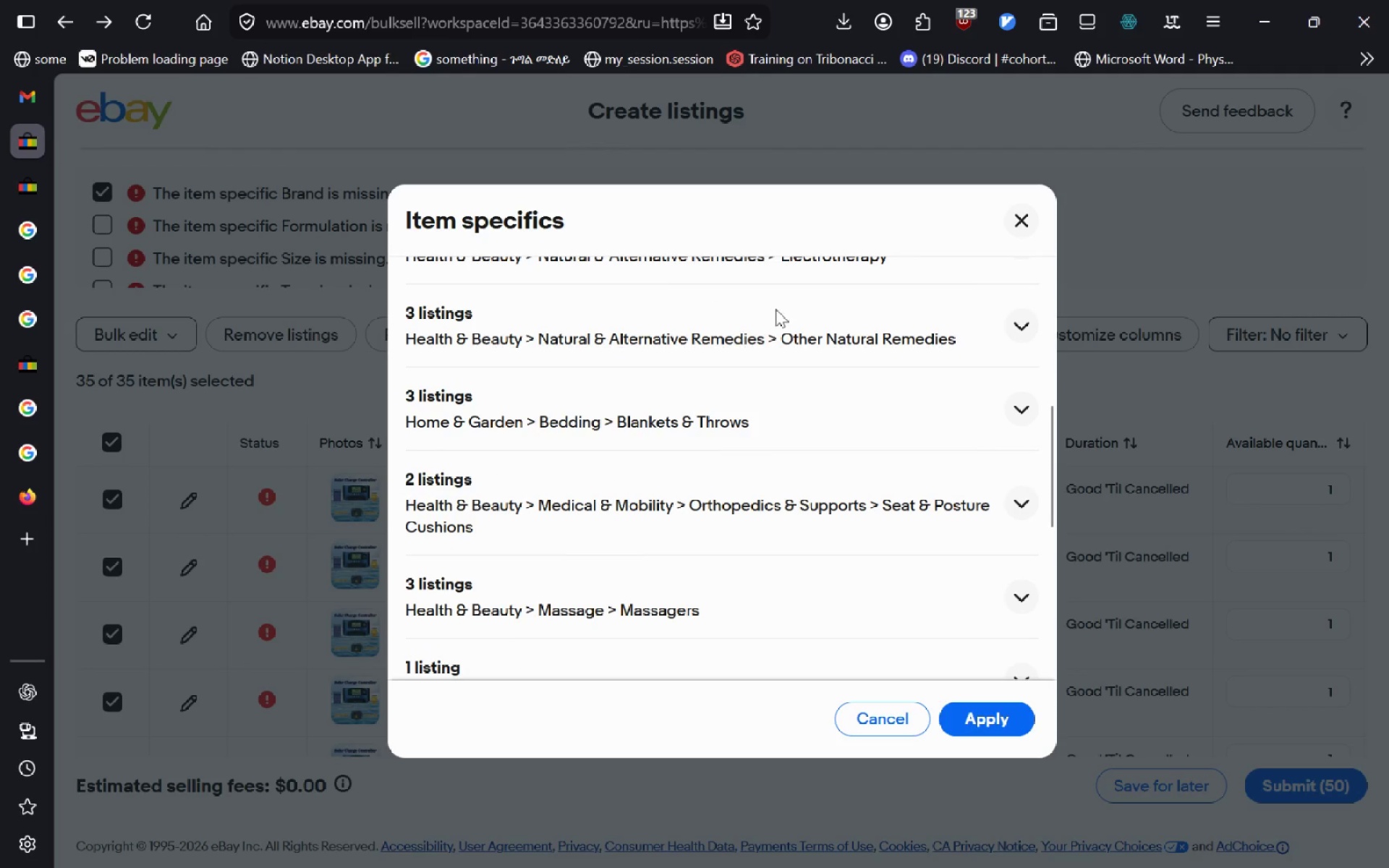 
left_click([773, 332])
 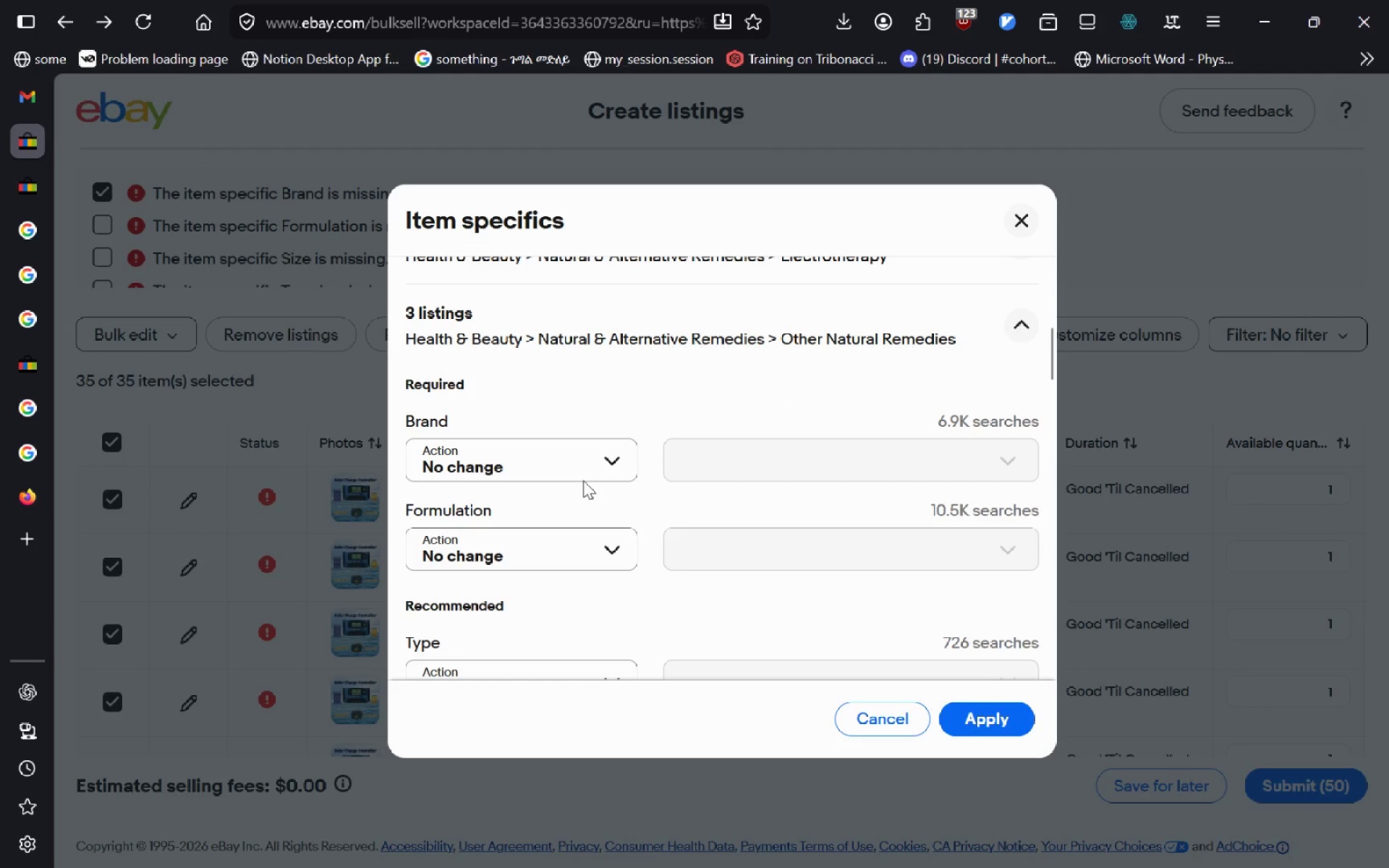 
left_click([587, 463])
 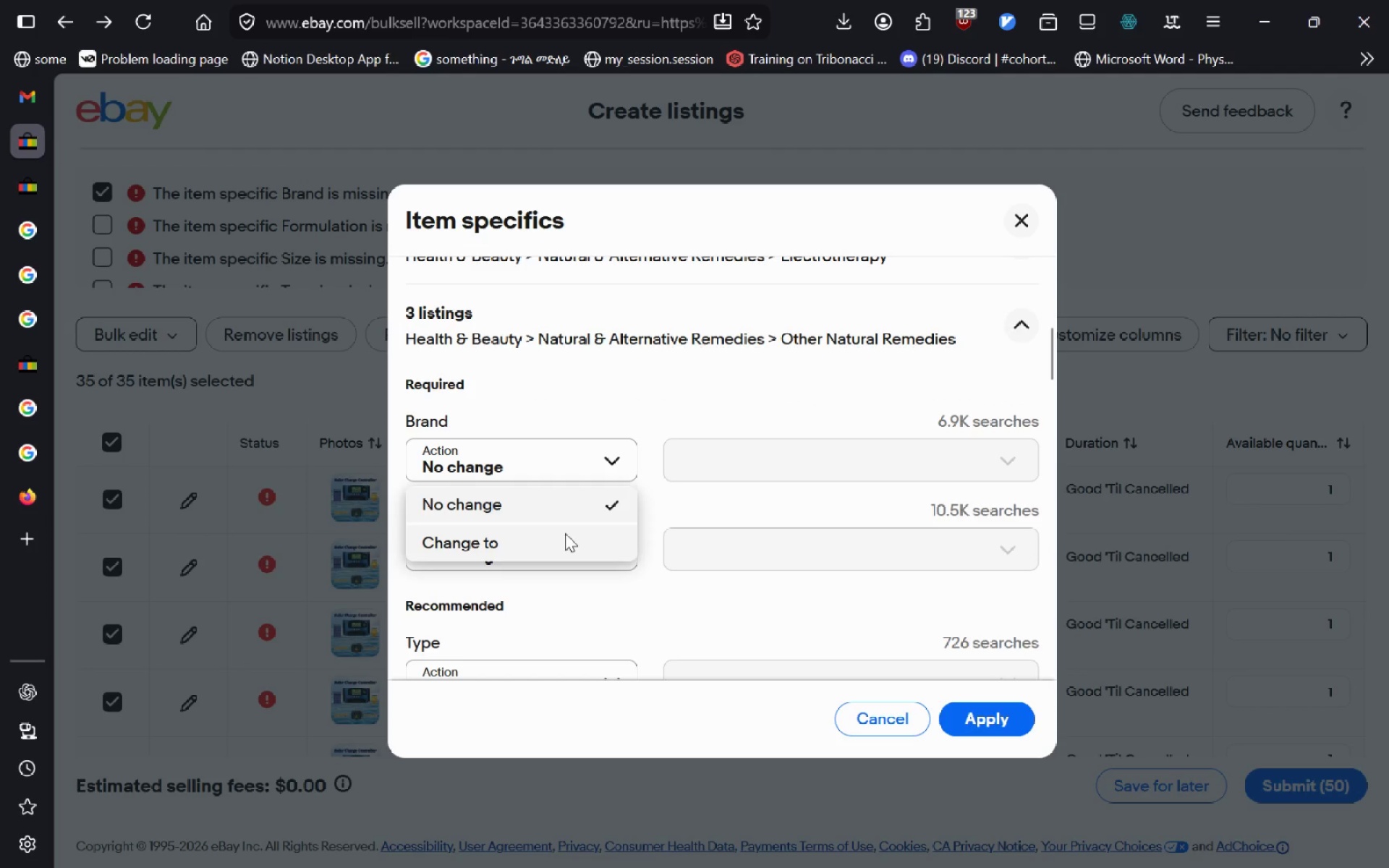 
left_click([565, 533])
 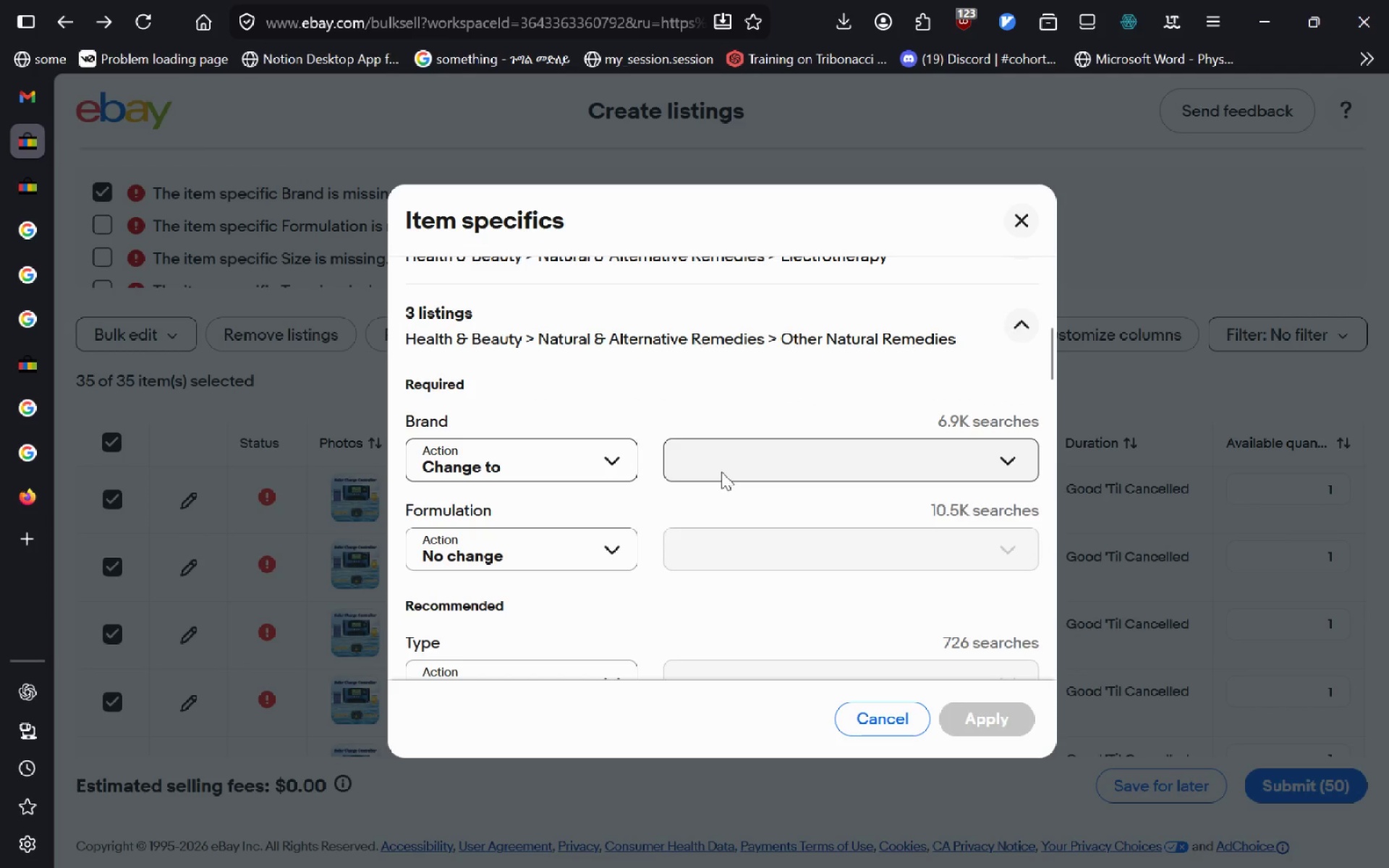 
left_click([721, 472])
 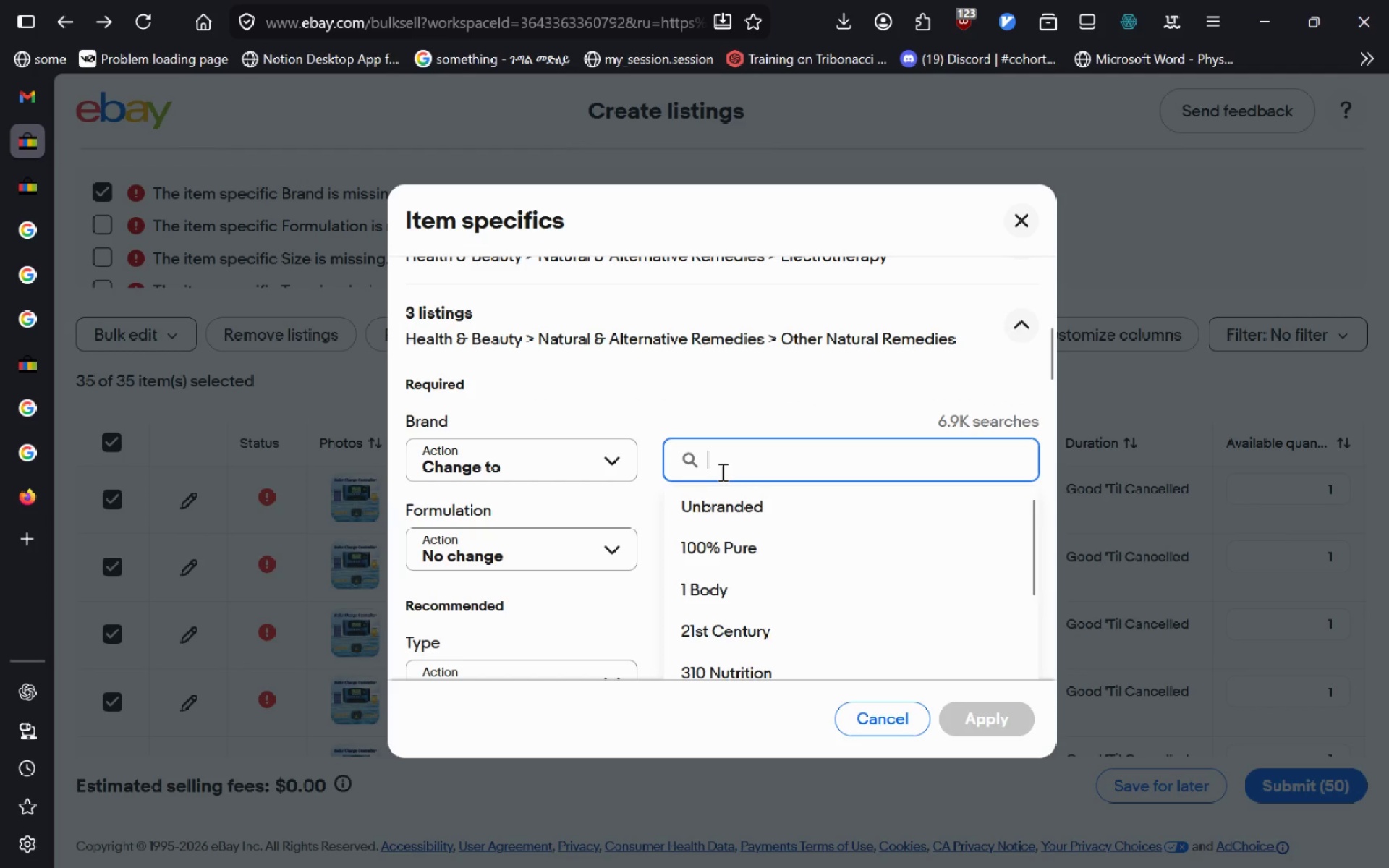 
key(Control+V)
 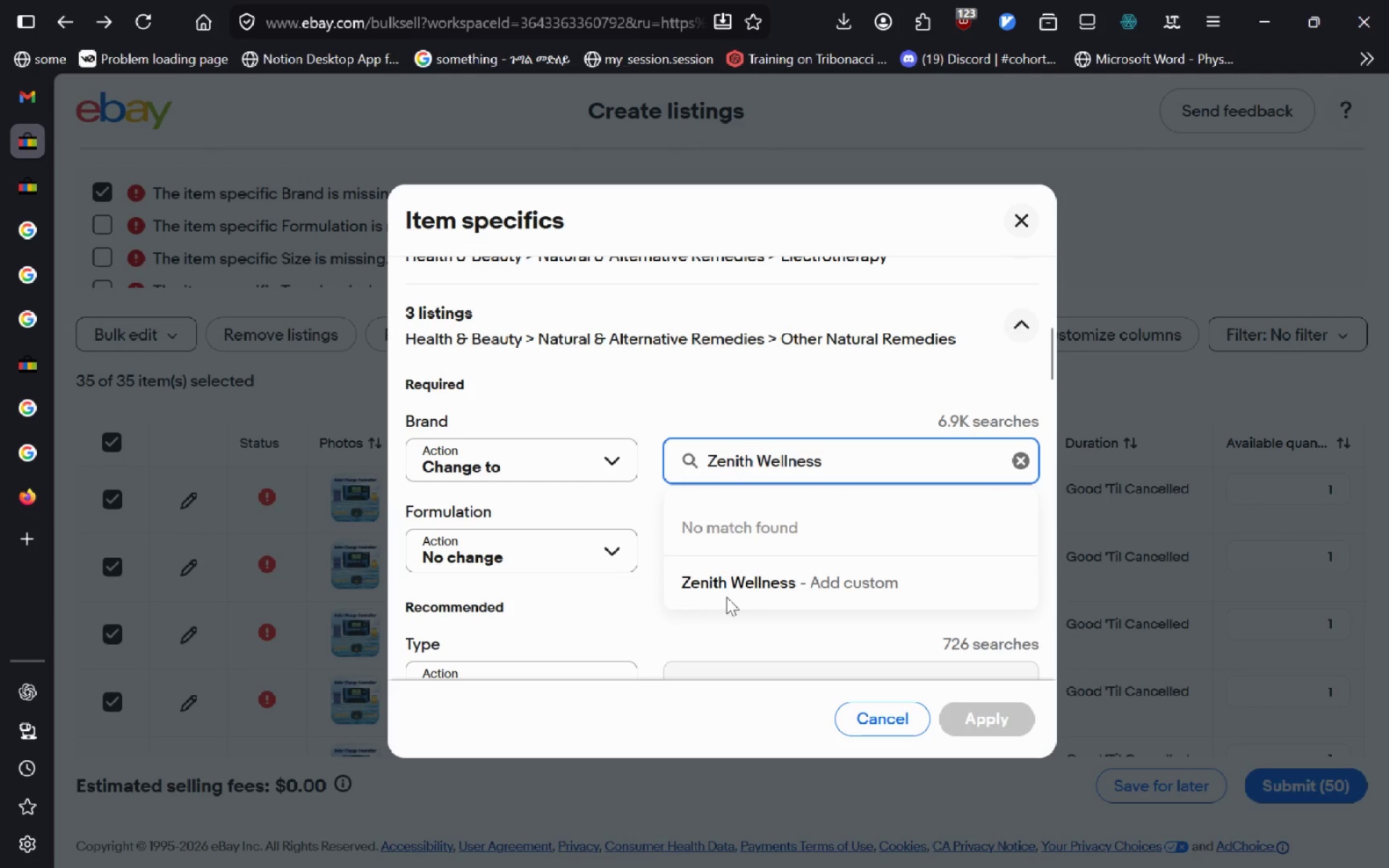 
left_click([726, 597])
 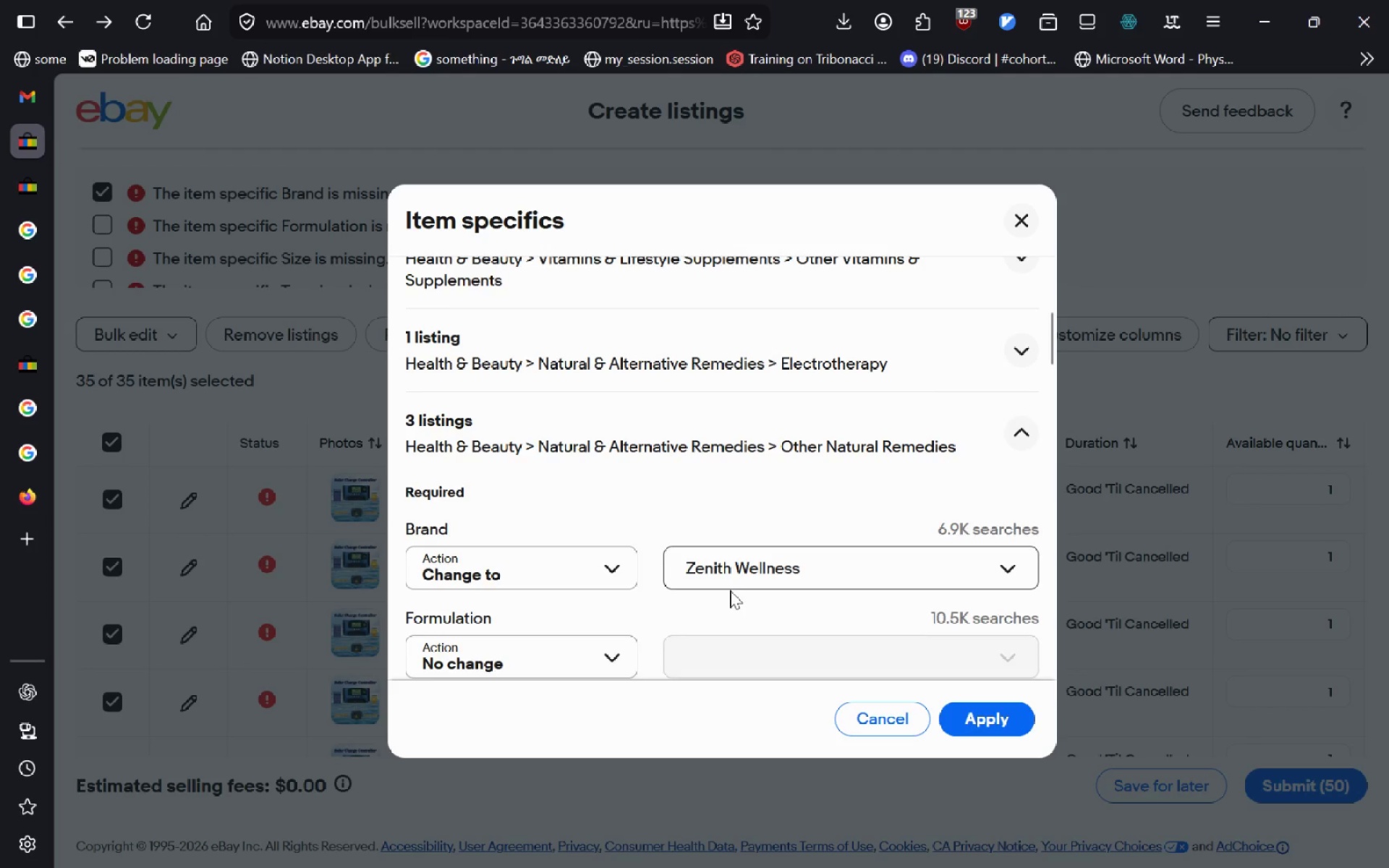 
left_click([1013, 418])
 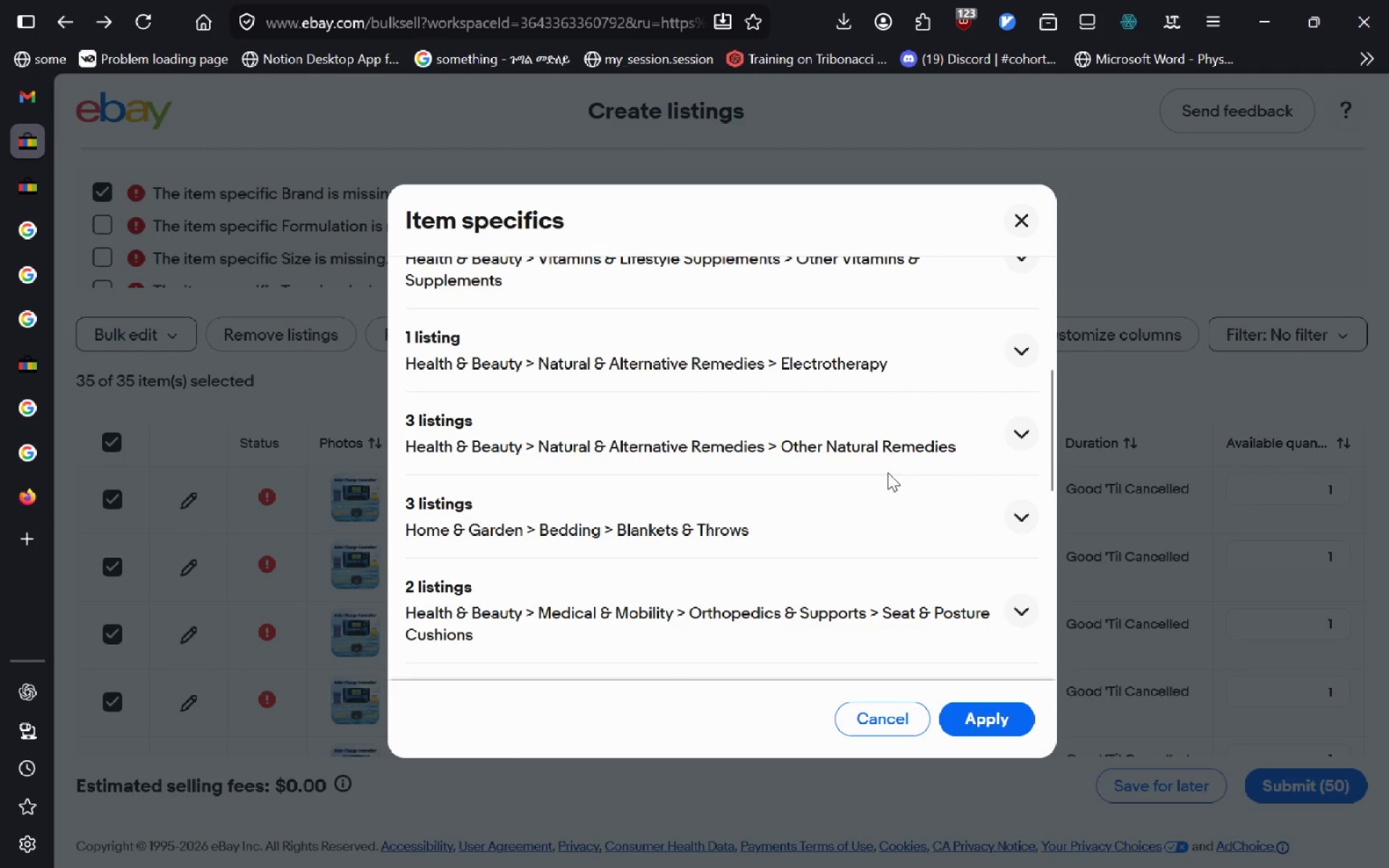 
mouse_move([796, 493])
 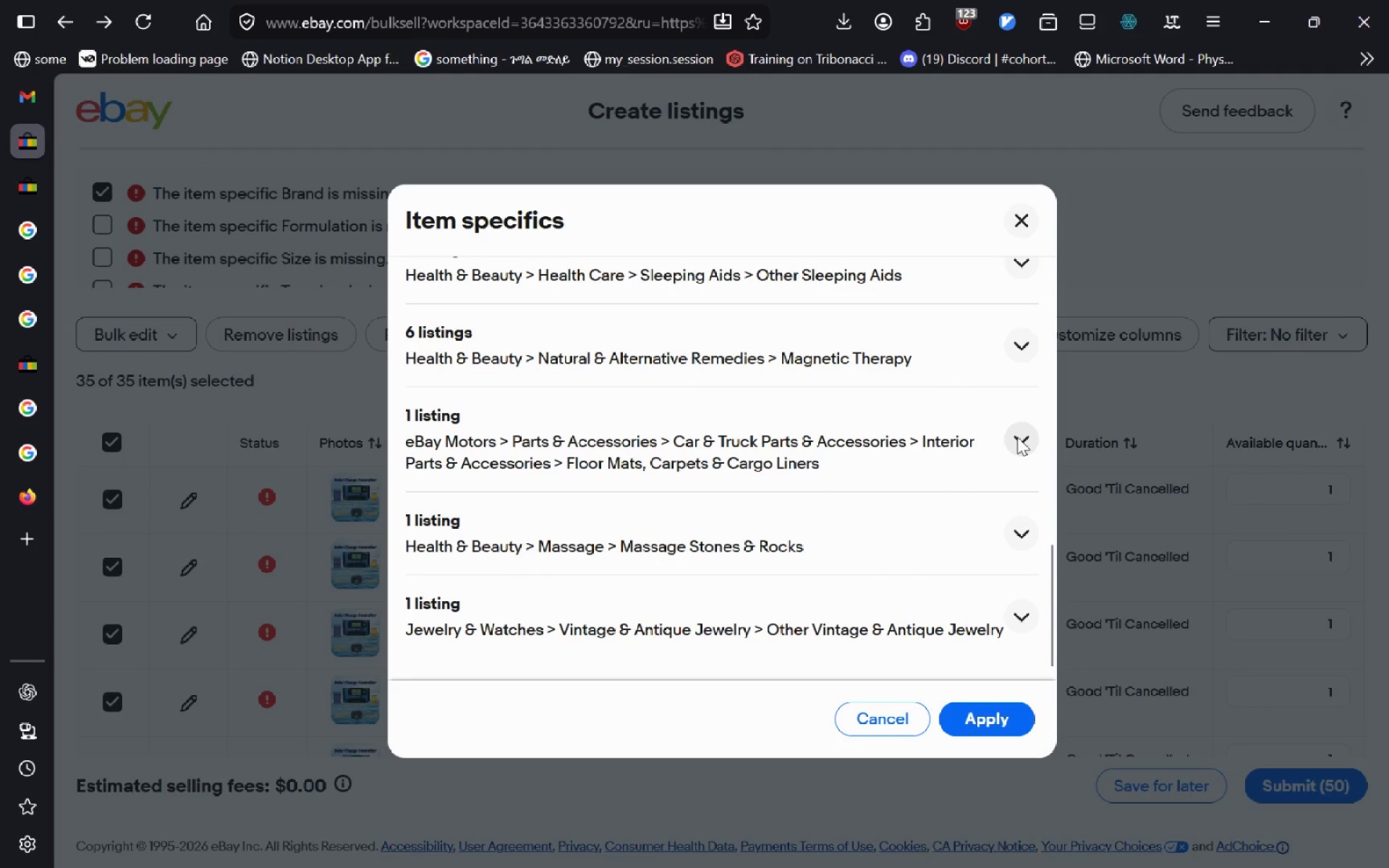 
left_click([1017, 437])
 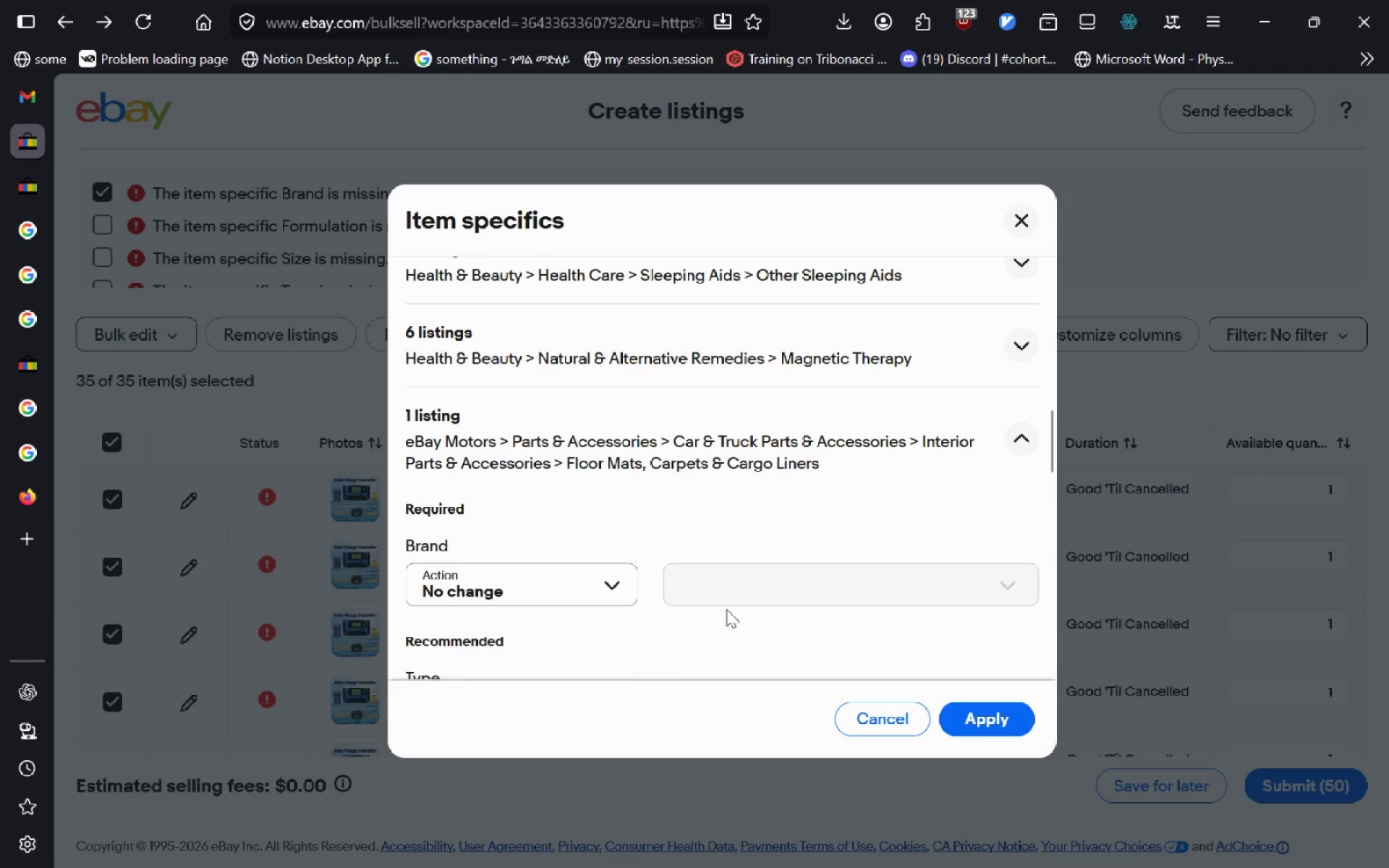 
left_click([568, 593])
 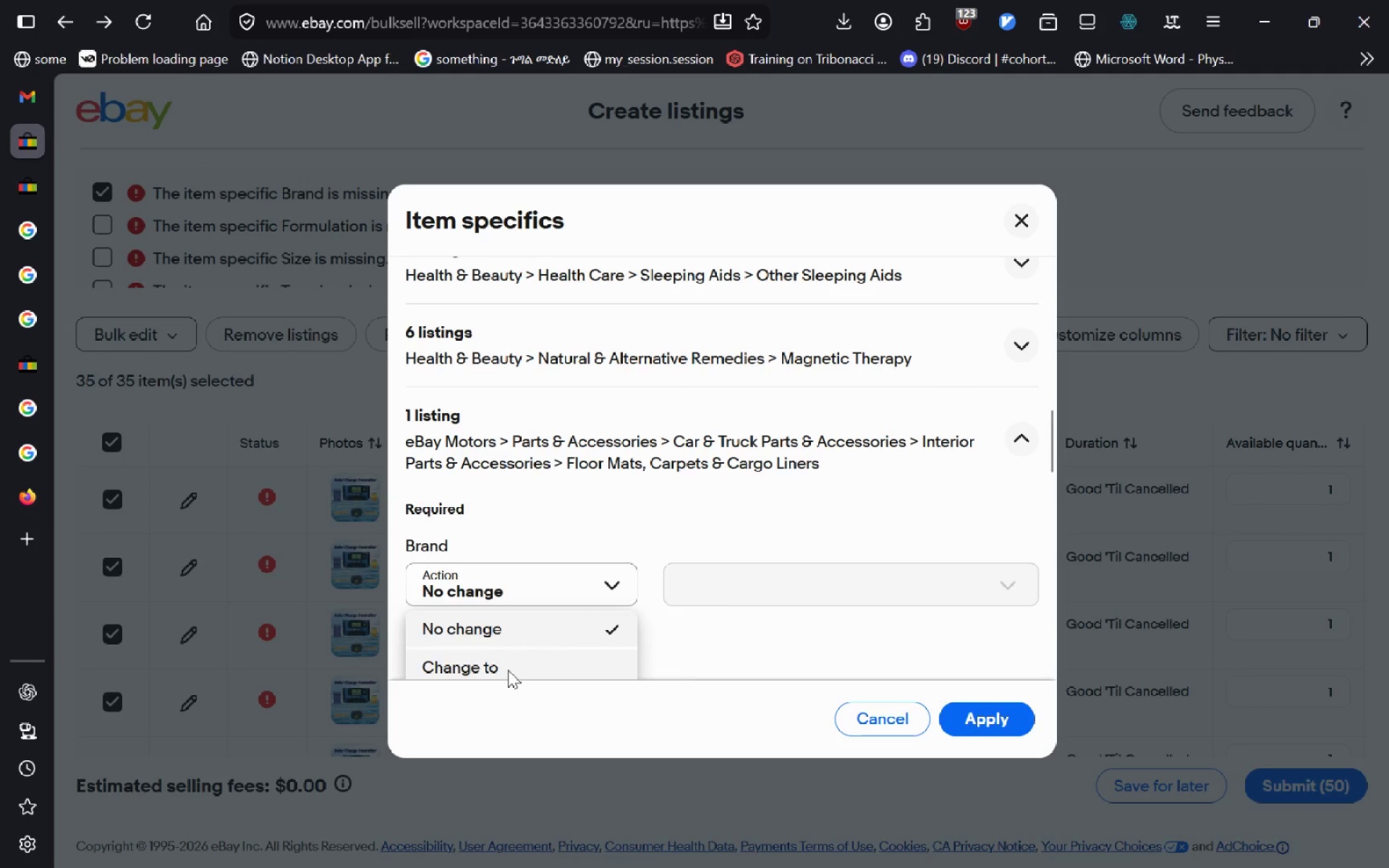 
left_click([508, 670])
 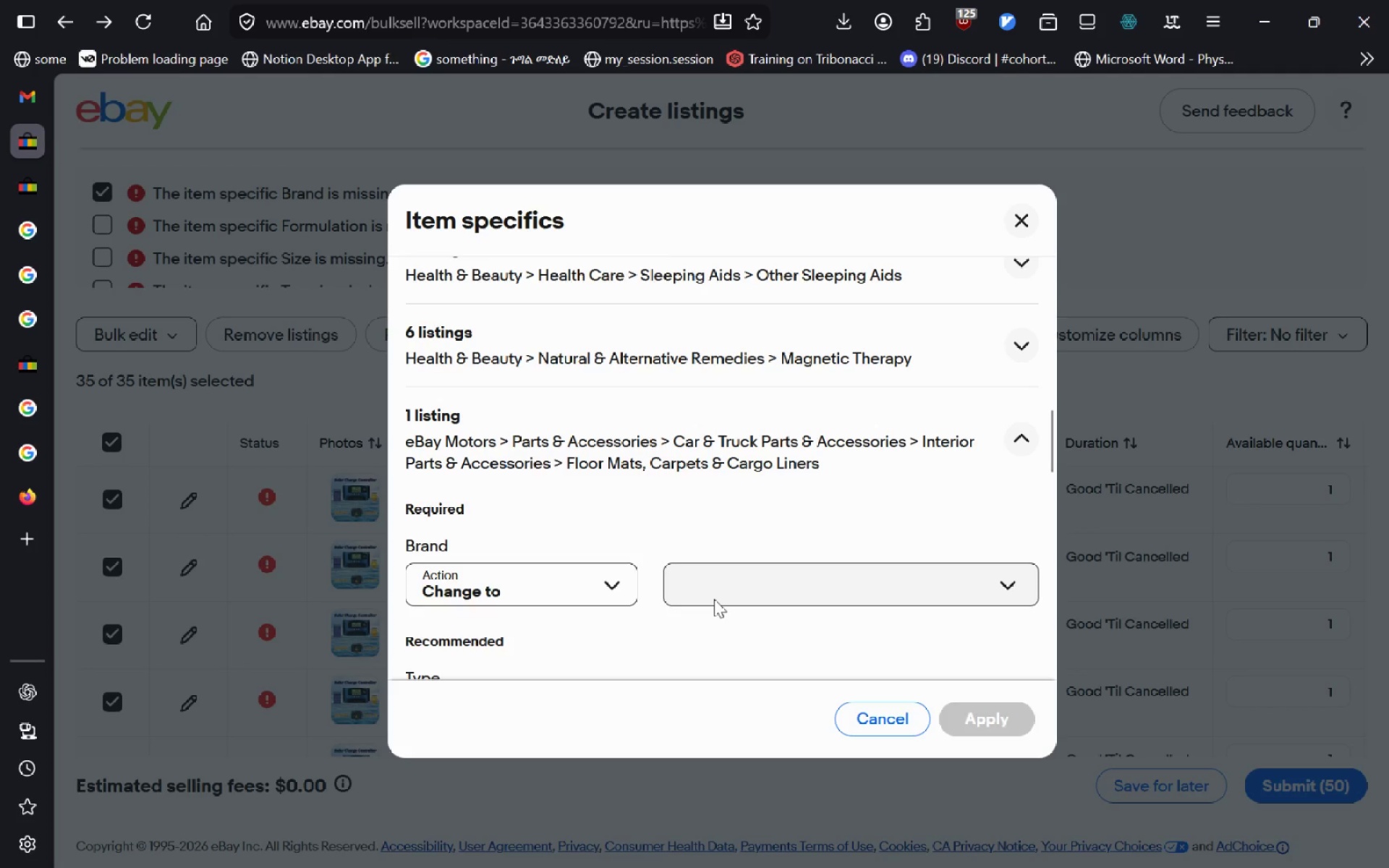 
left_click([714, 599])
 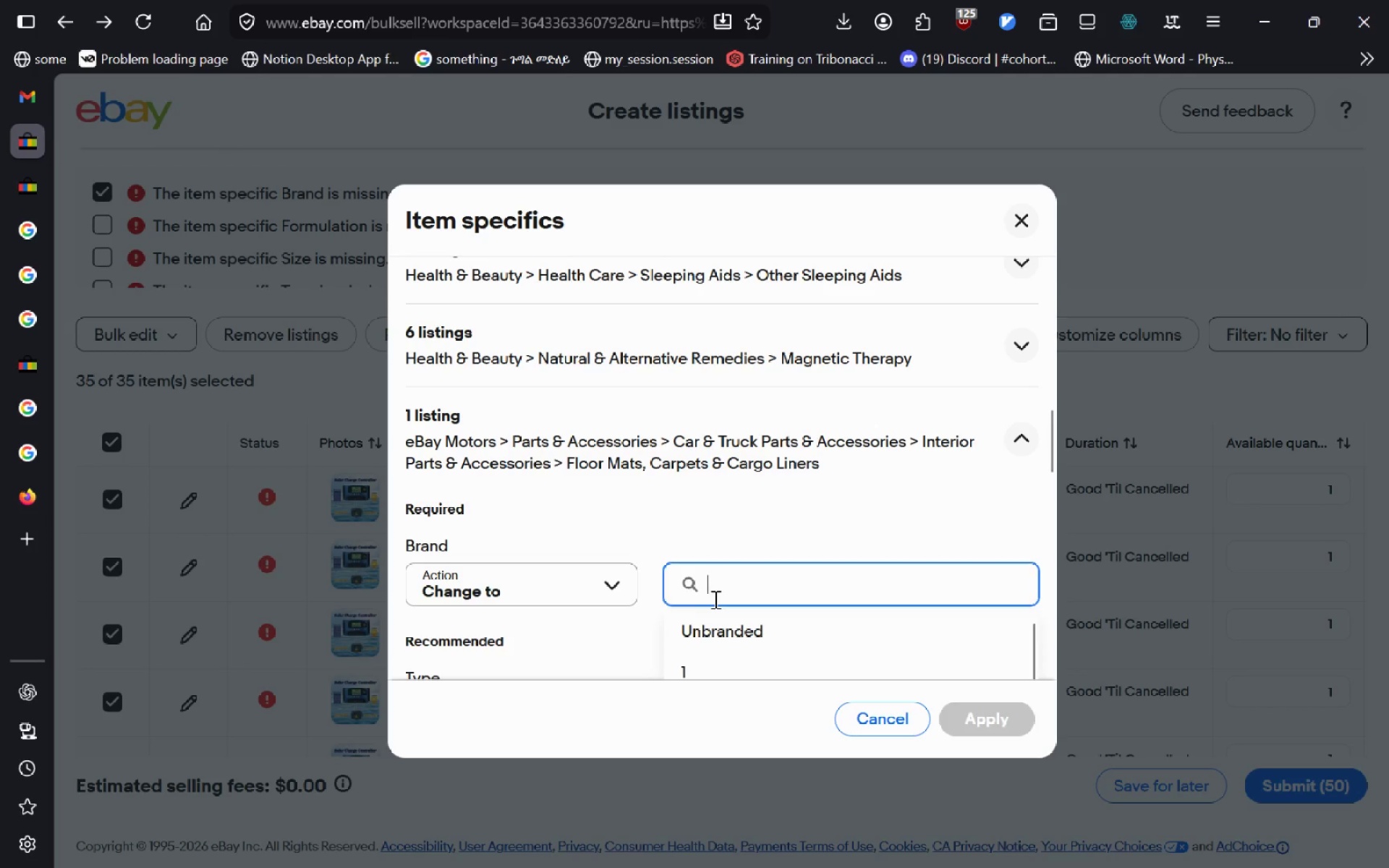 
key(Control+ControlLeft)
 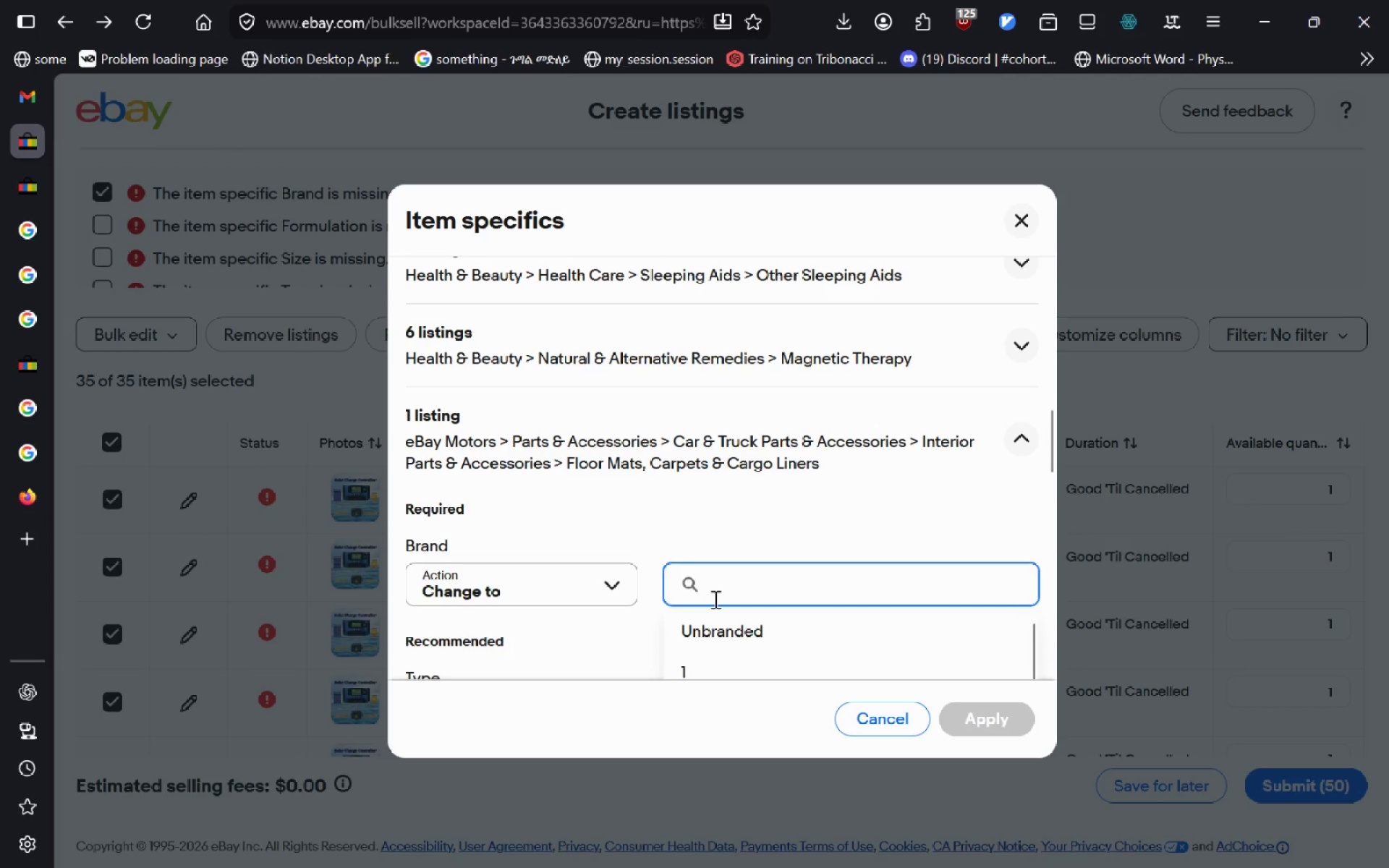 
key(Control+V)
 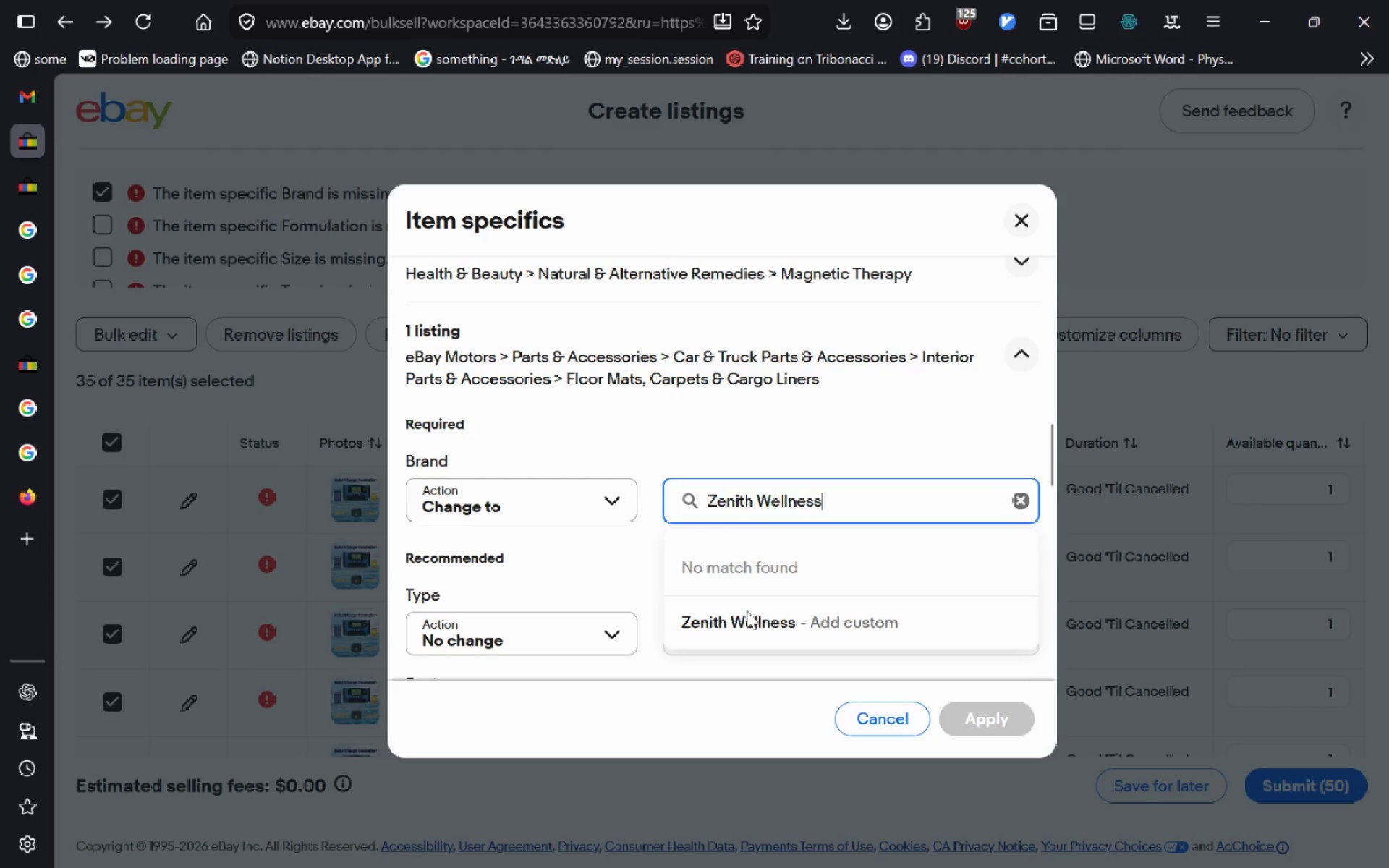 
left_click([747, 610])
 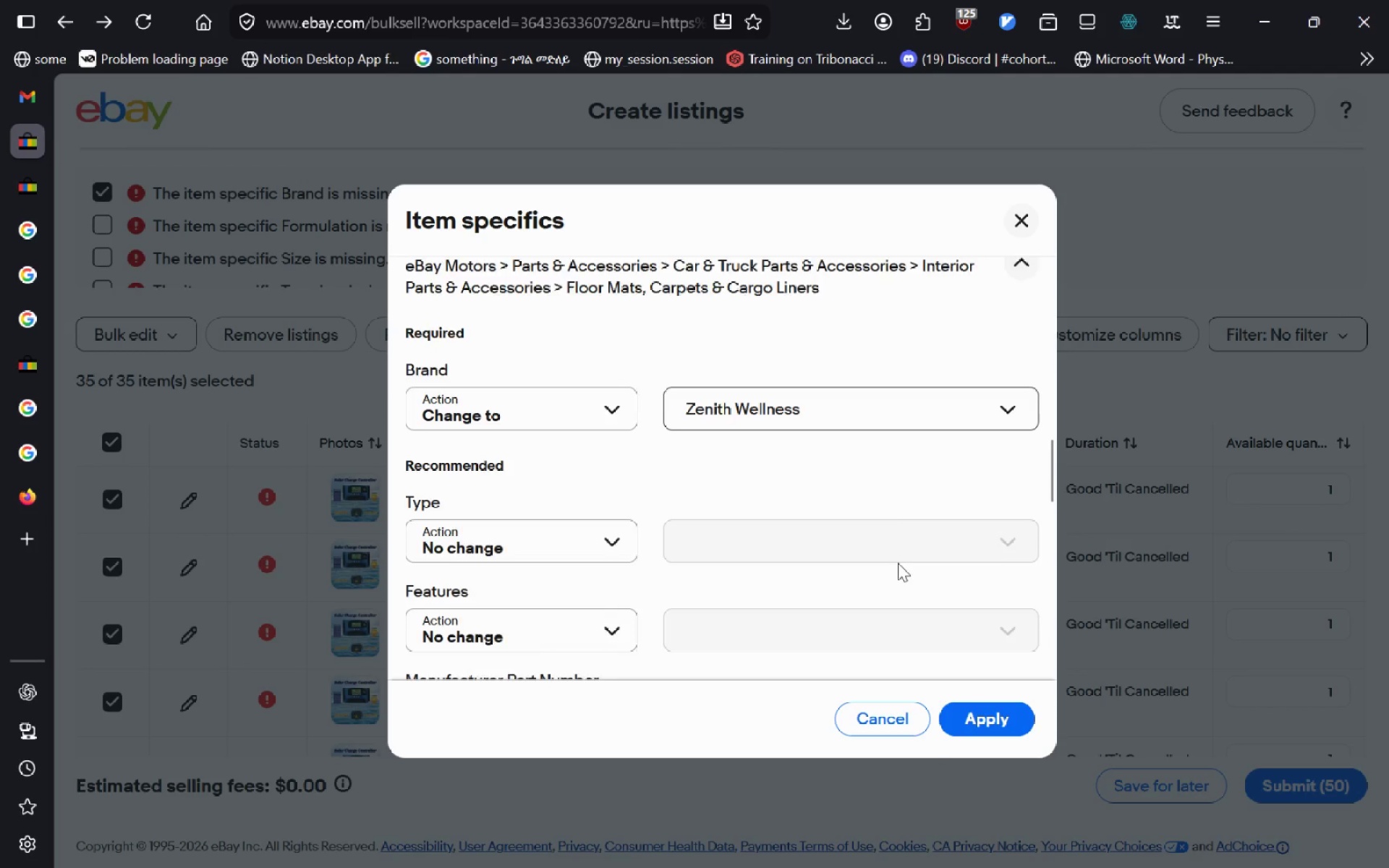 
wait(5.56)
 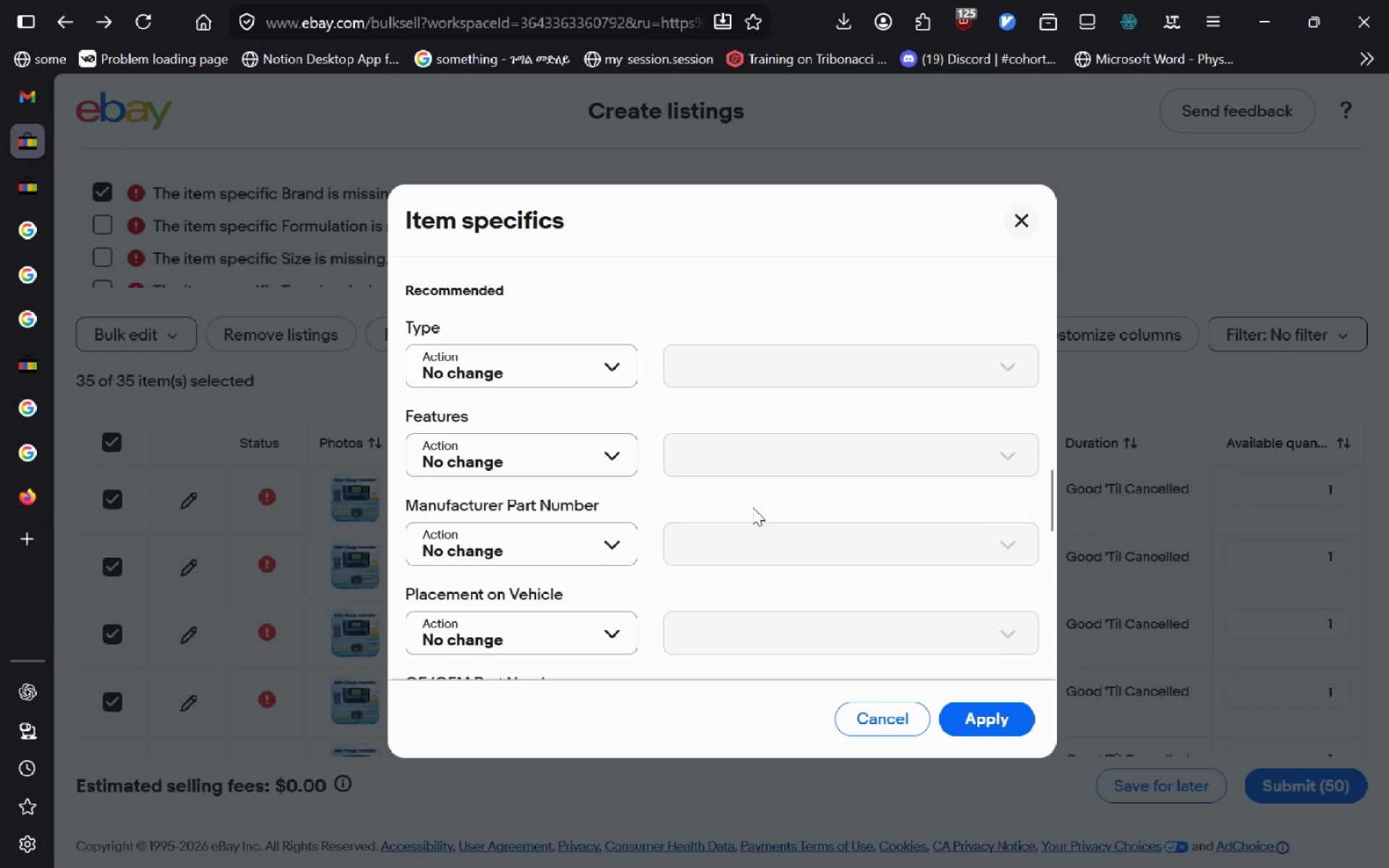 
left_click([1016, 409])
 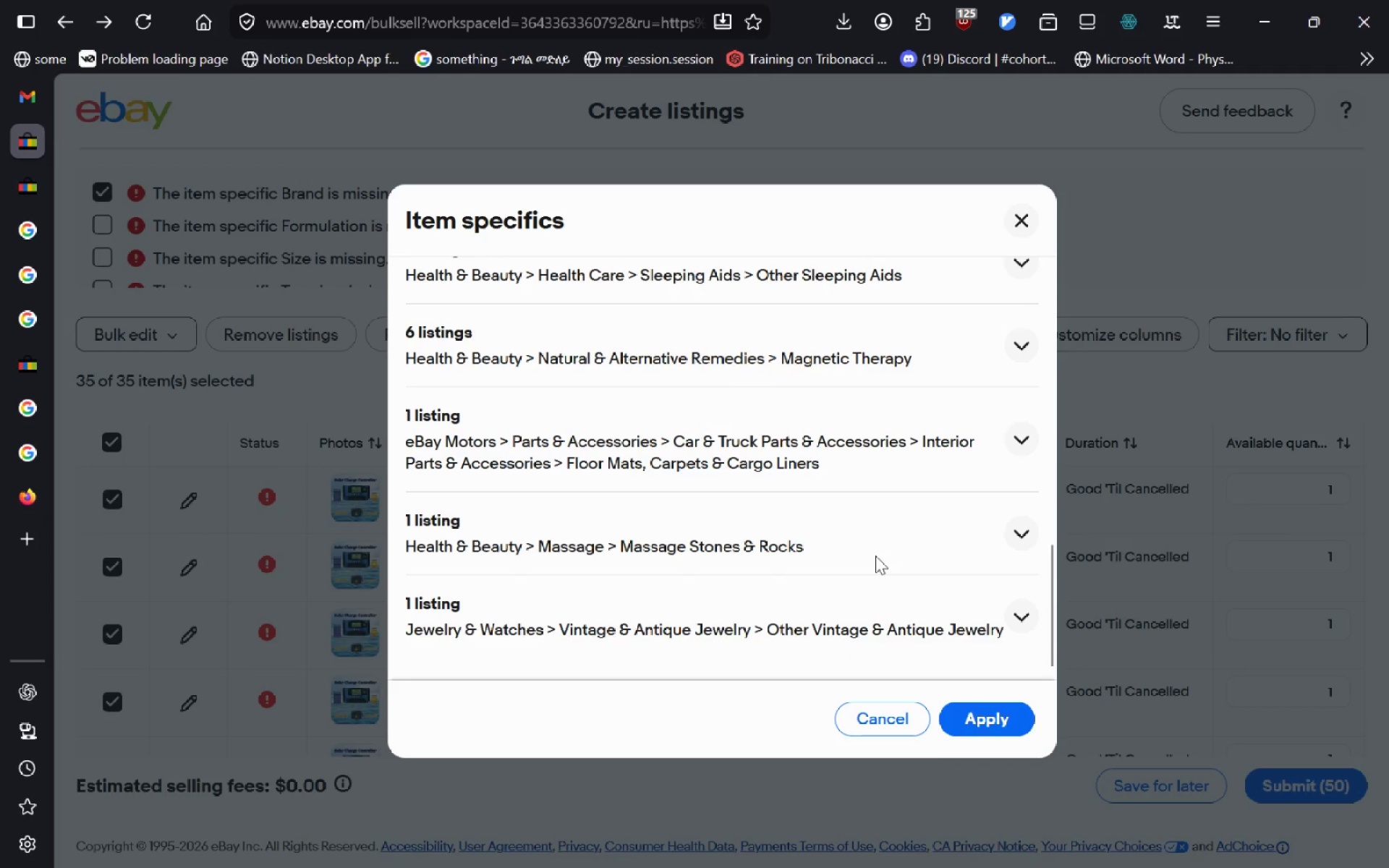 
left_click([845, 610])
 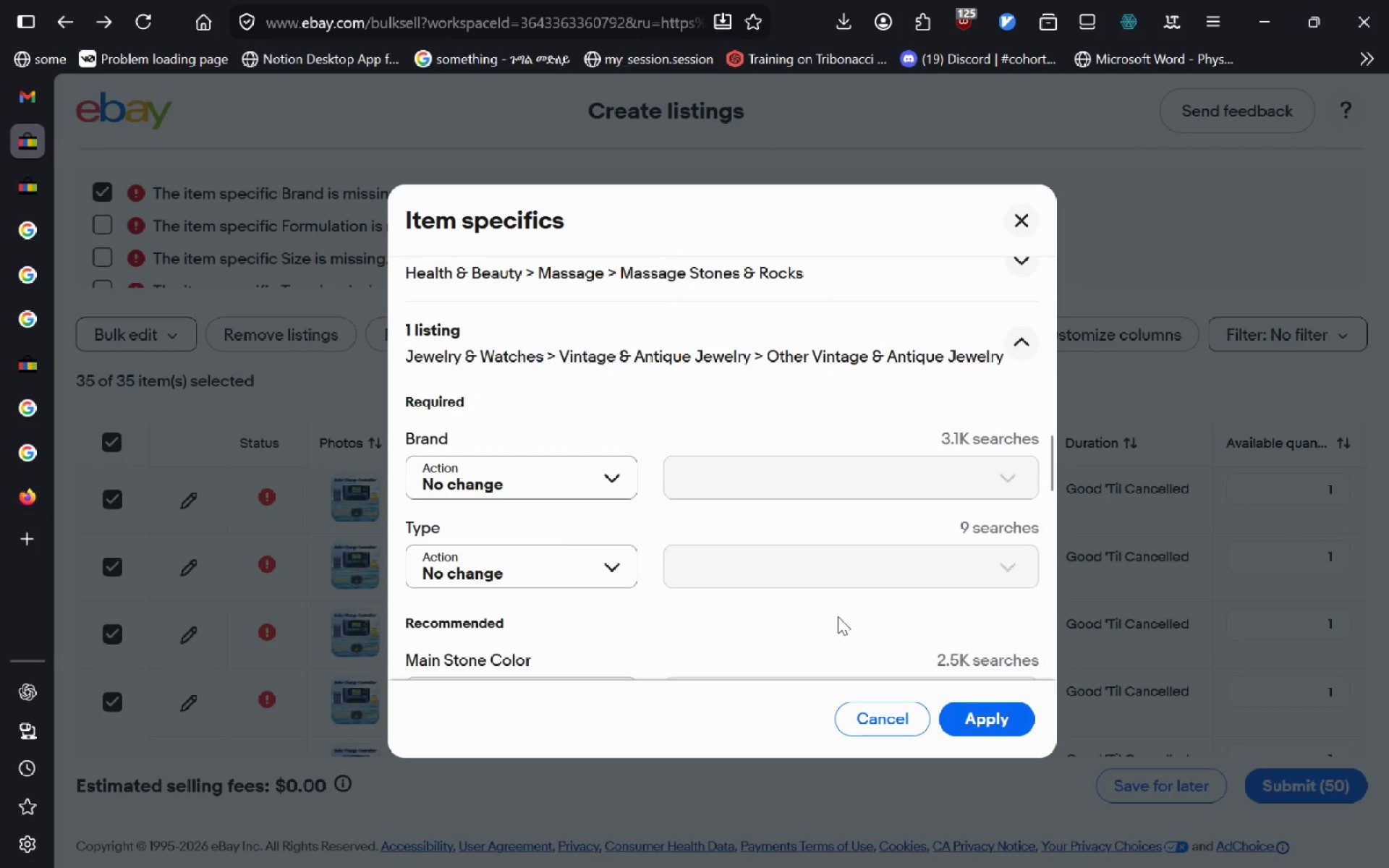 
left_click([778, 480])
 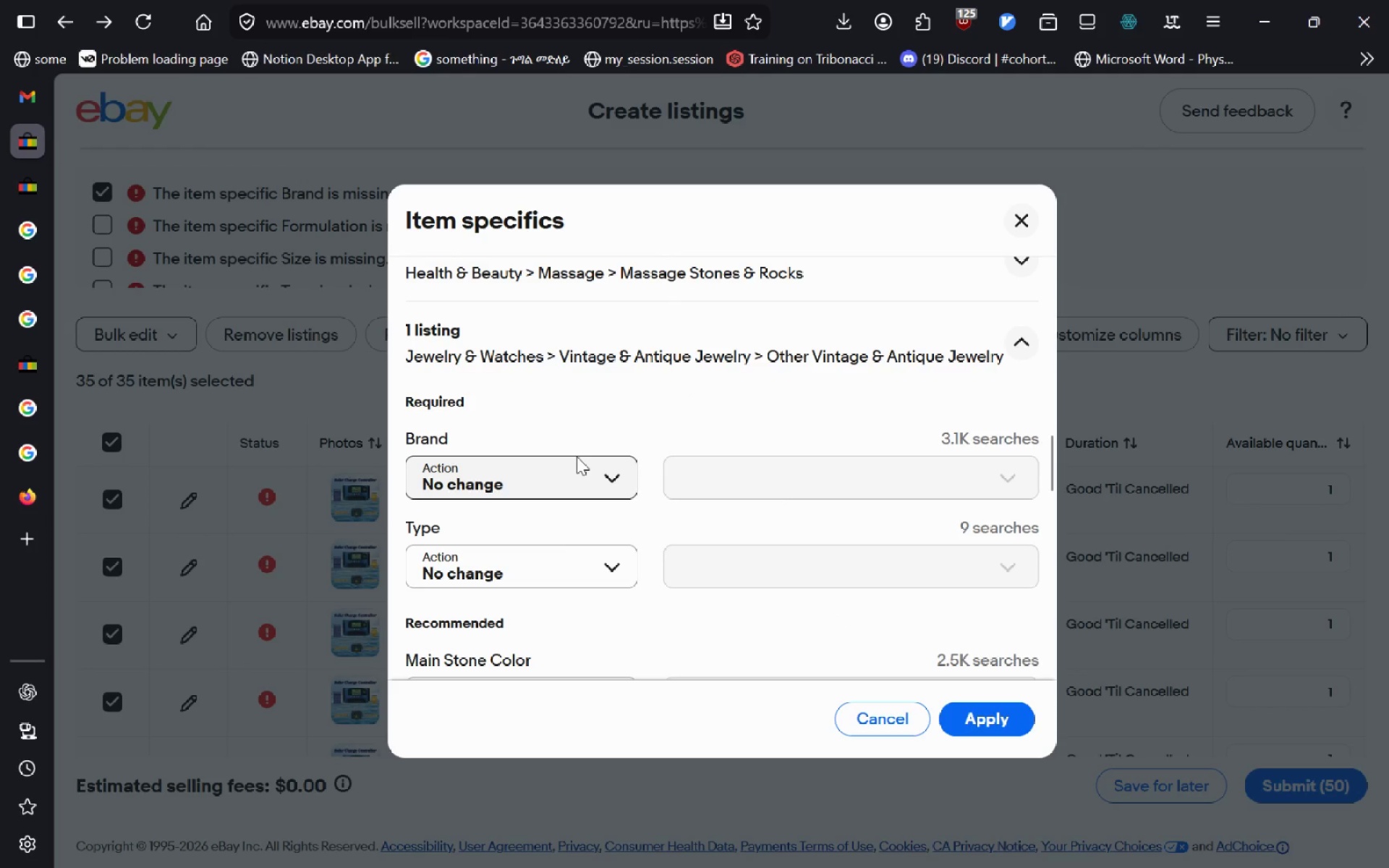 
left_click([577, 456])
 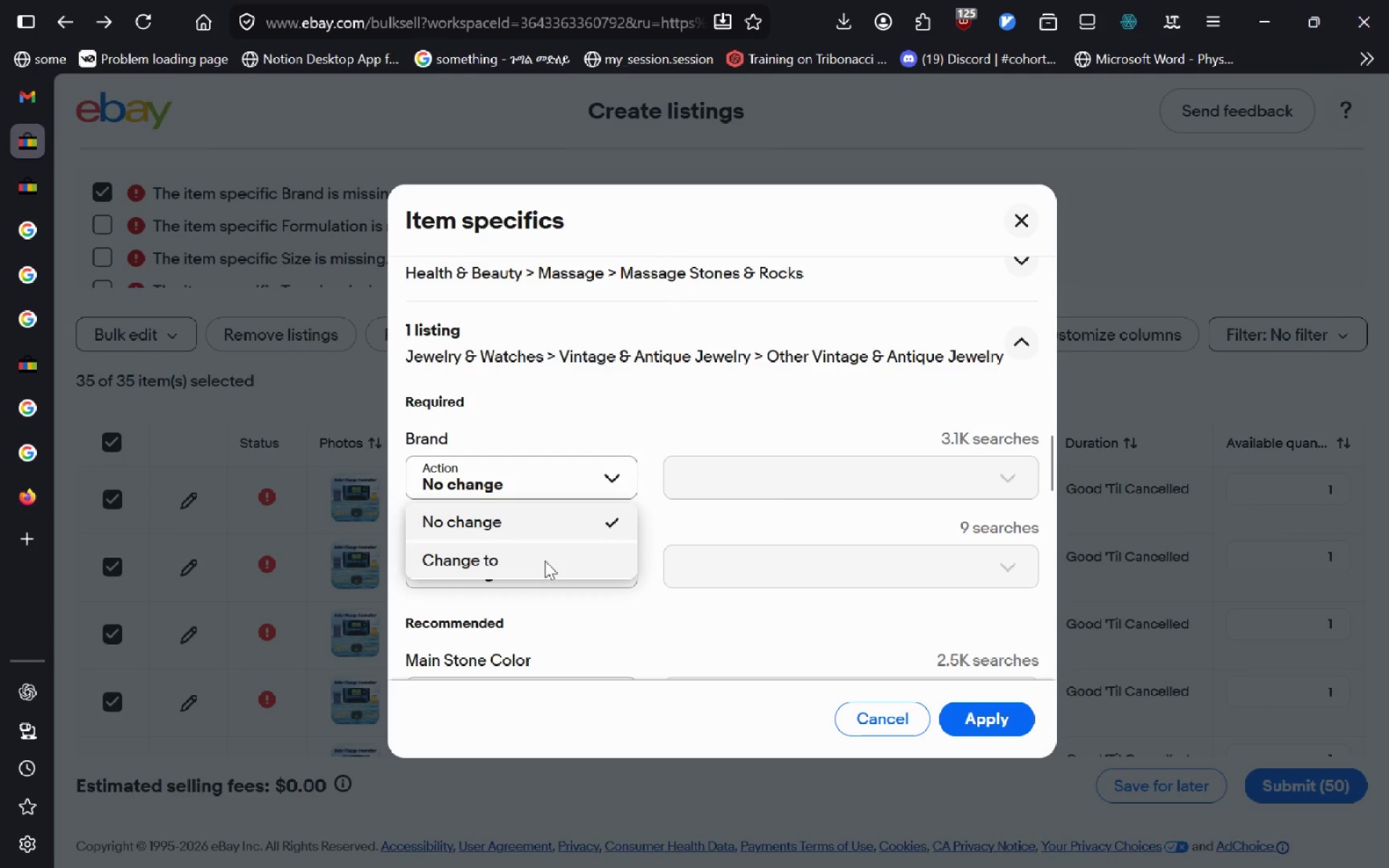 
left_click([545, 561])
 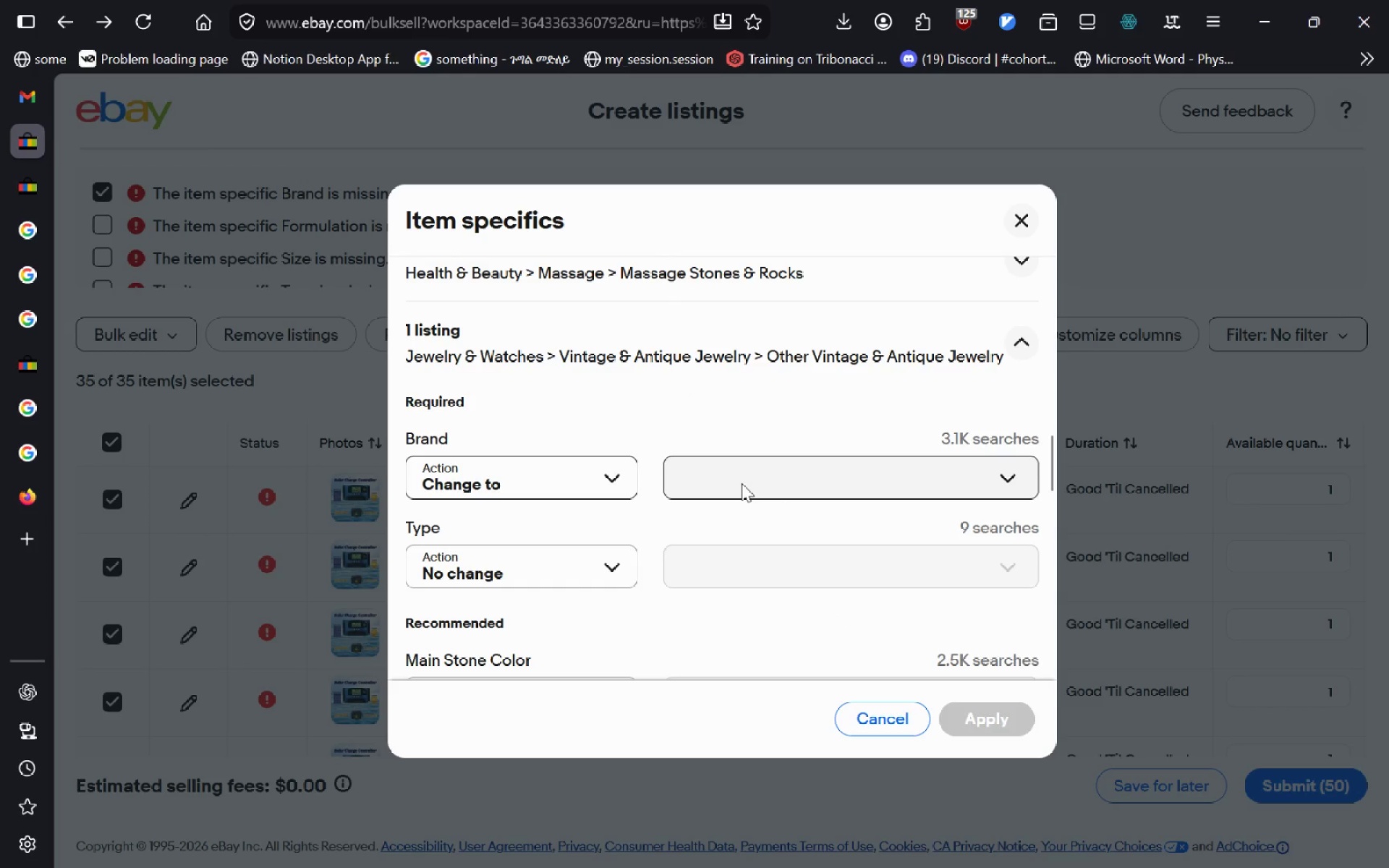 
left_click([742, 483])
 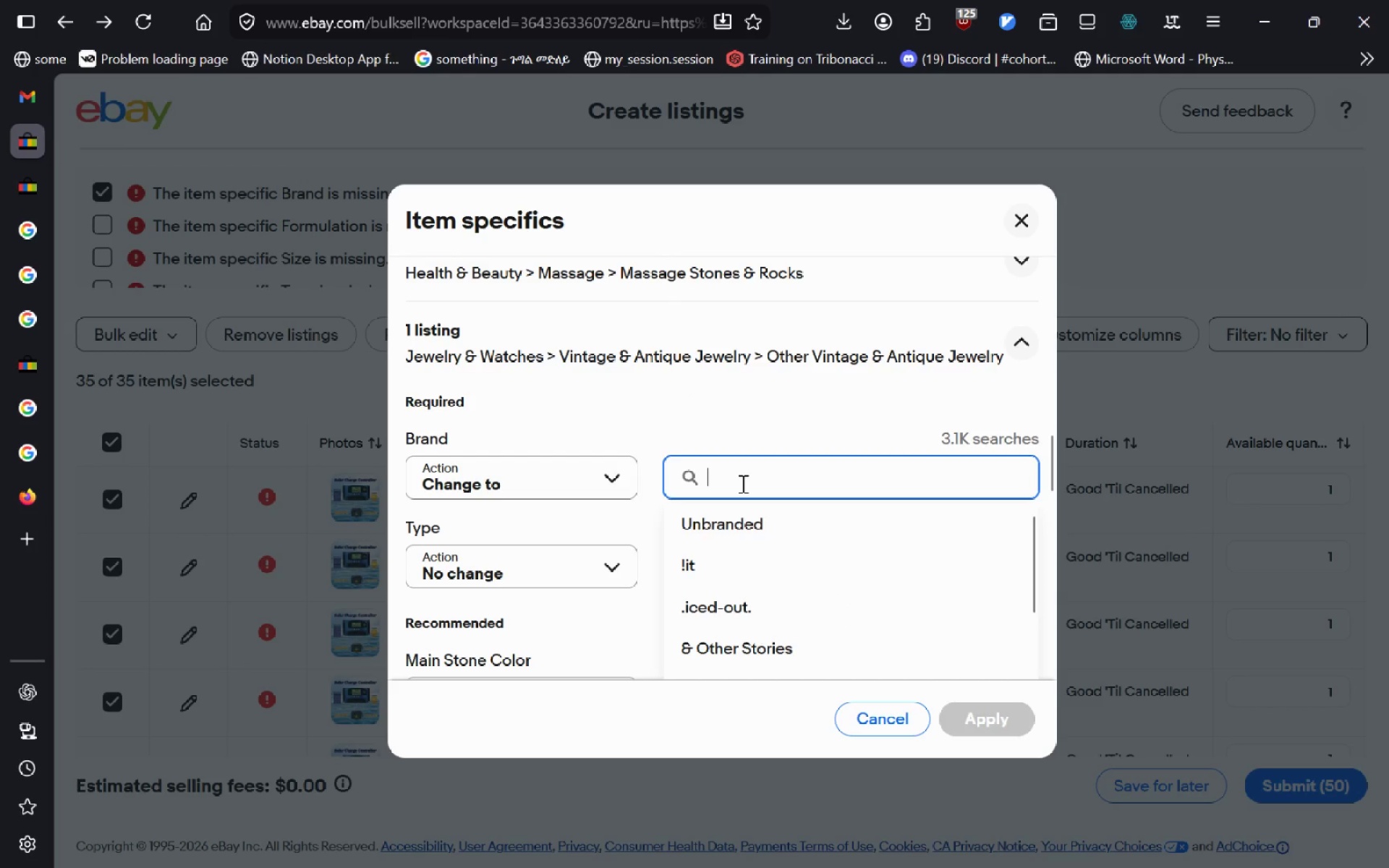 
key(Control+V)
 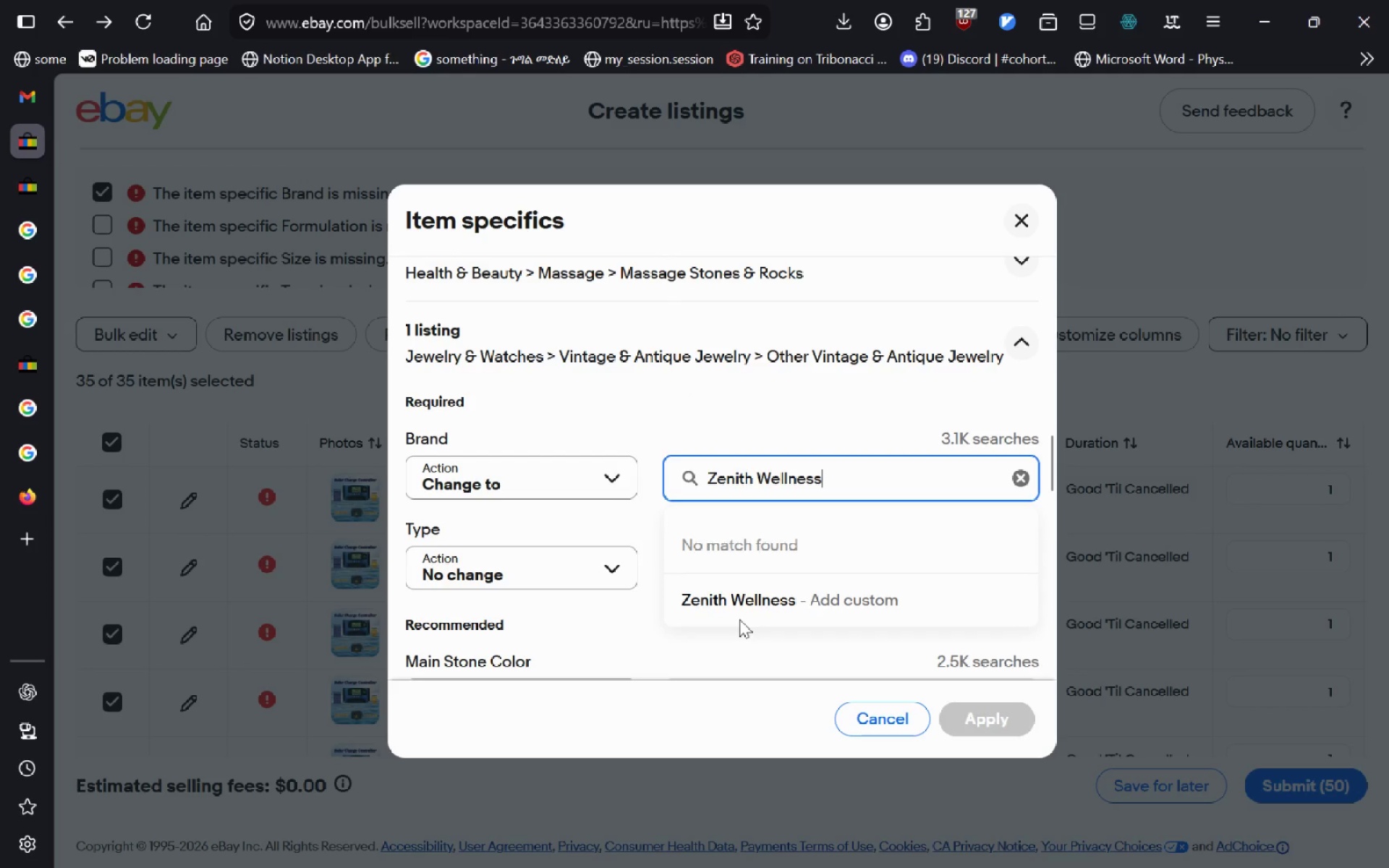 
left_click([743, 610])
 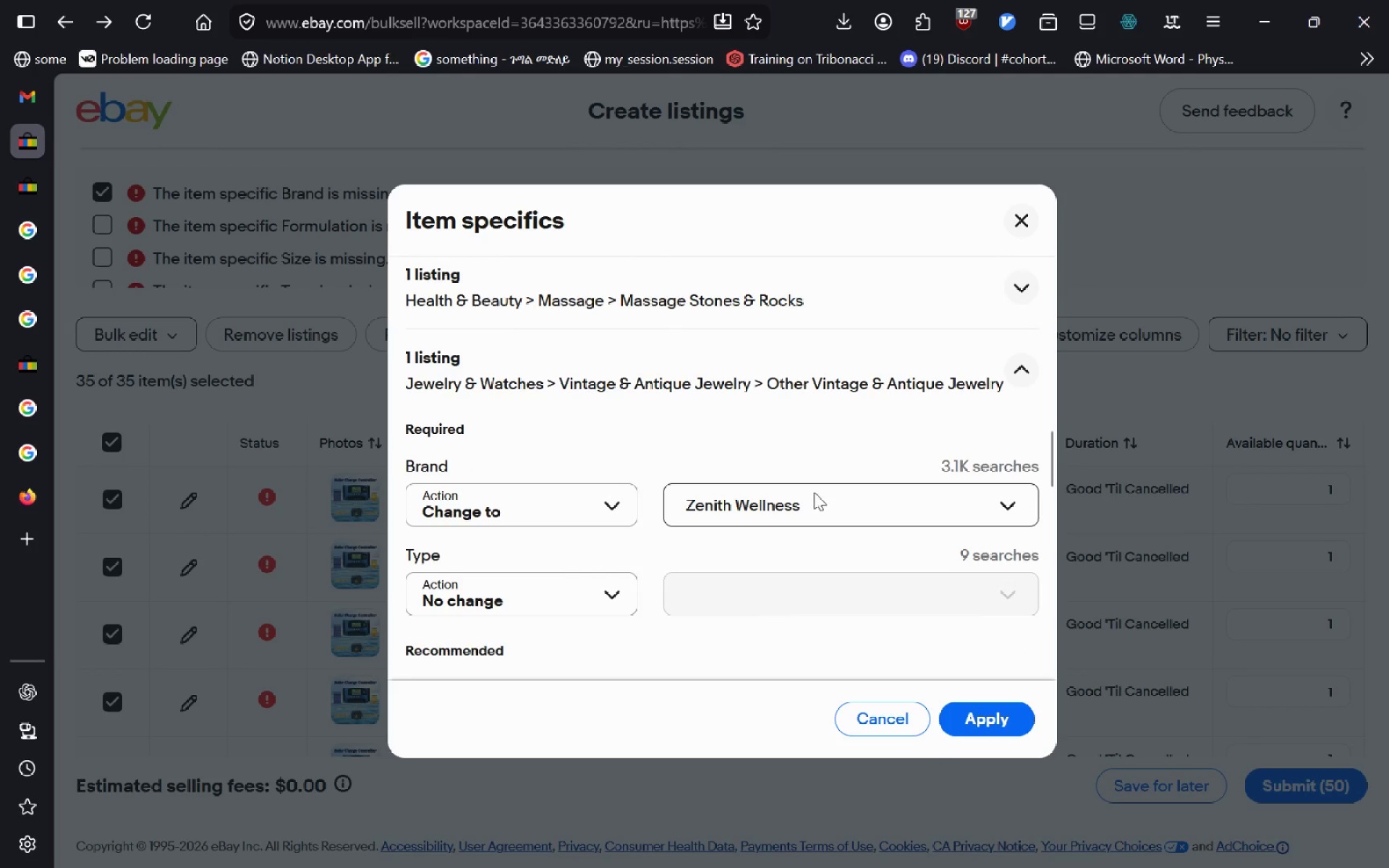 
left_click([922, 370])
 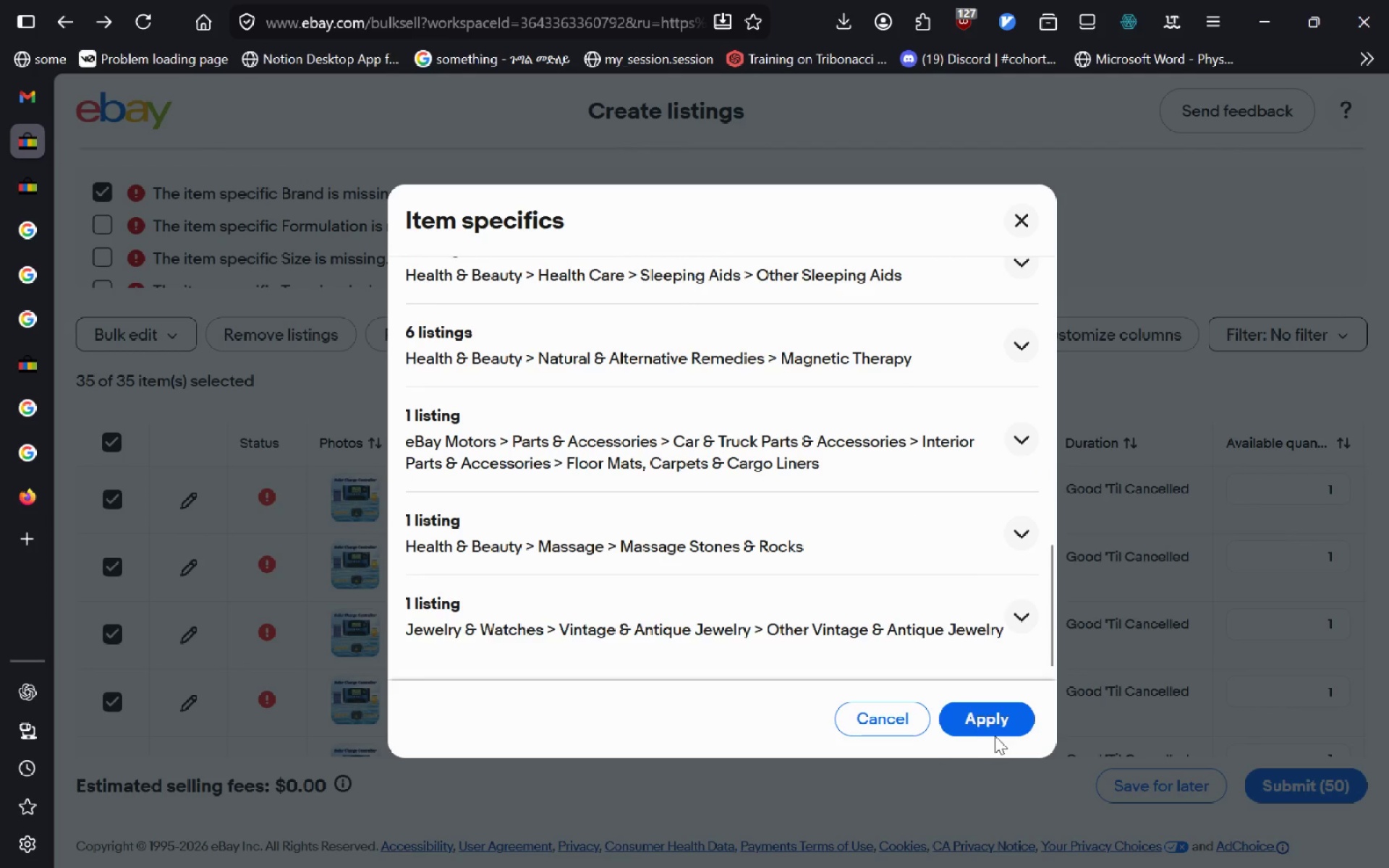 
left_click([995, 722])
 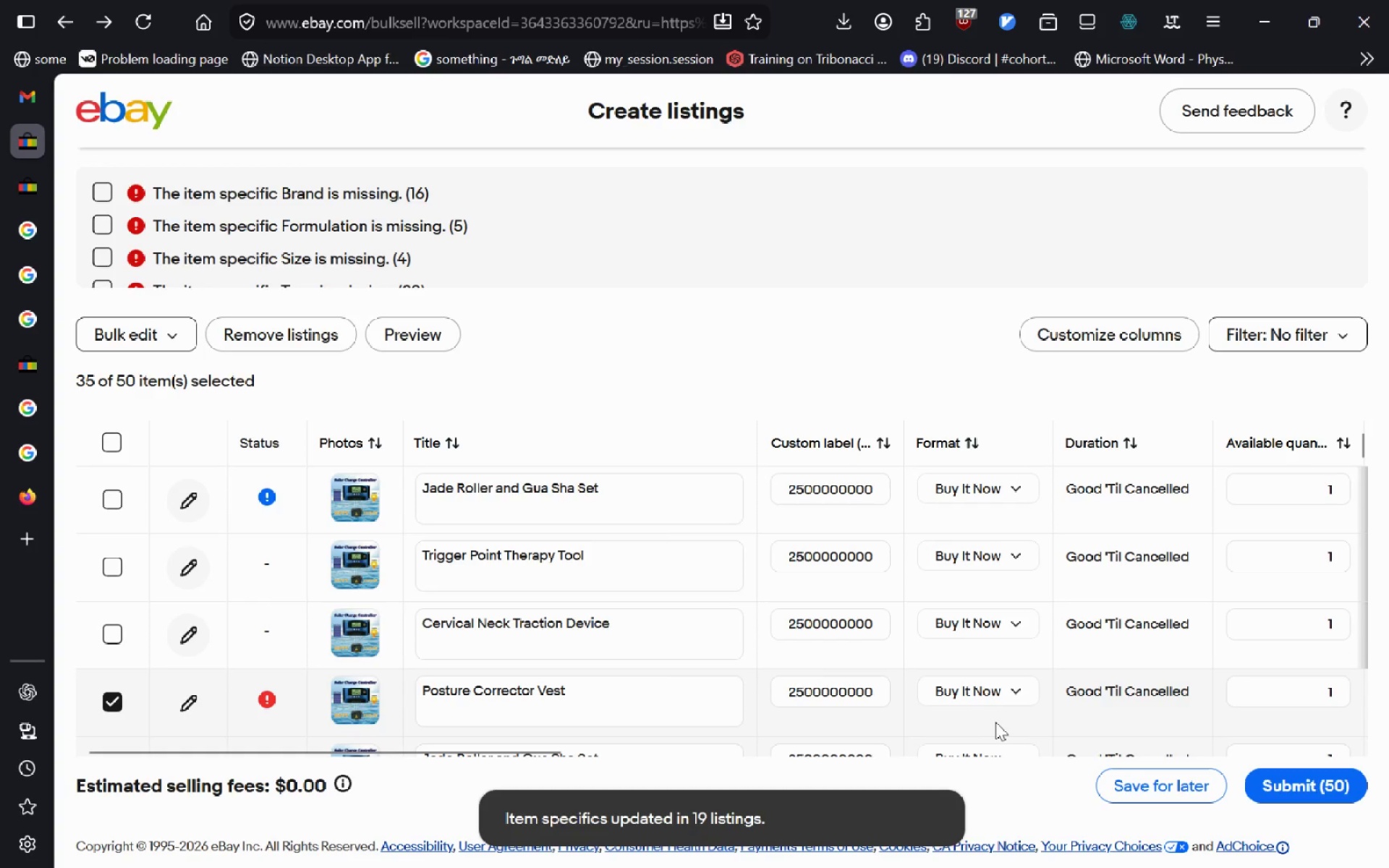 
wait(8.76)
 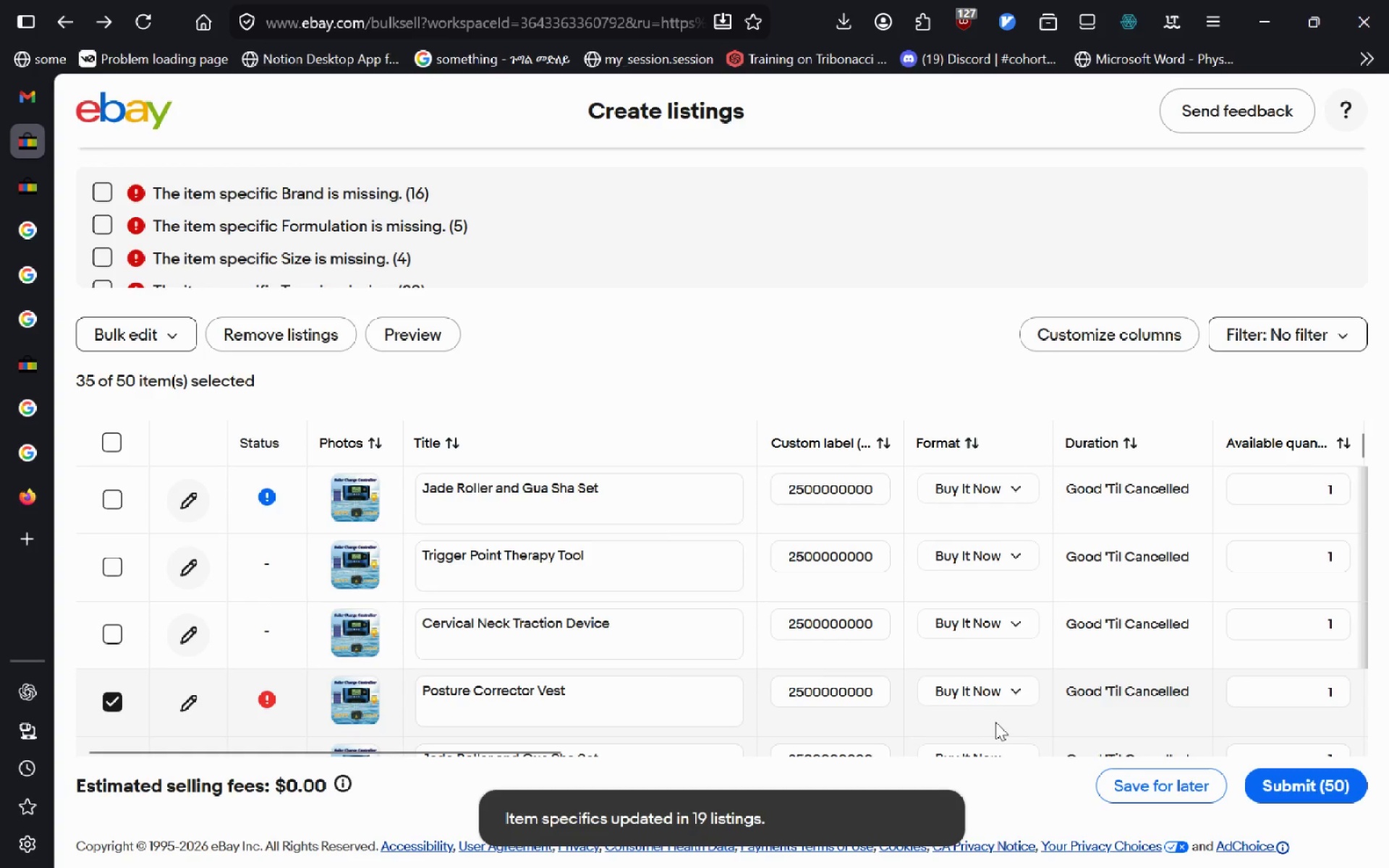 
left_click([101, 195])
 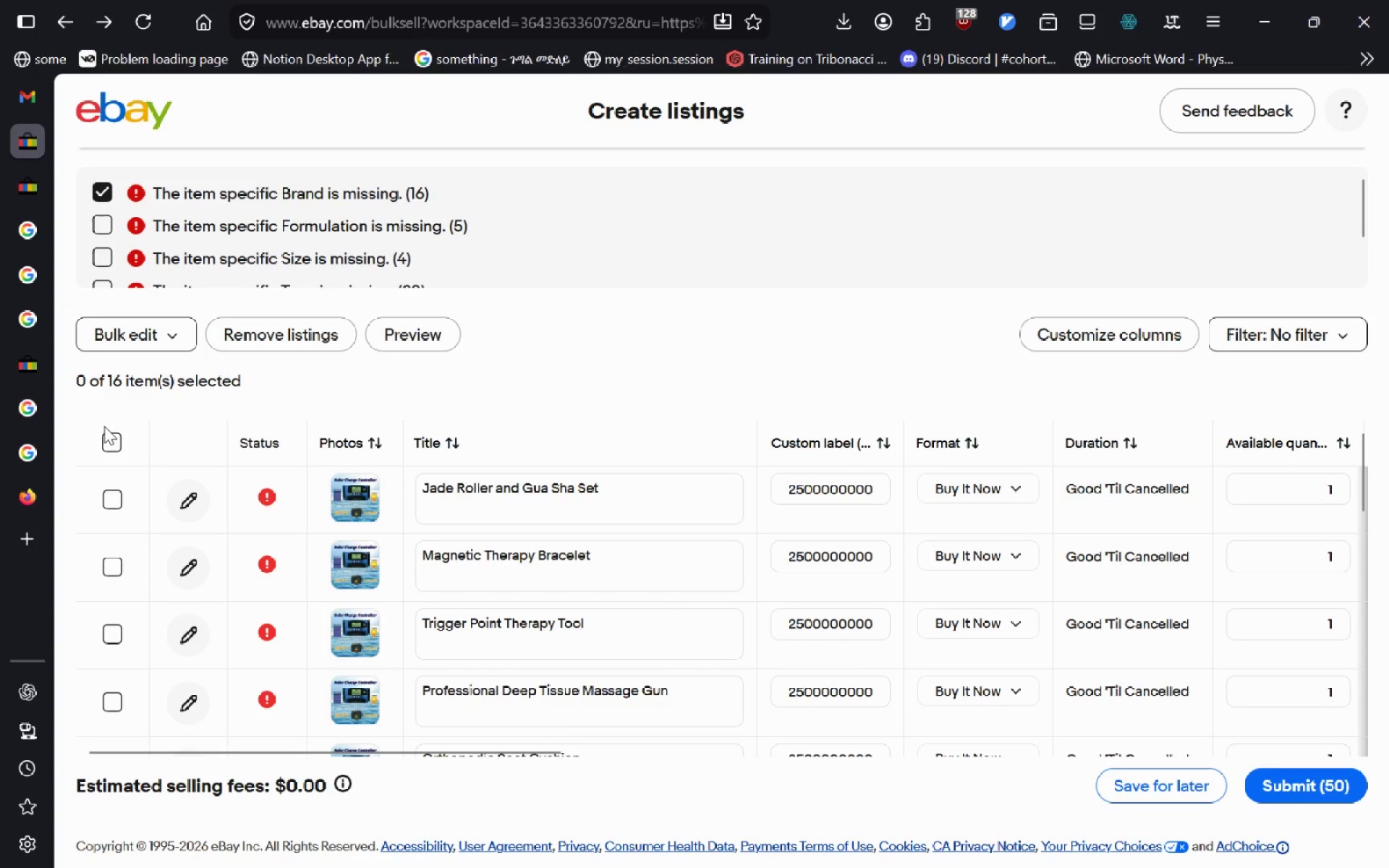 
left_click([115, 438])
 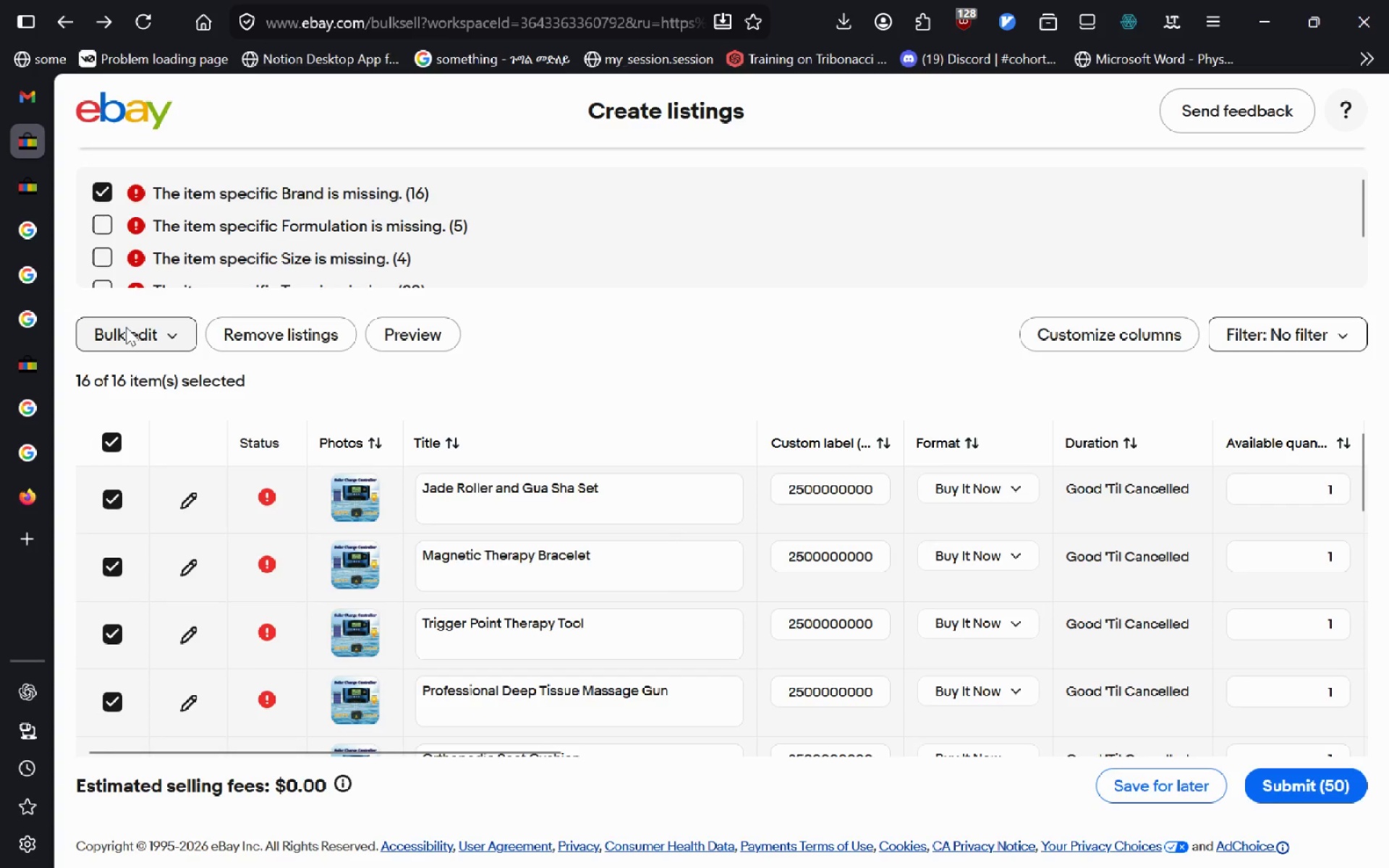 
left_click([126, 327])
 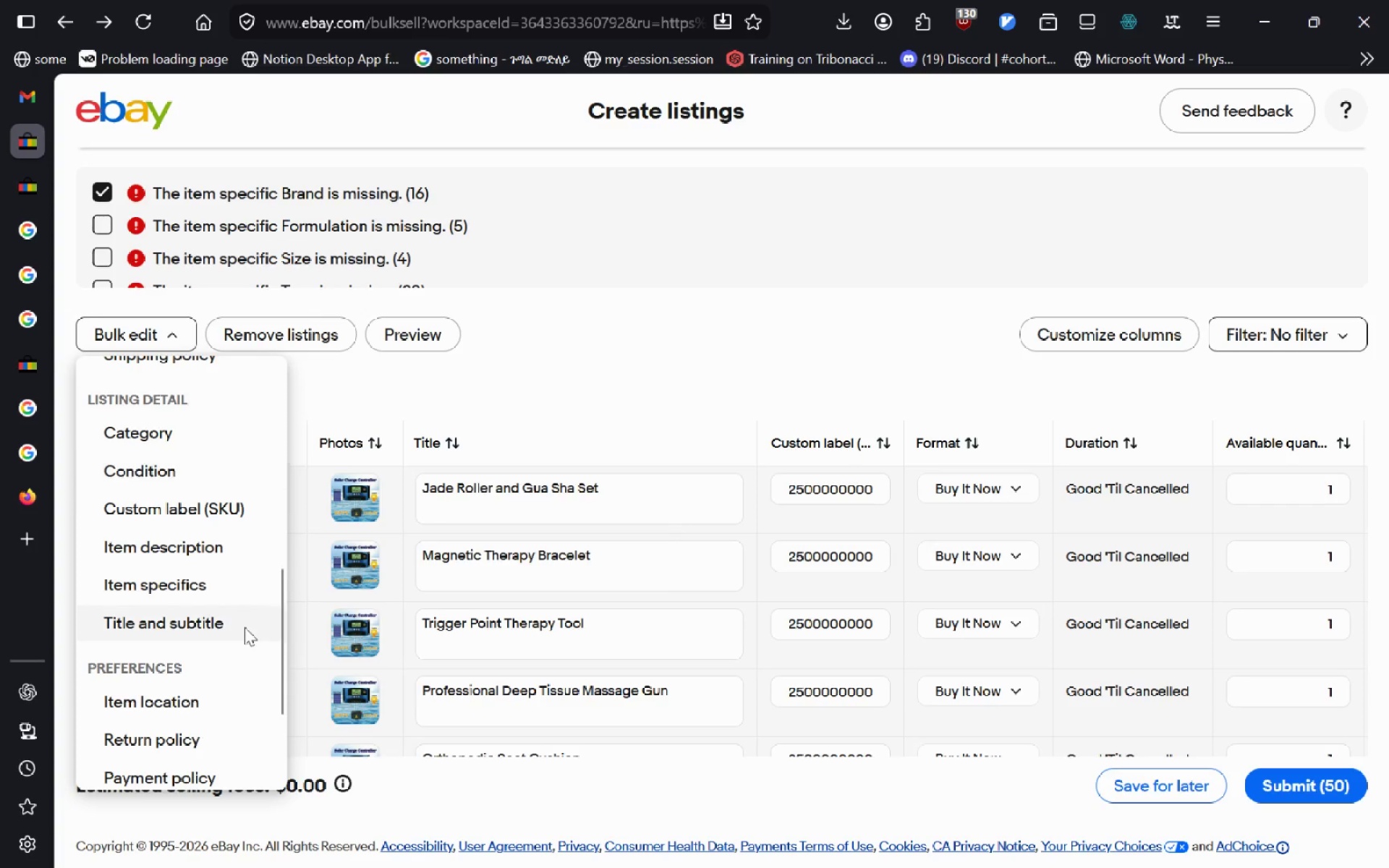 
left_click([182, 538])
 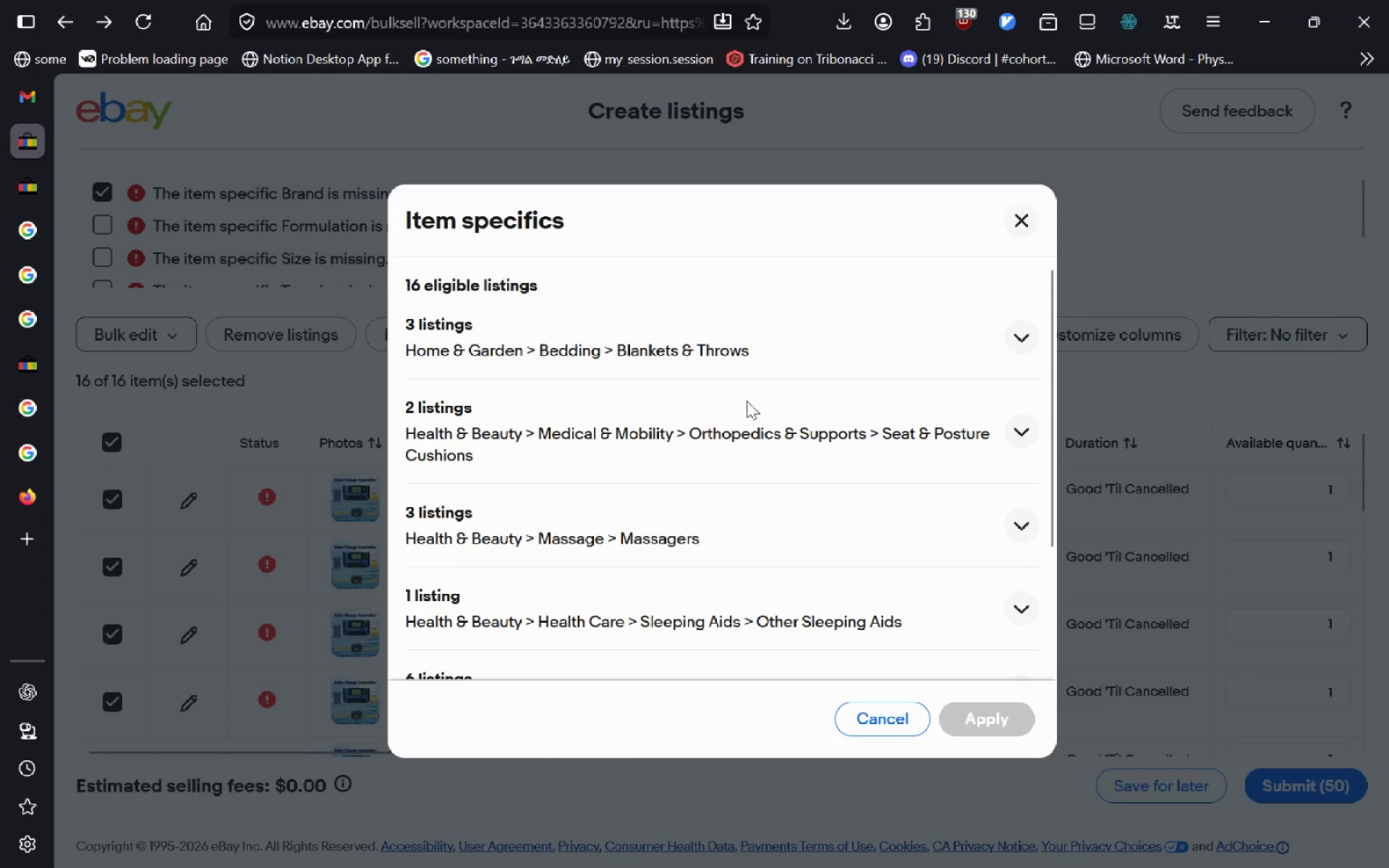 
left_click([770, 350])
 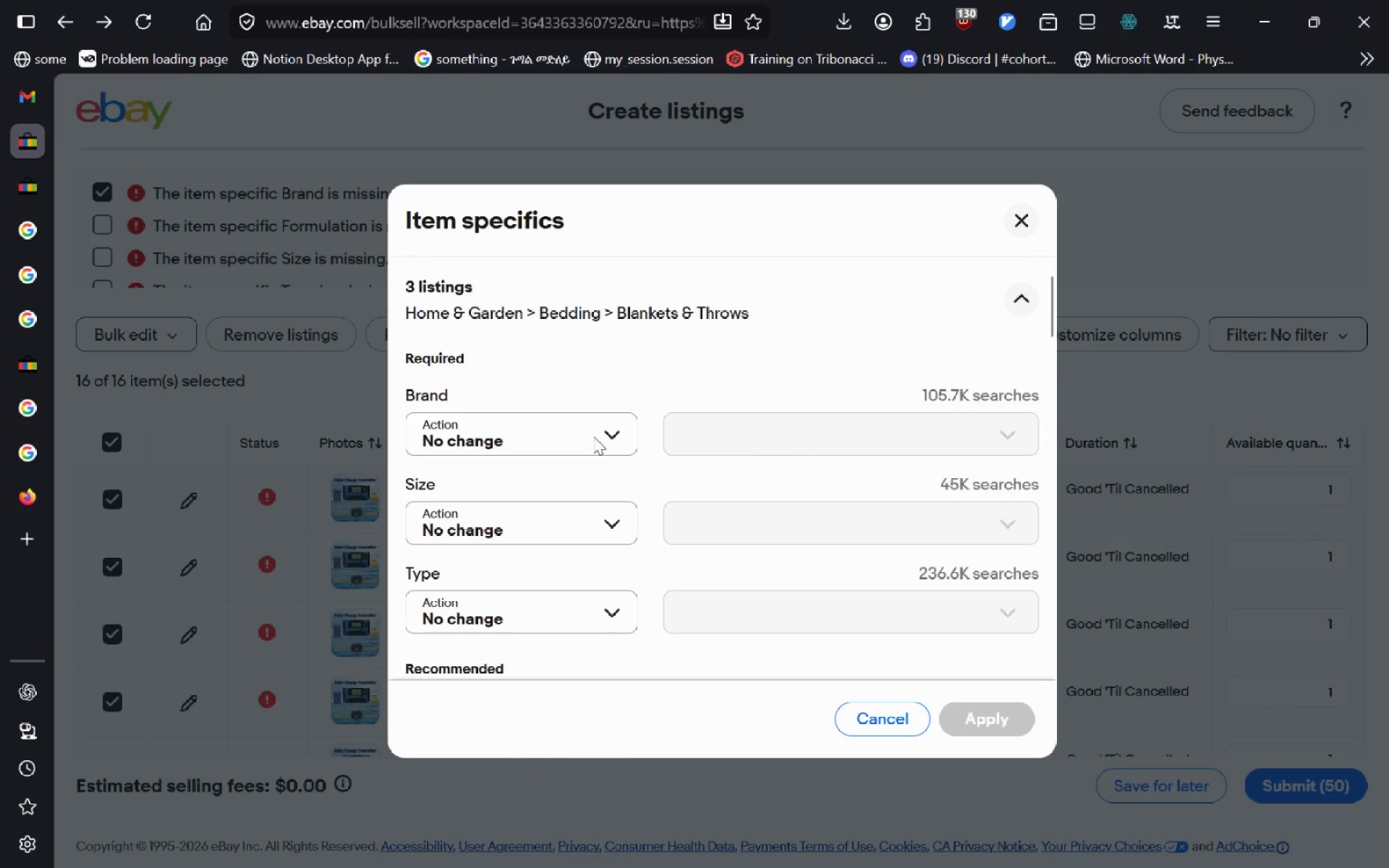 
left_click([559, 434])
 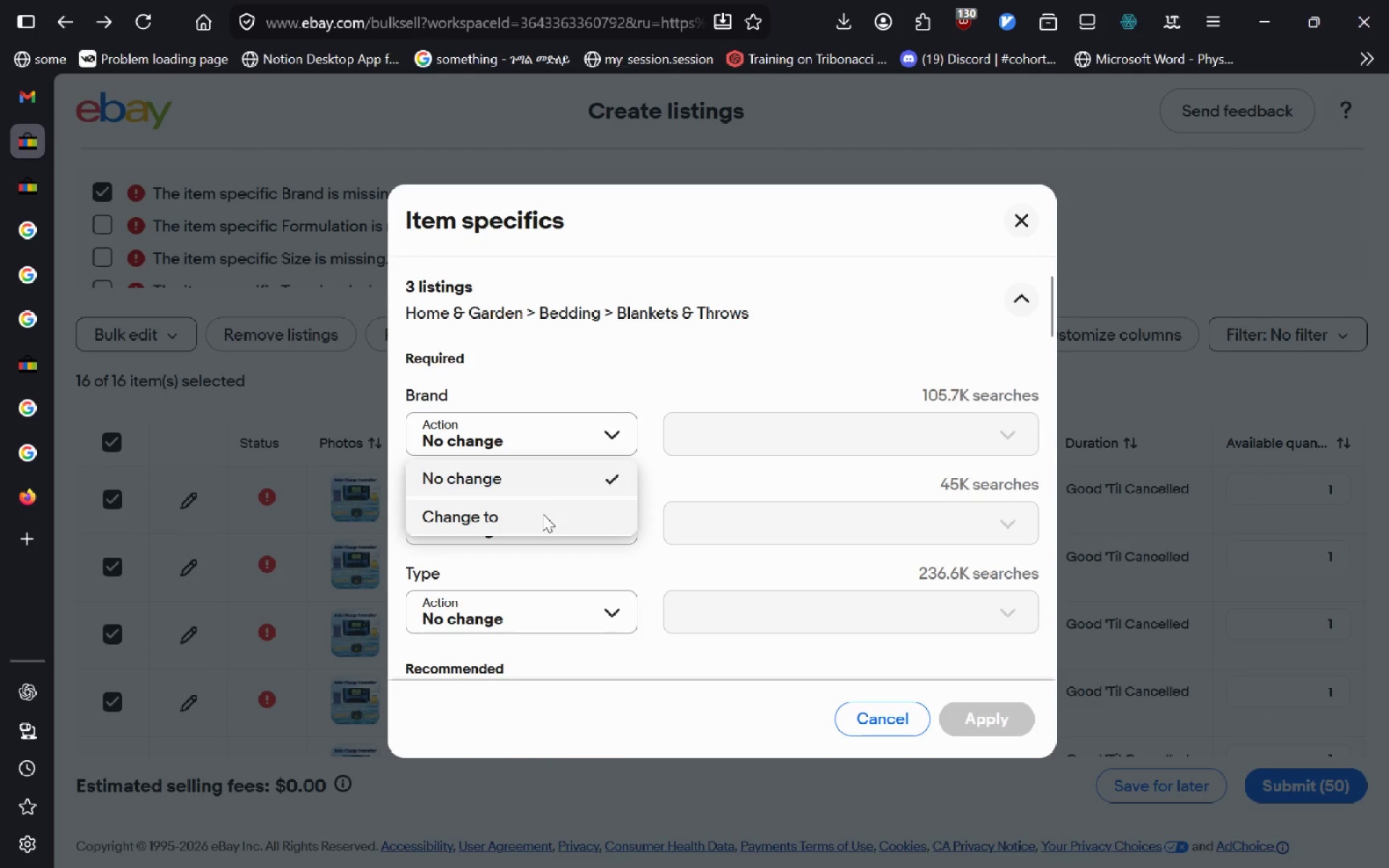 
left_click([543, 514])
 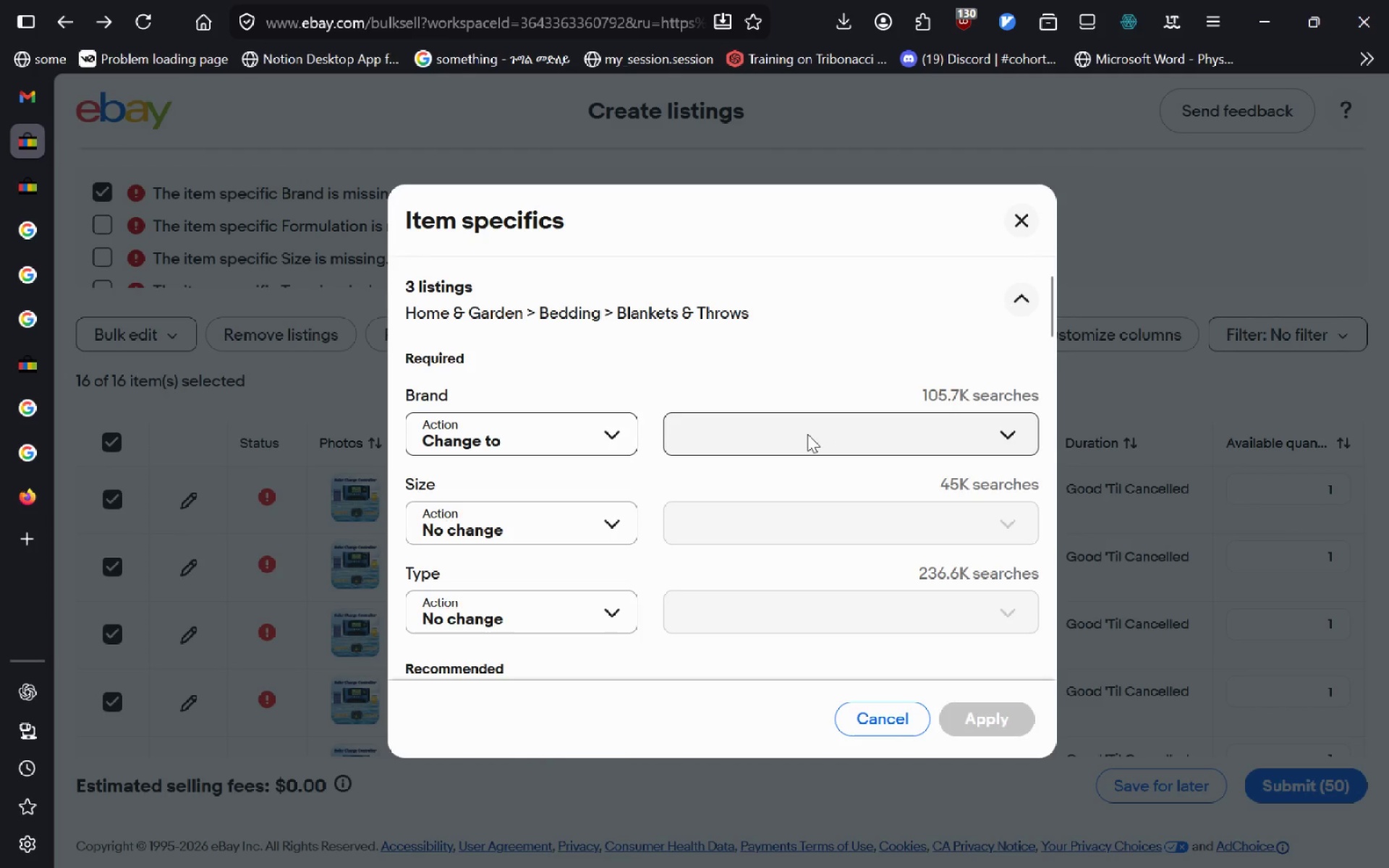 
left_click([807, 434])
 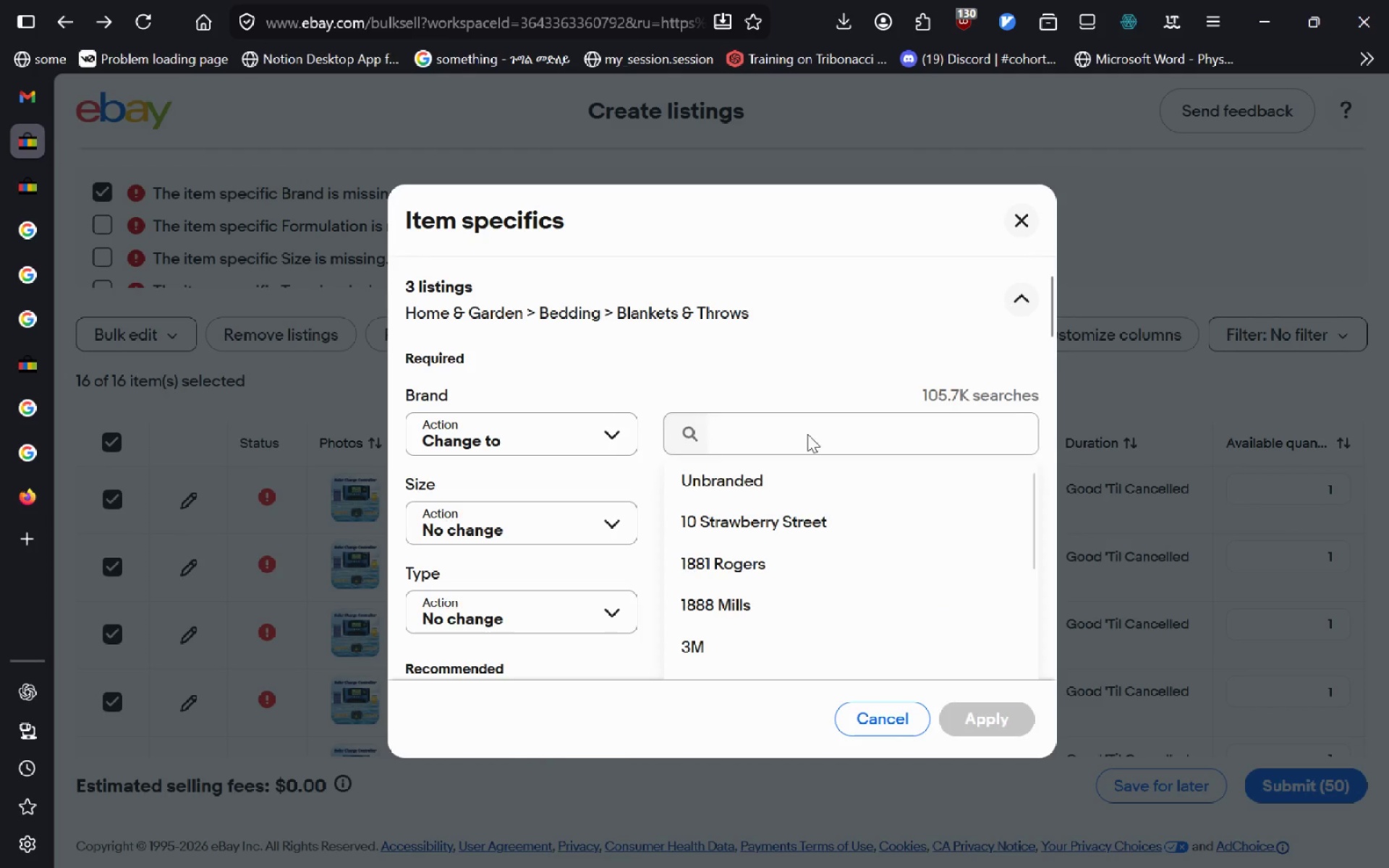 
key(Control+ControlLeft)
 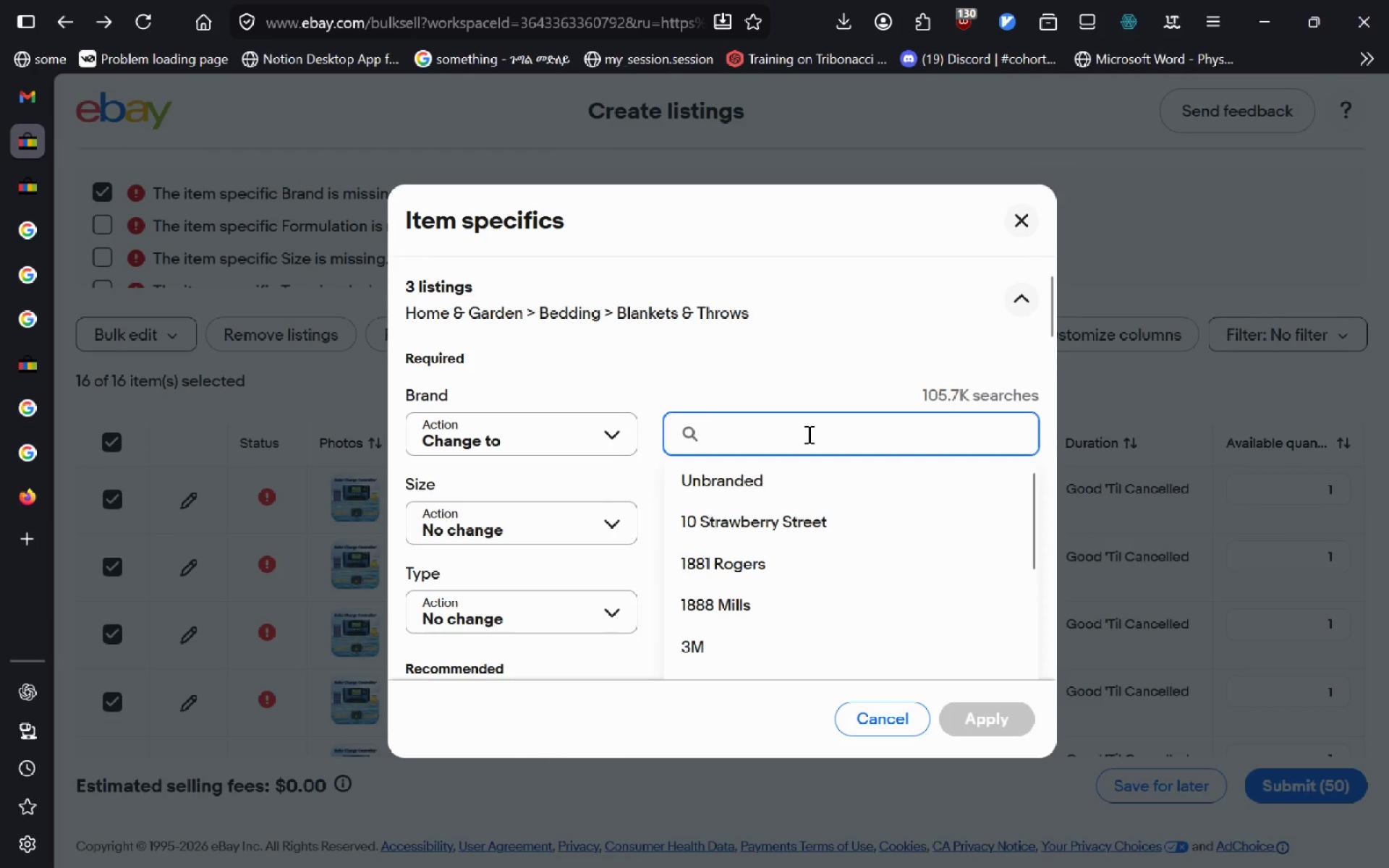 
key(Control+V)
 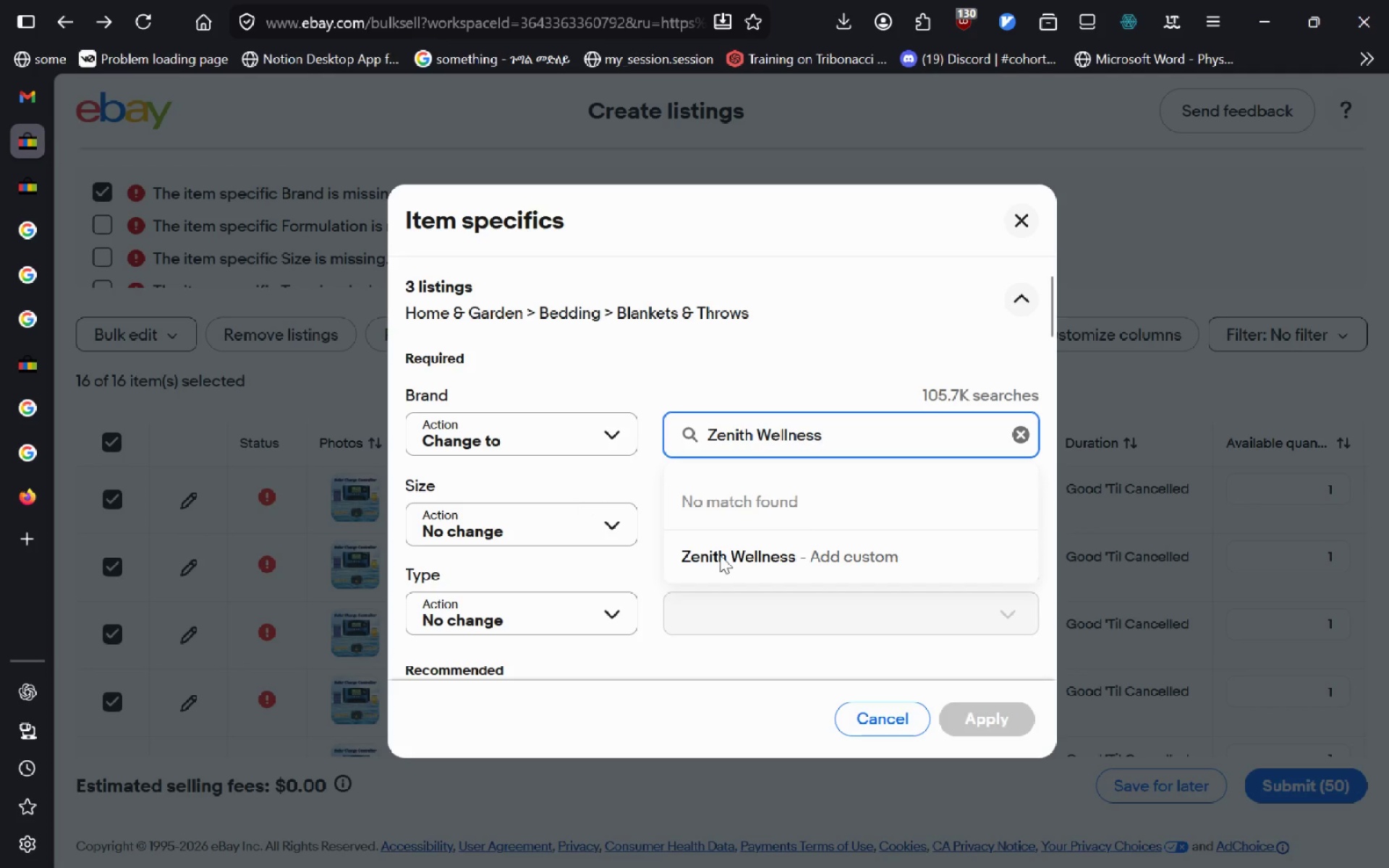 
left_click([723, 563])
 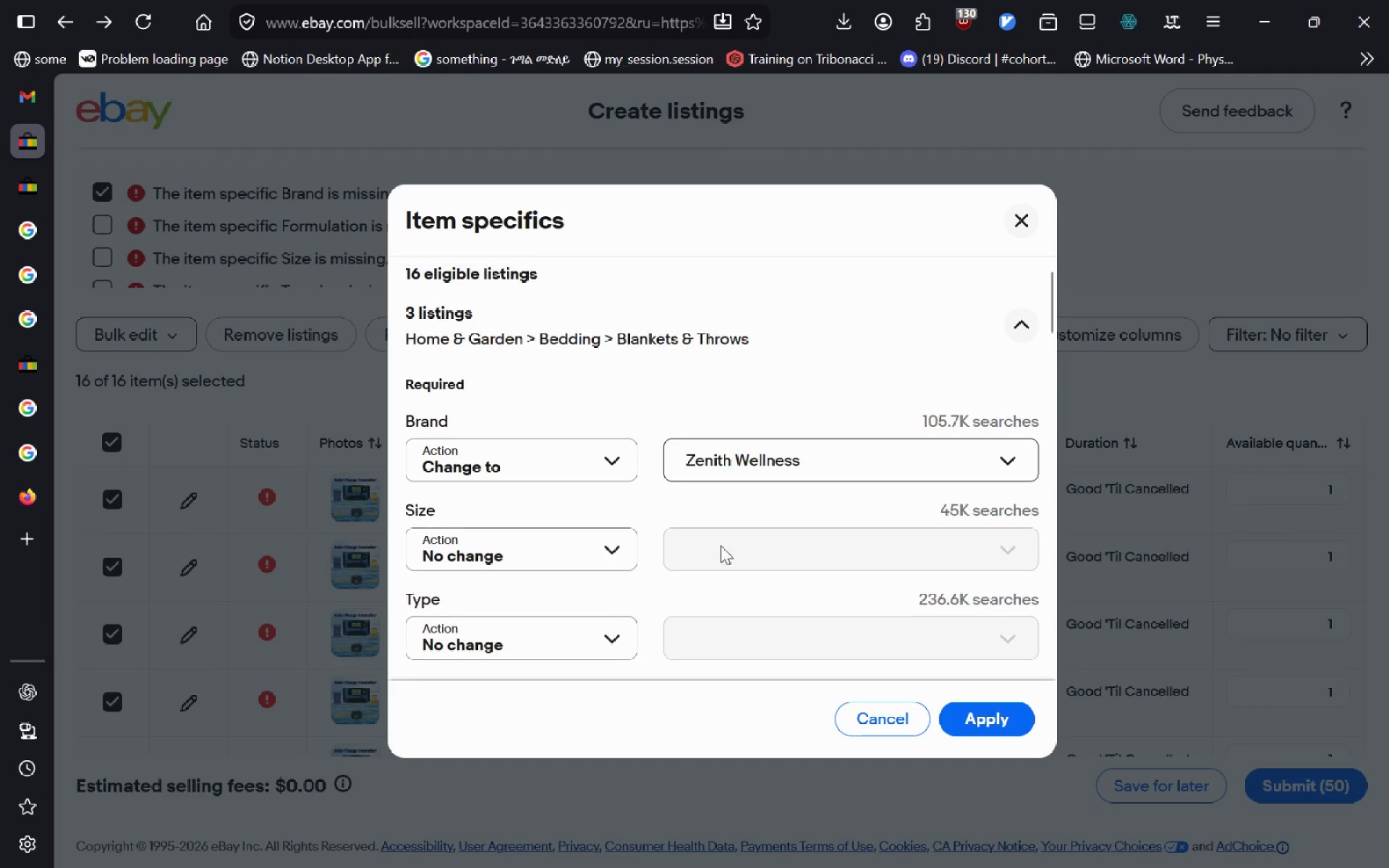 
left_click([1028, 317])
 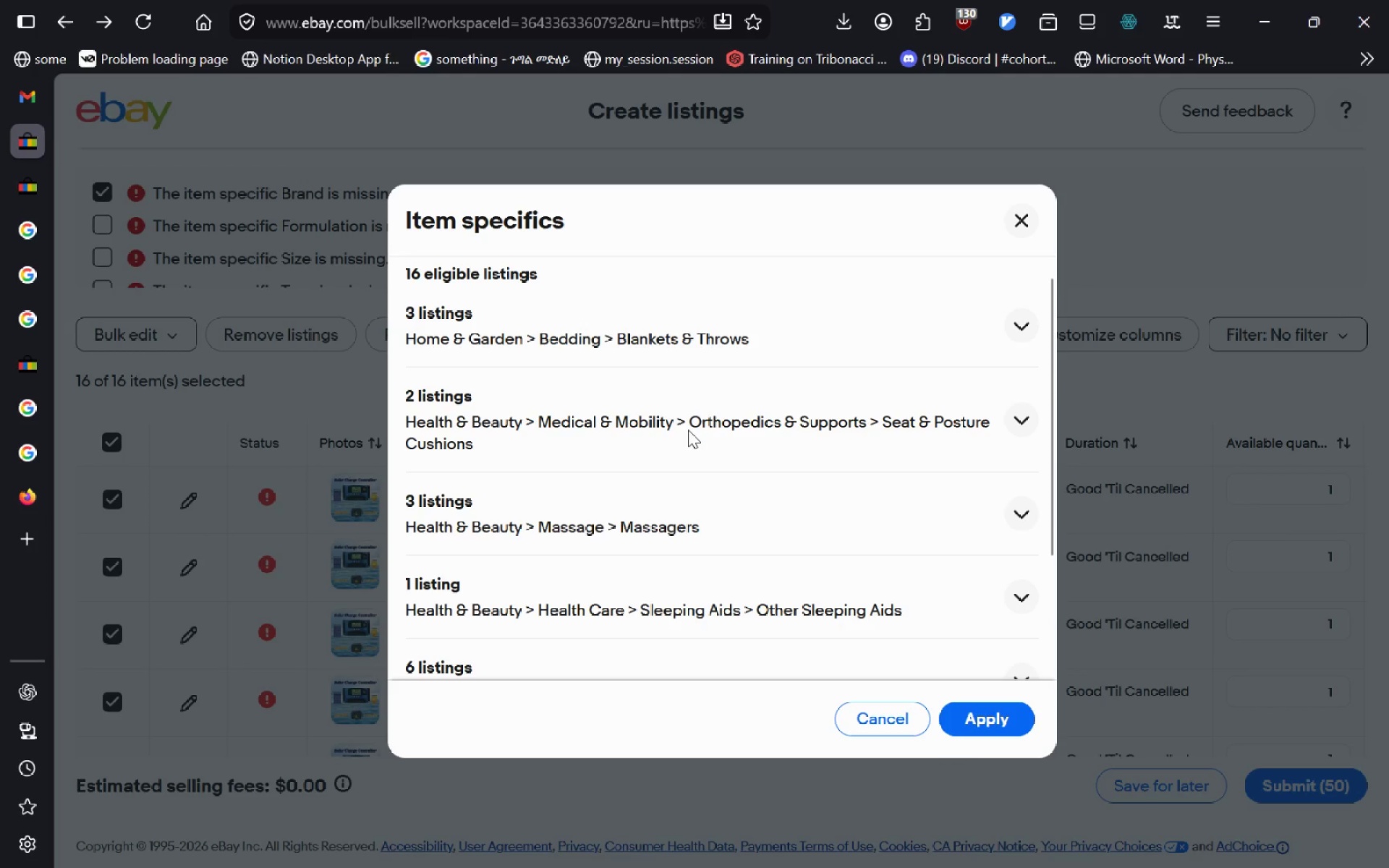 
left_click([689, 429])
 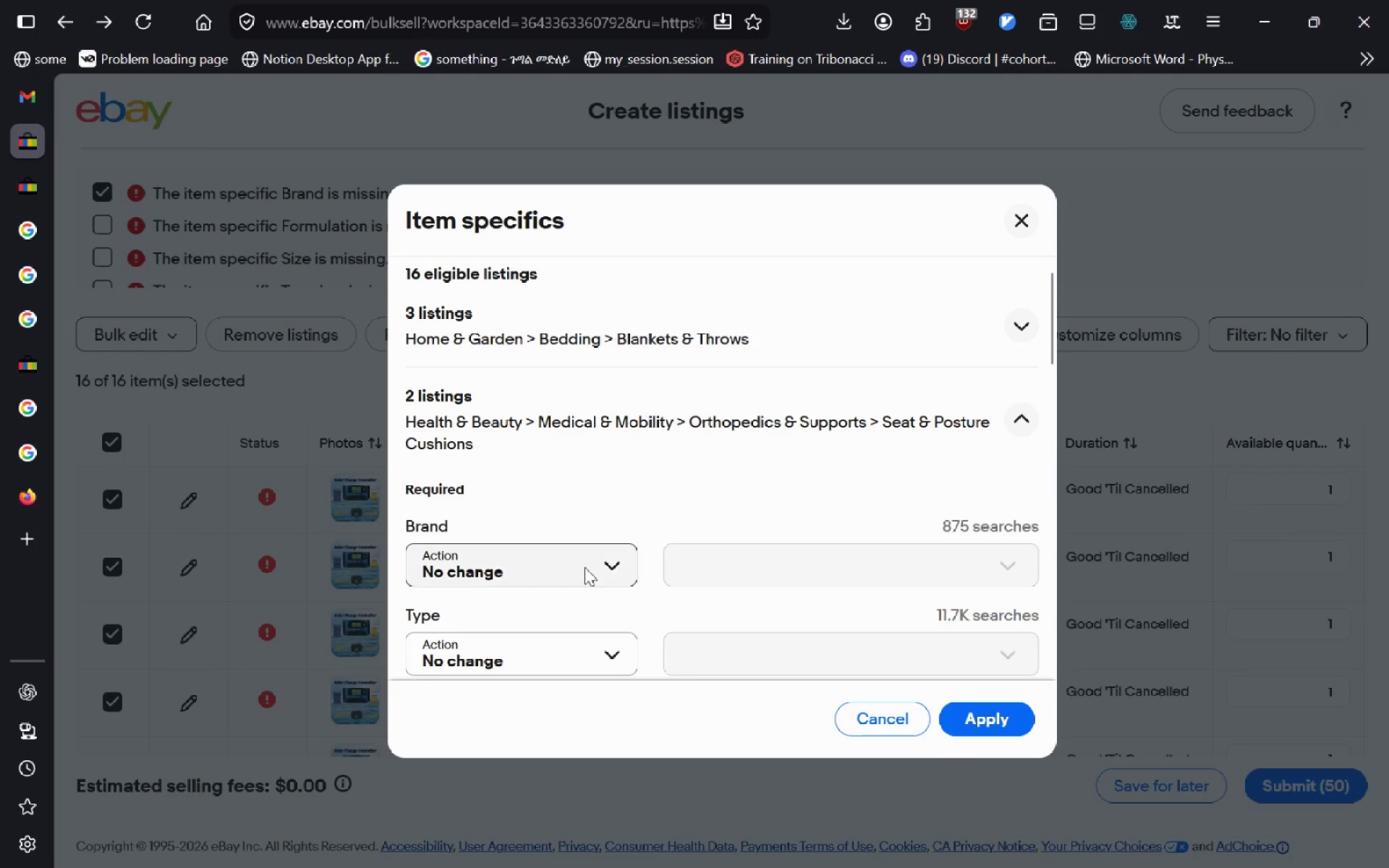 
left_click([585, 570])
 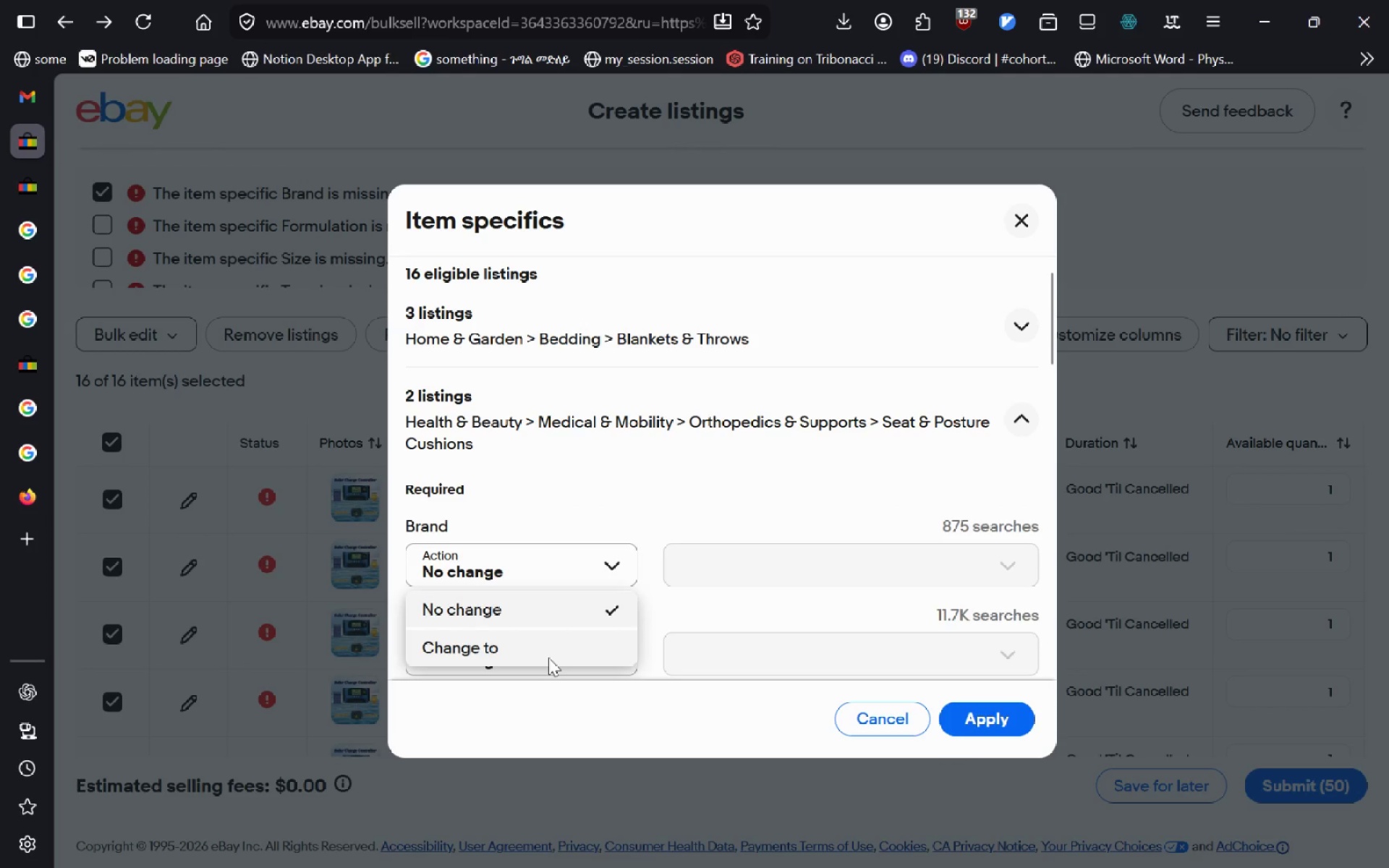 
right_click([548, 658])
 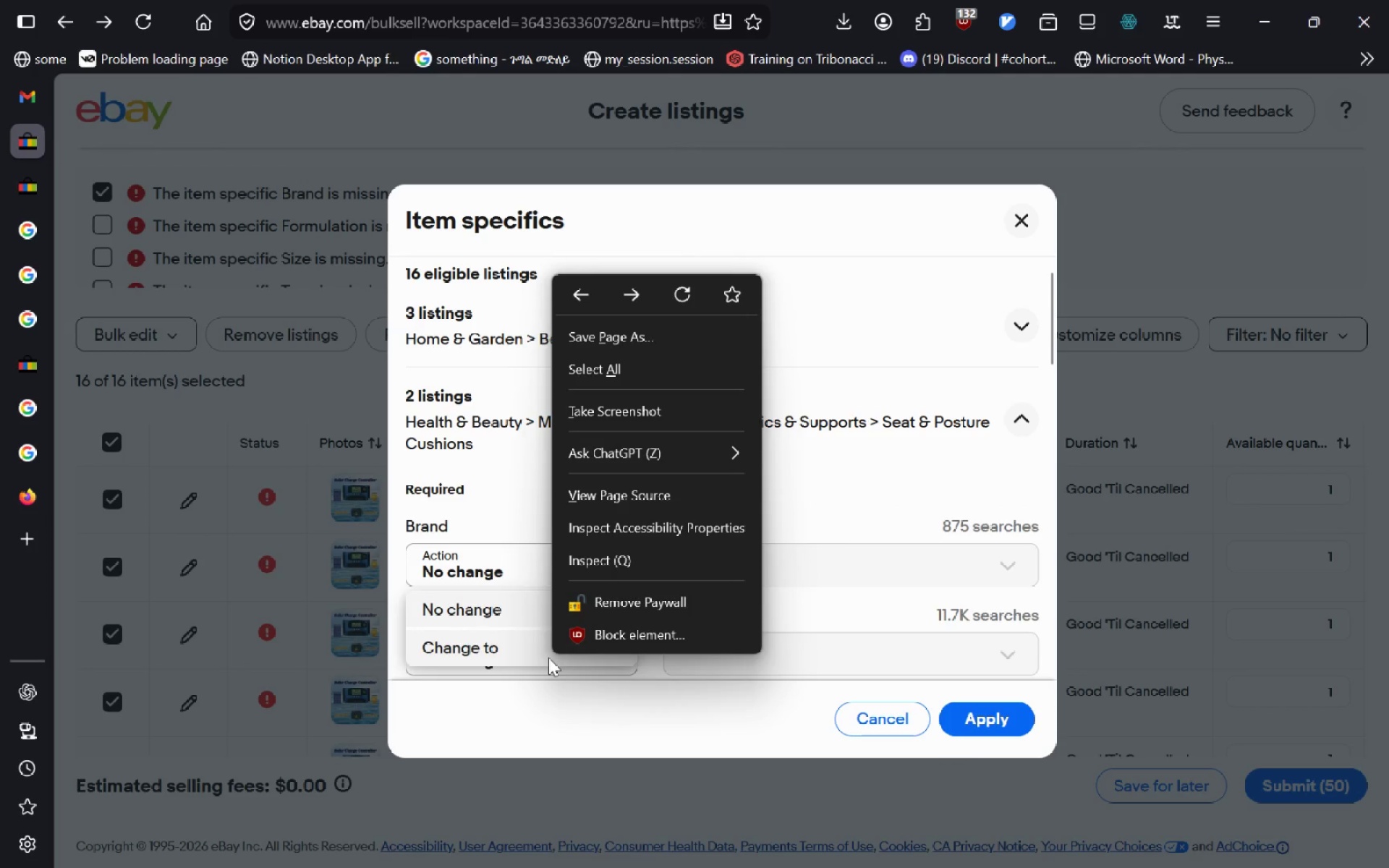 
left_click([548, 658])
 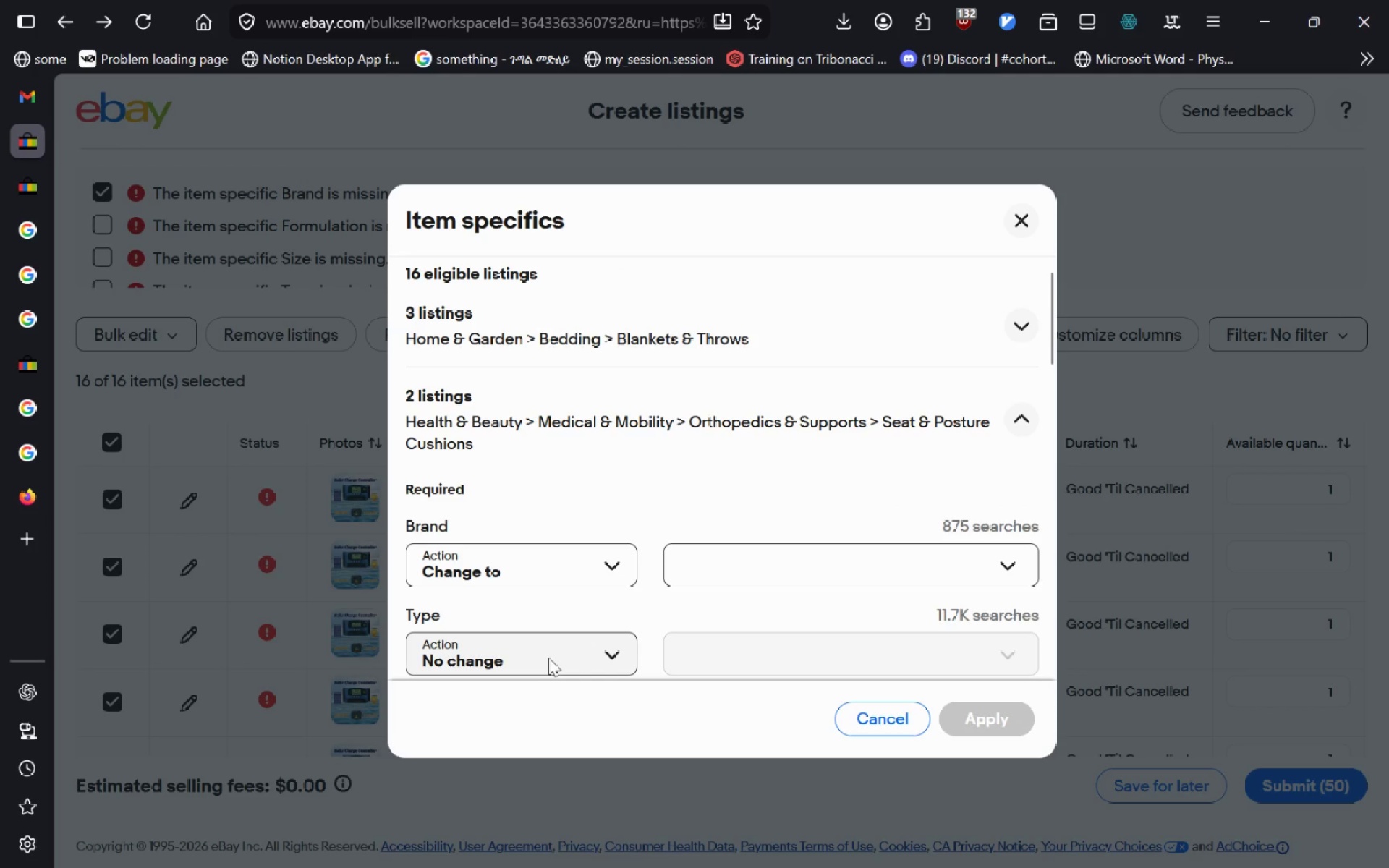 
left_click([548, 658])
 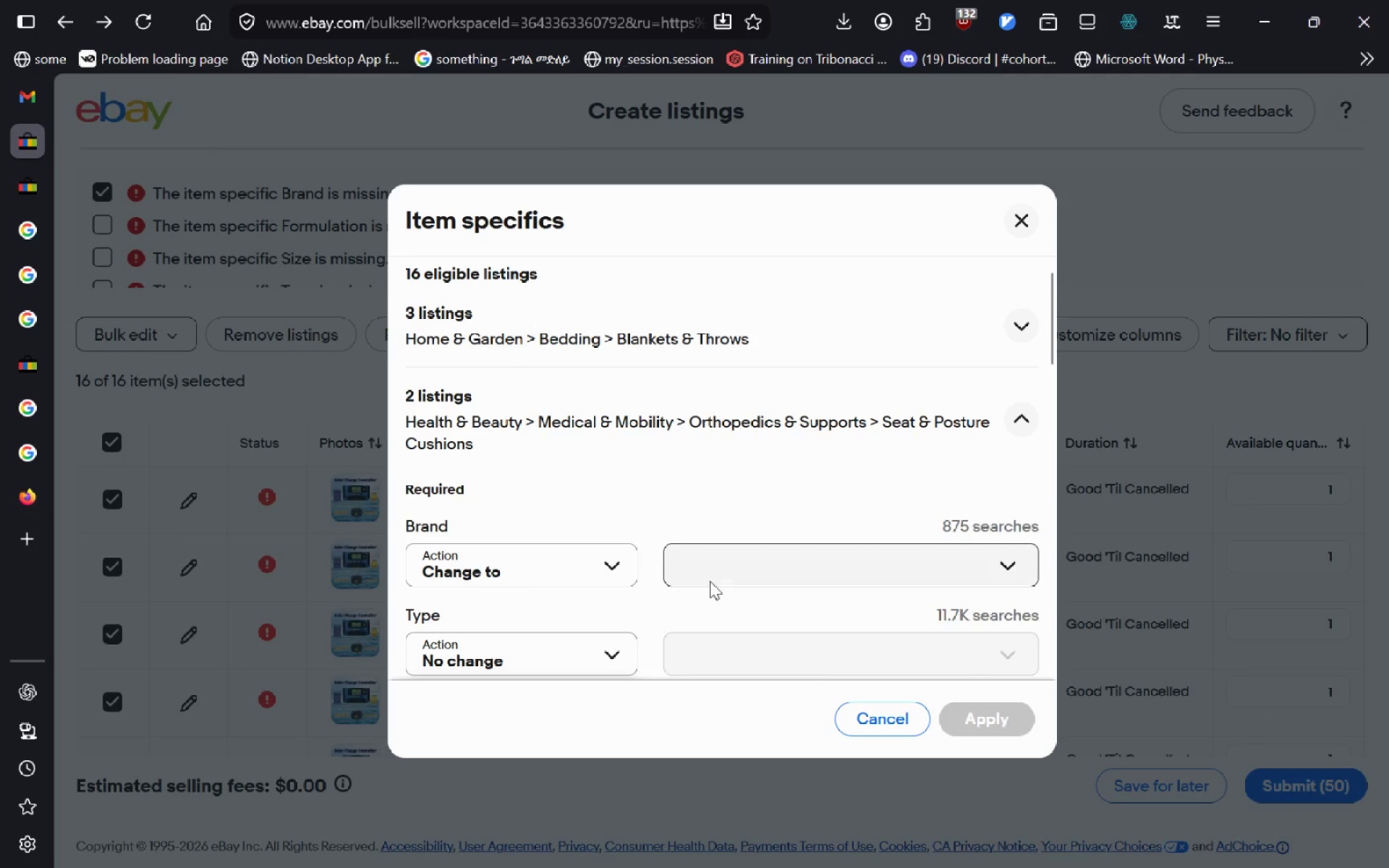 
left_click([710, 579])
 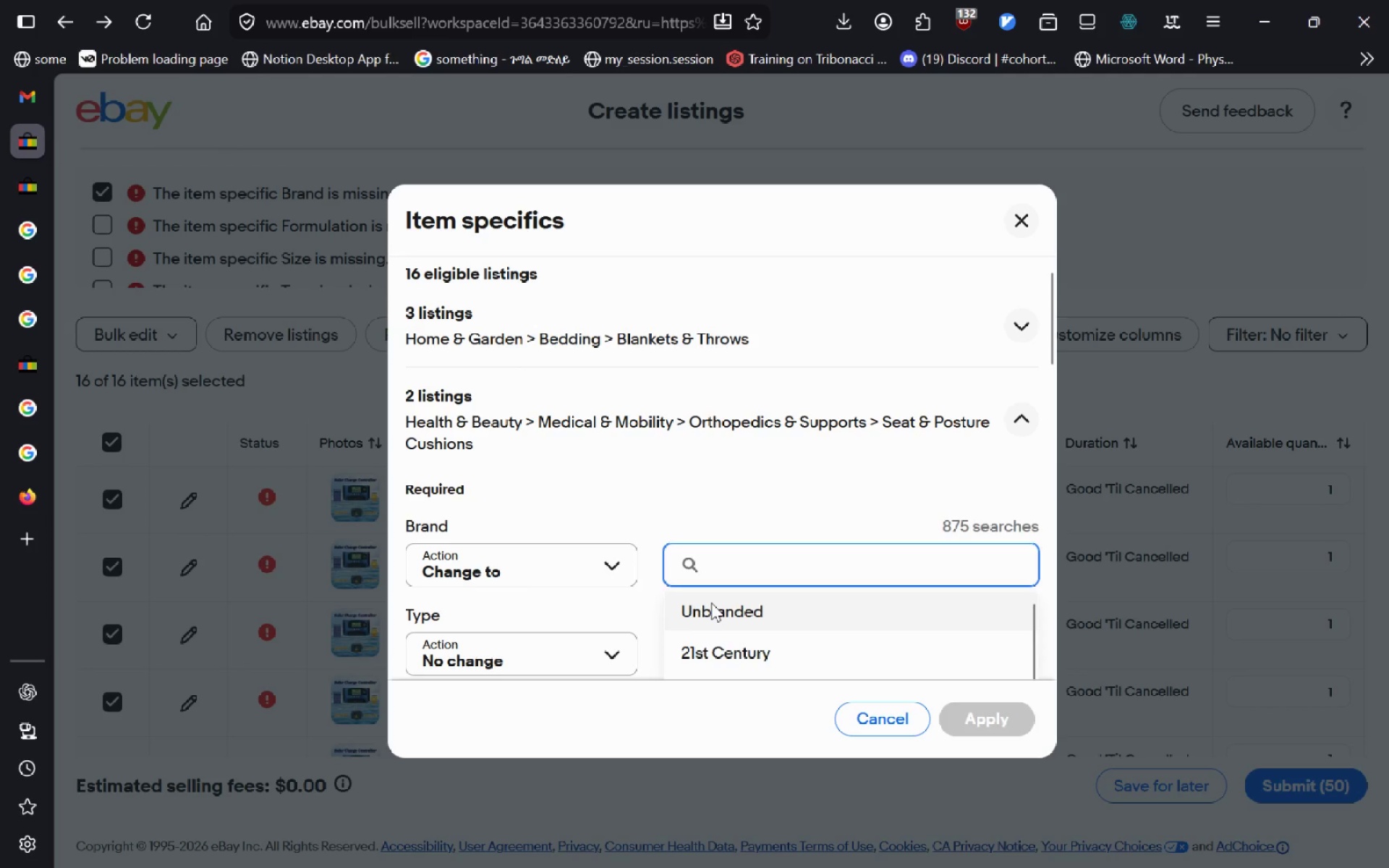 
key(Control+ControlLeft)
 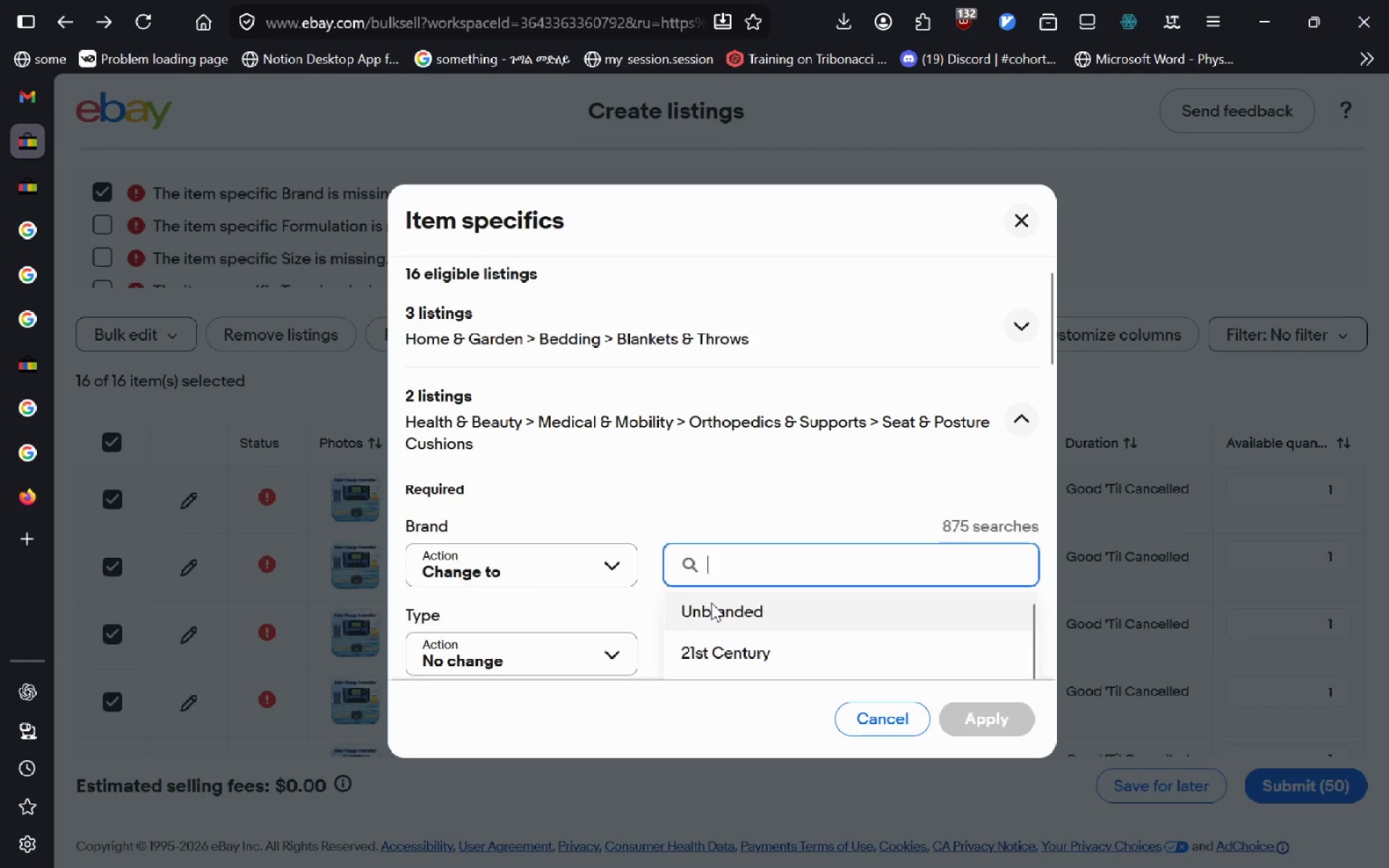 
key(Control+V)
 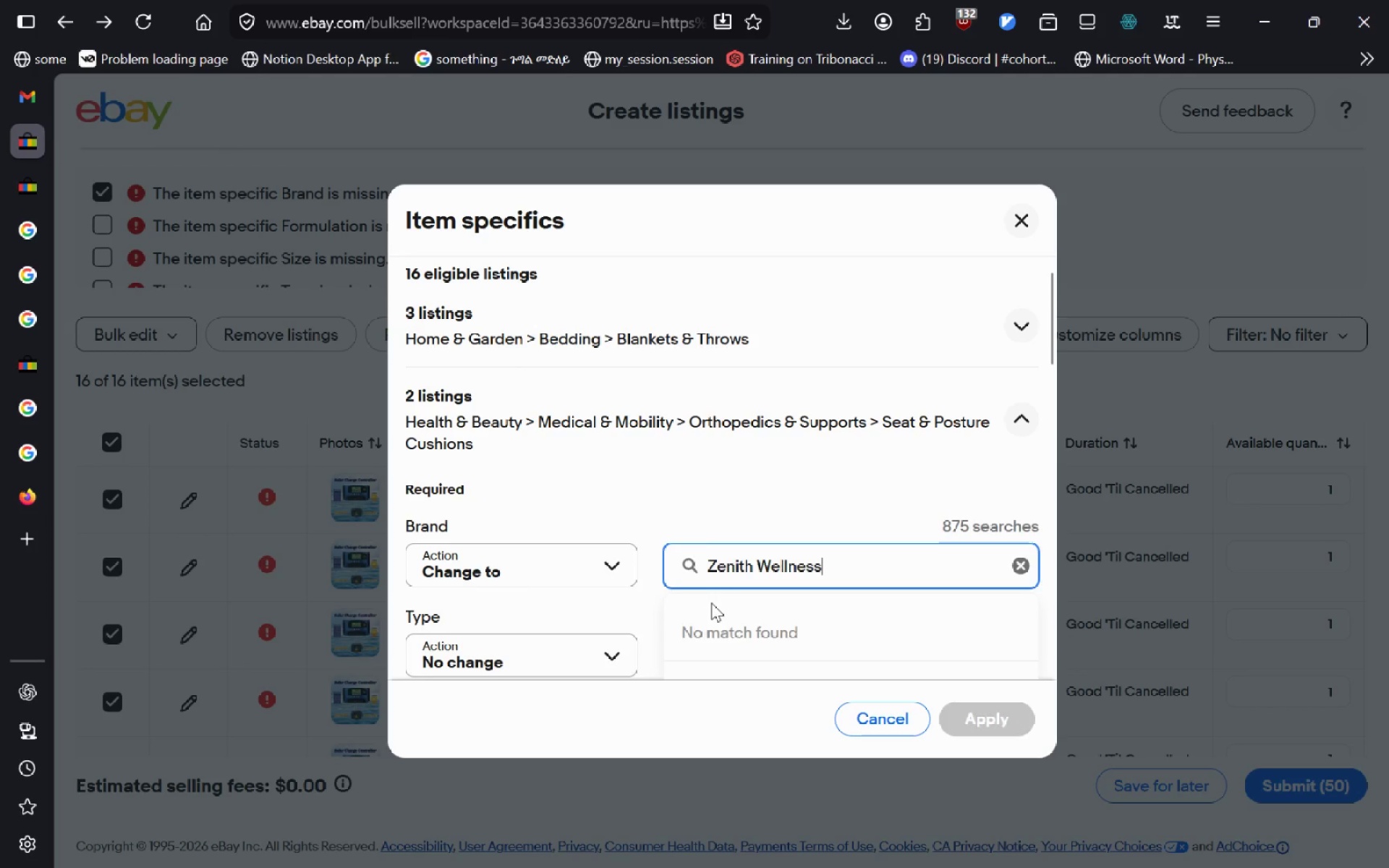 
key(Enter)
 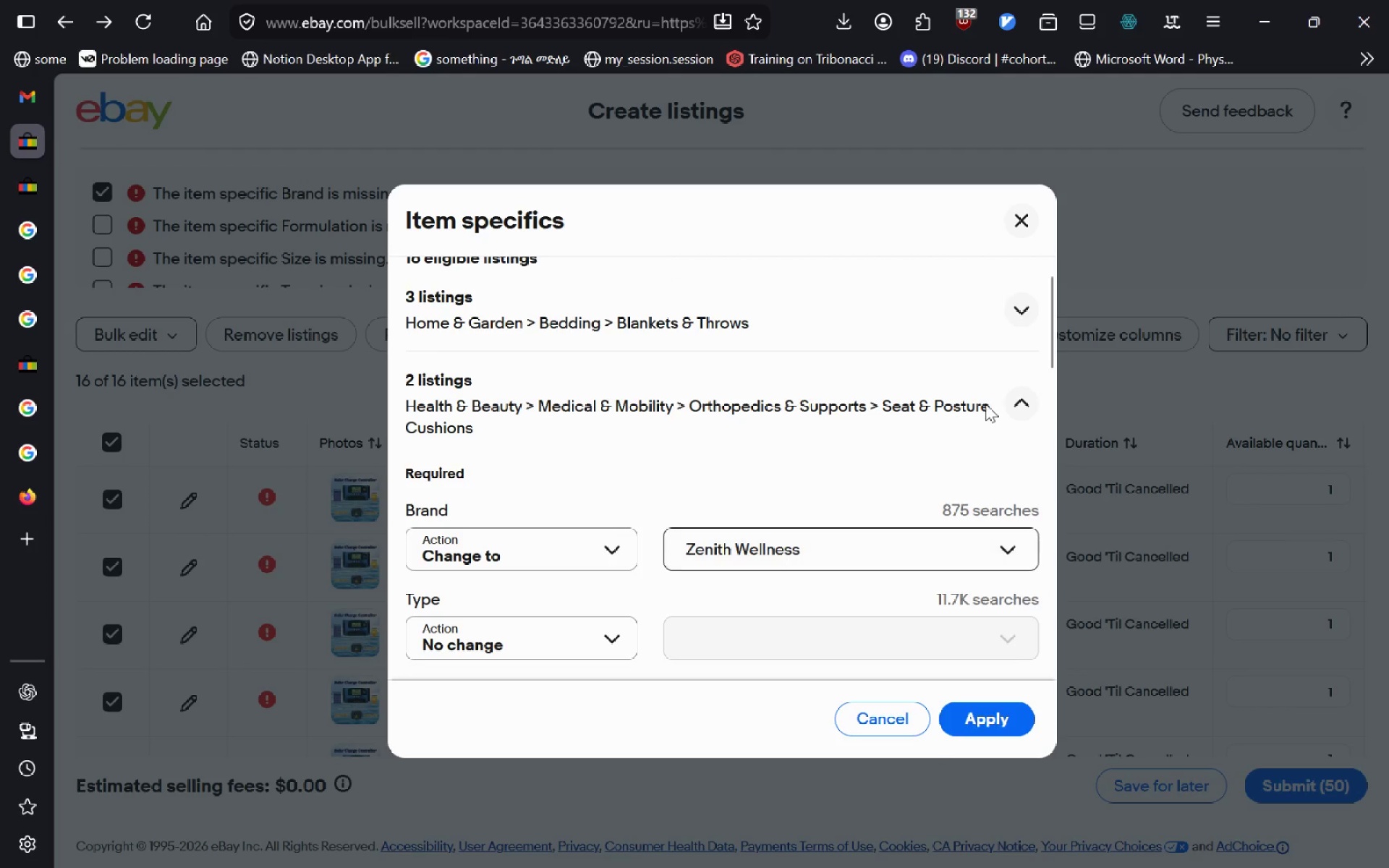 
left_click([1028, 388])
 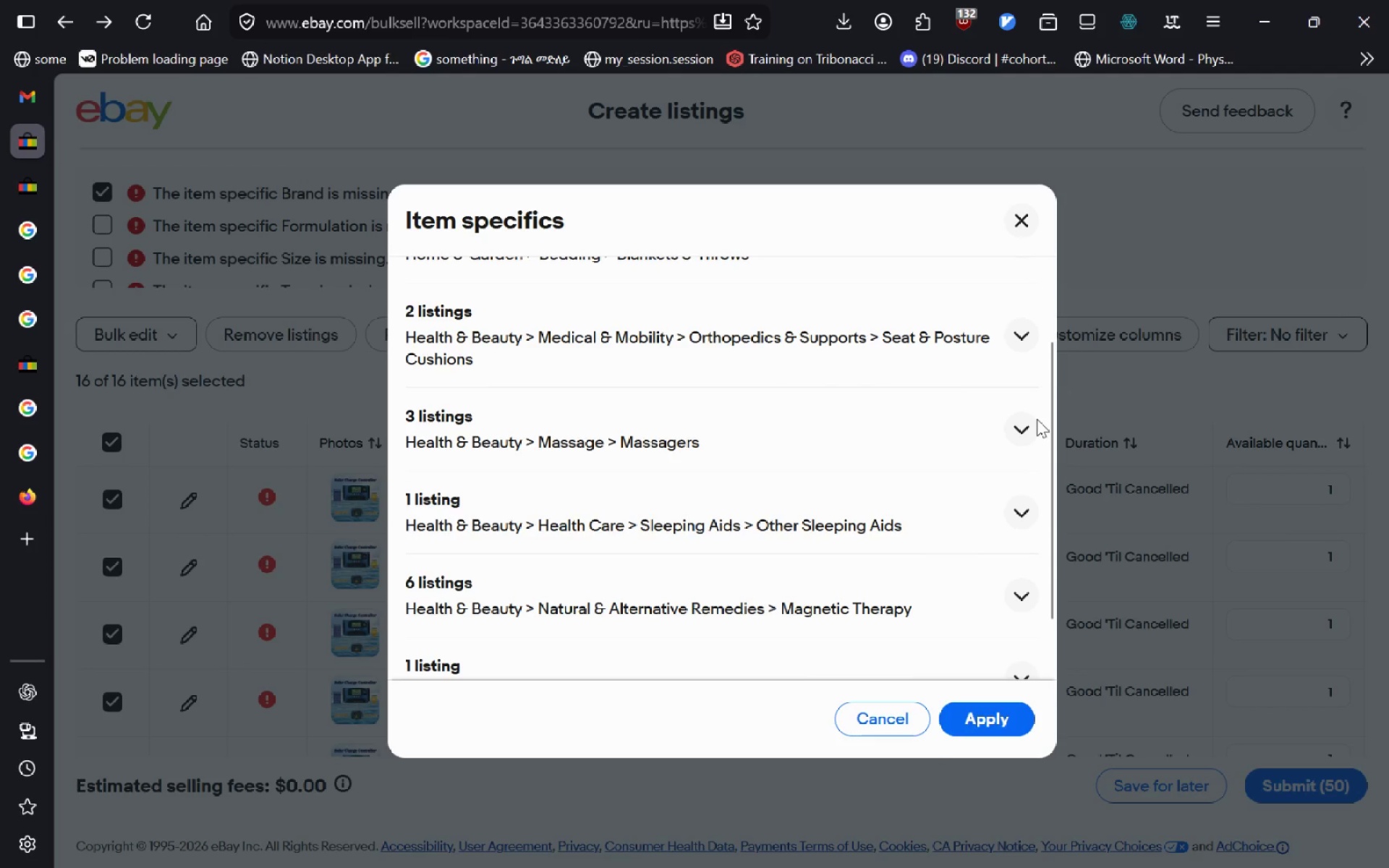 
left_click([1034, 419])
 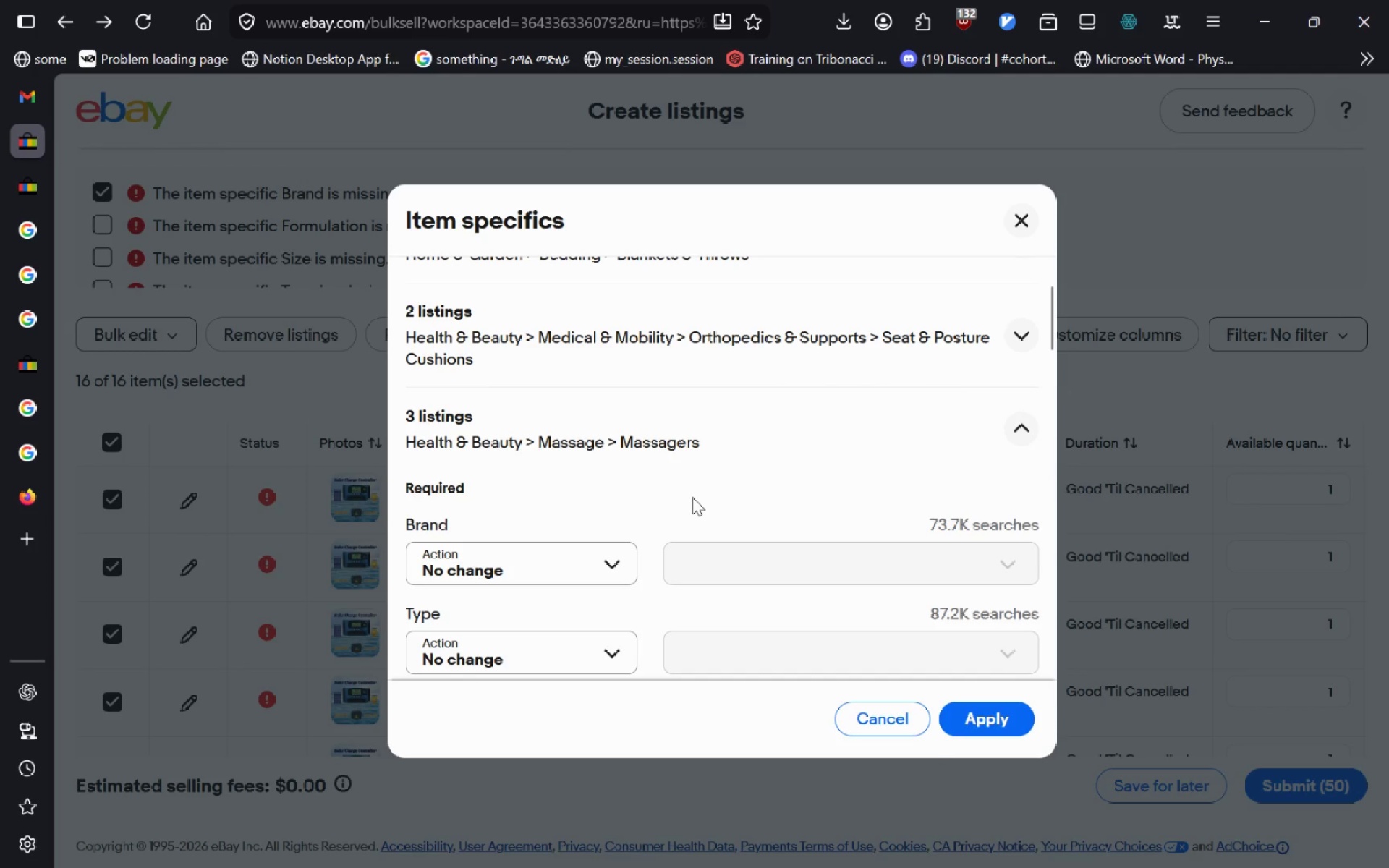 
left_click([516, 548])
 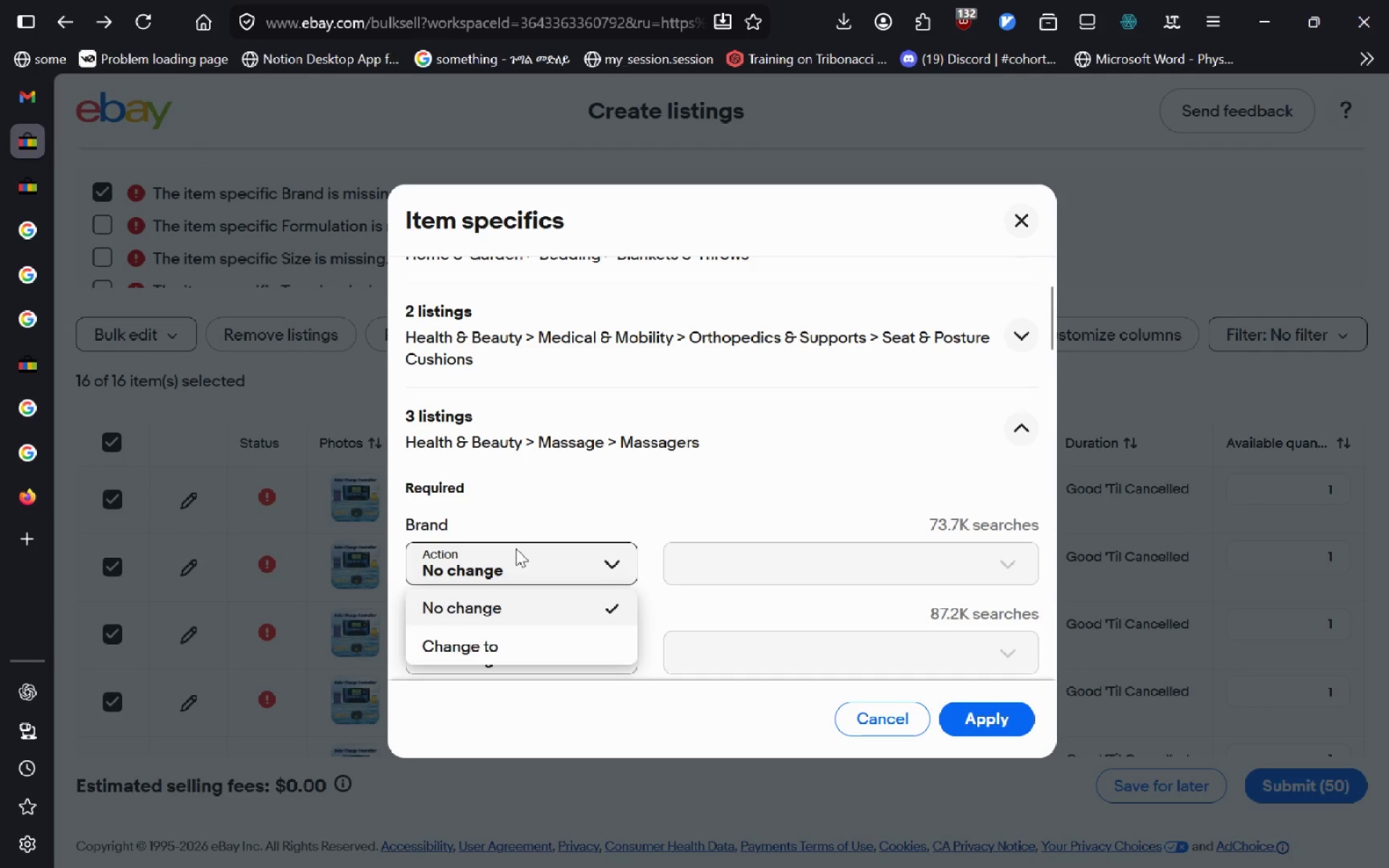 
left_click([522, 634])
 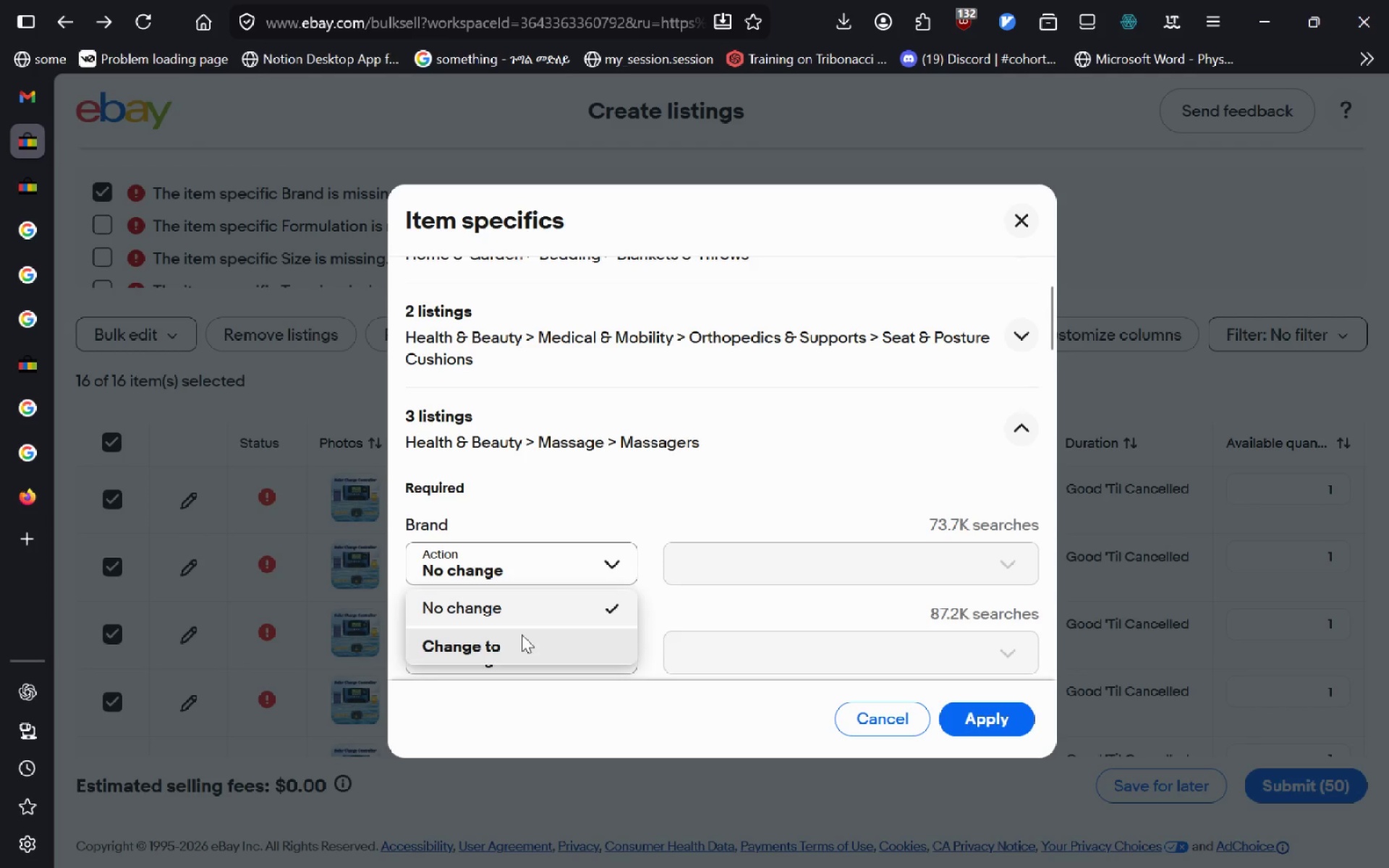 
left_click([757, 574])
 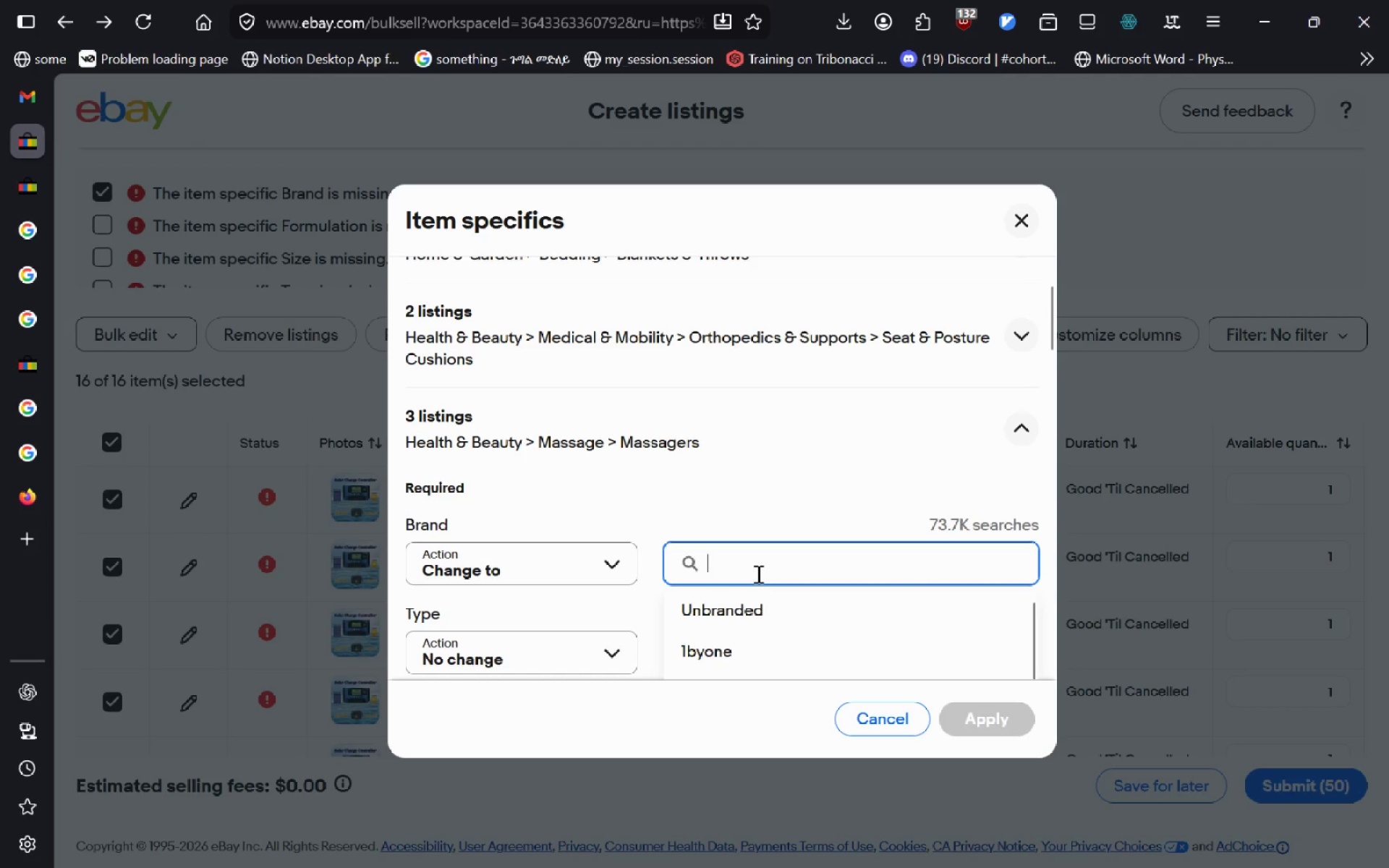 
key(Control+ControlLeft)
 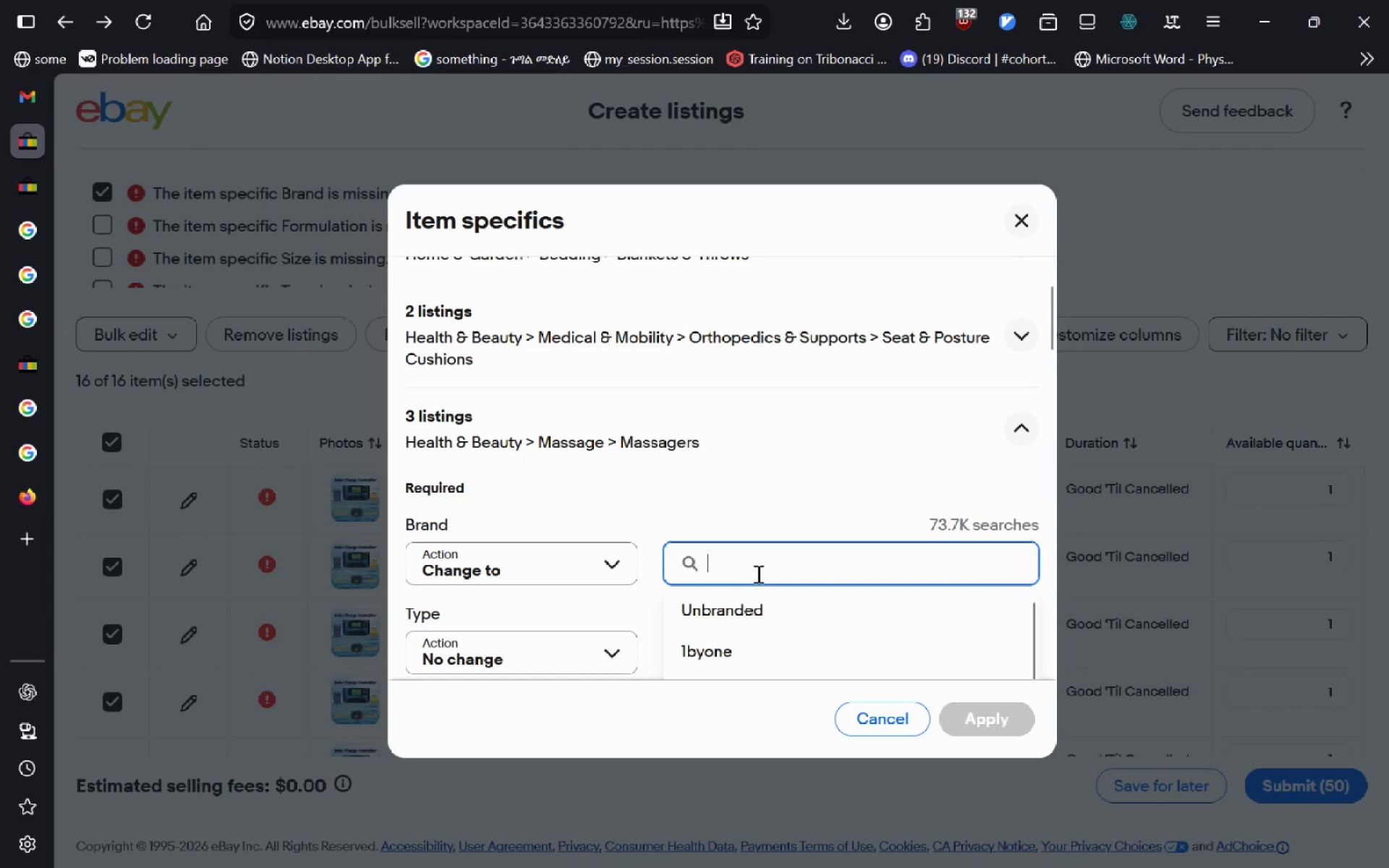 
key(Control+V)
 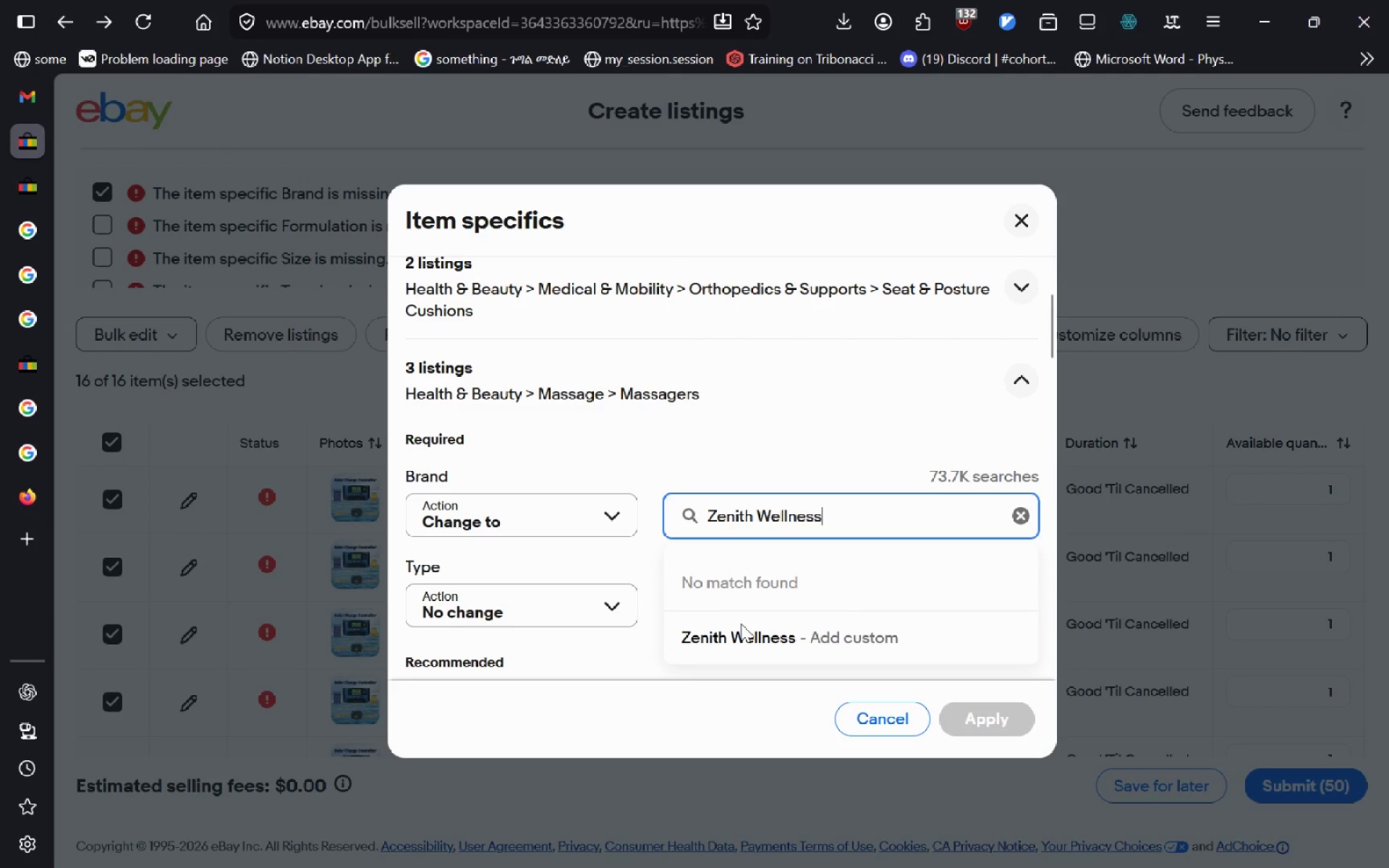 
left_click([726, 639])
 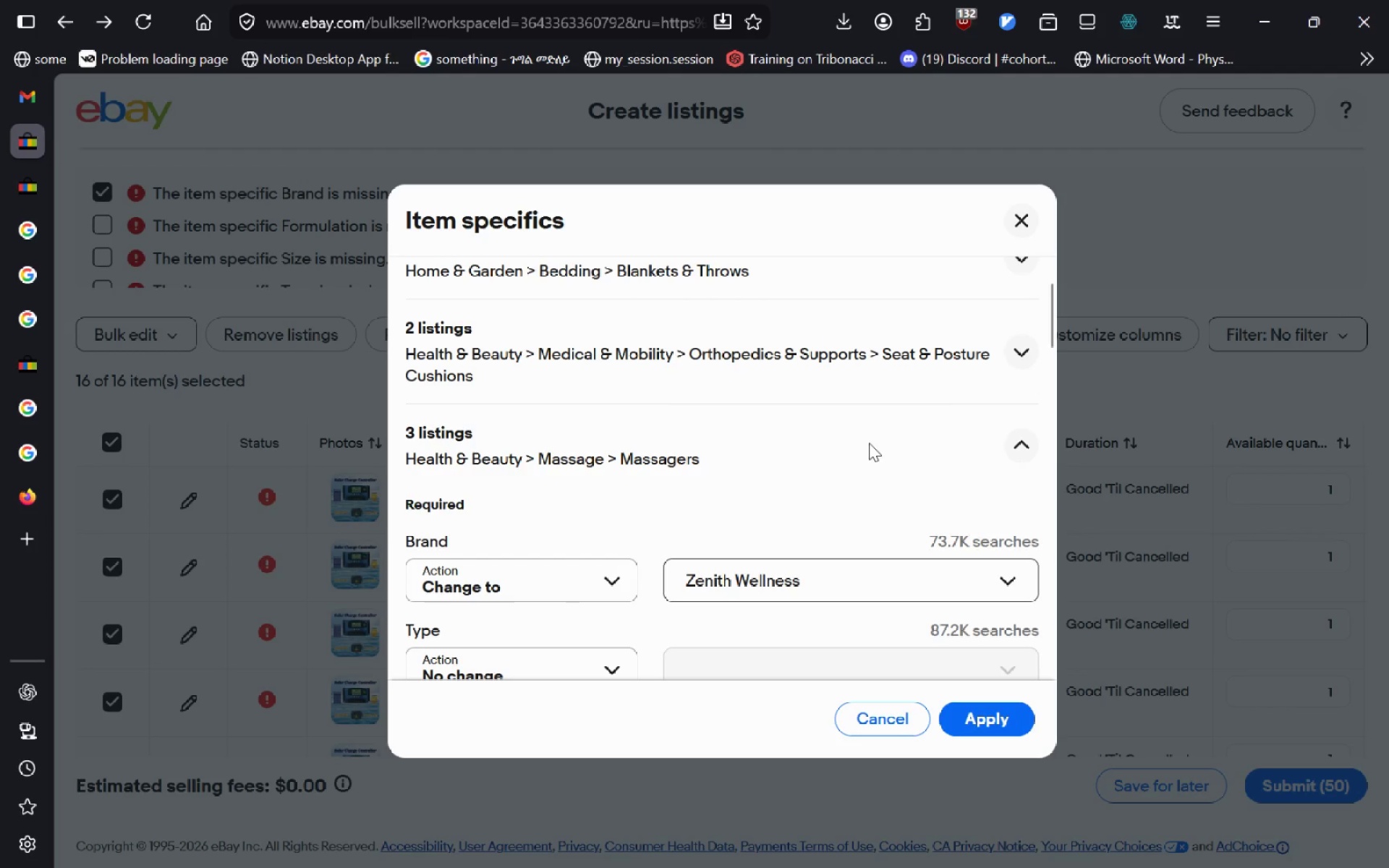 
left_click([1025, 441])
 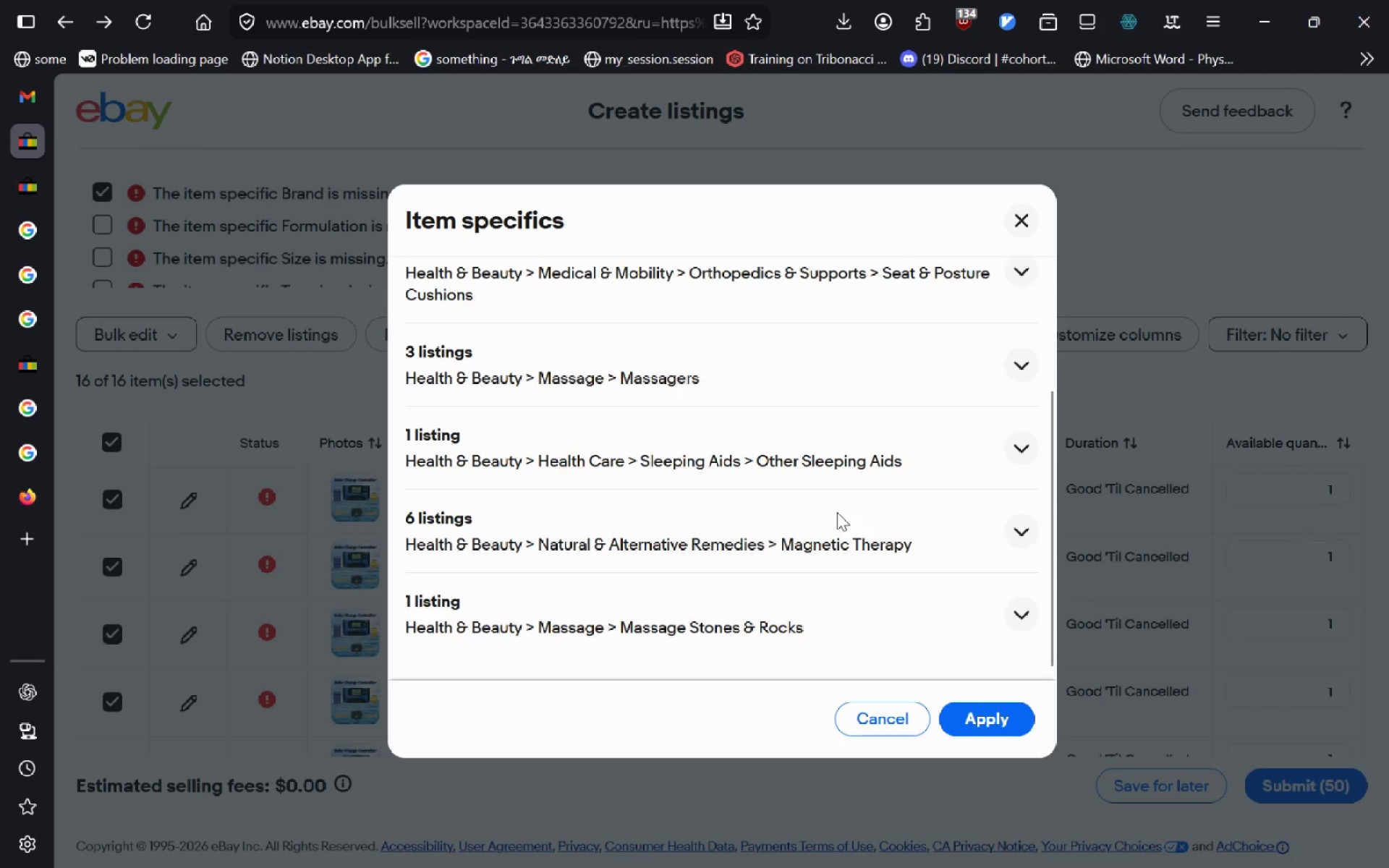 
left_click([870, 459])
 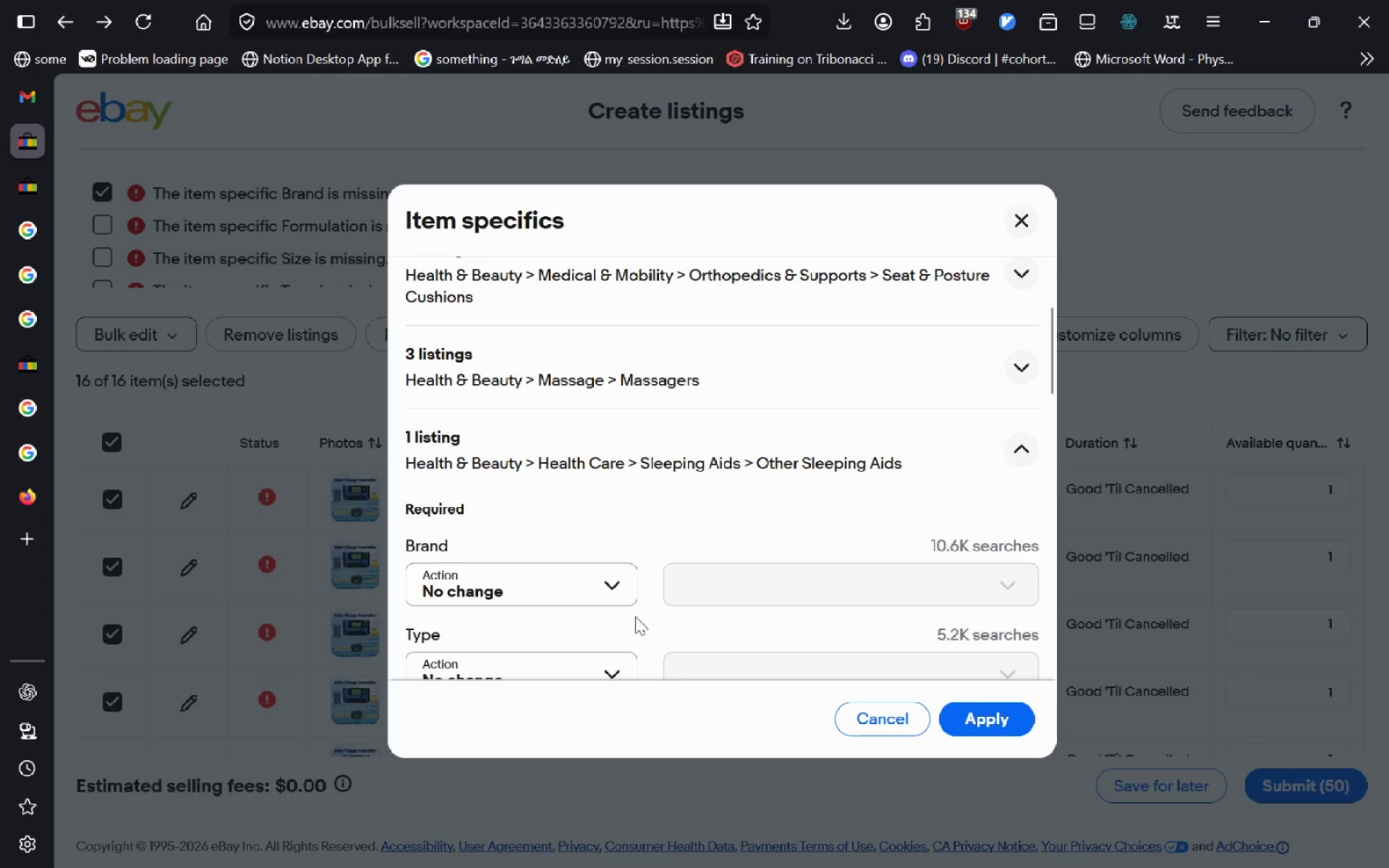 
left_click([534, 592])
 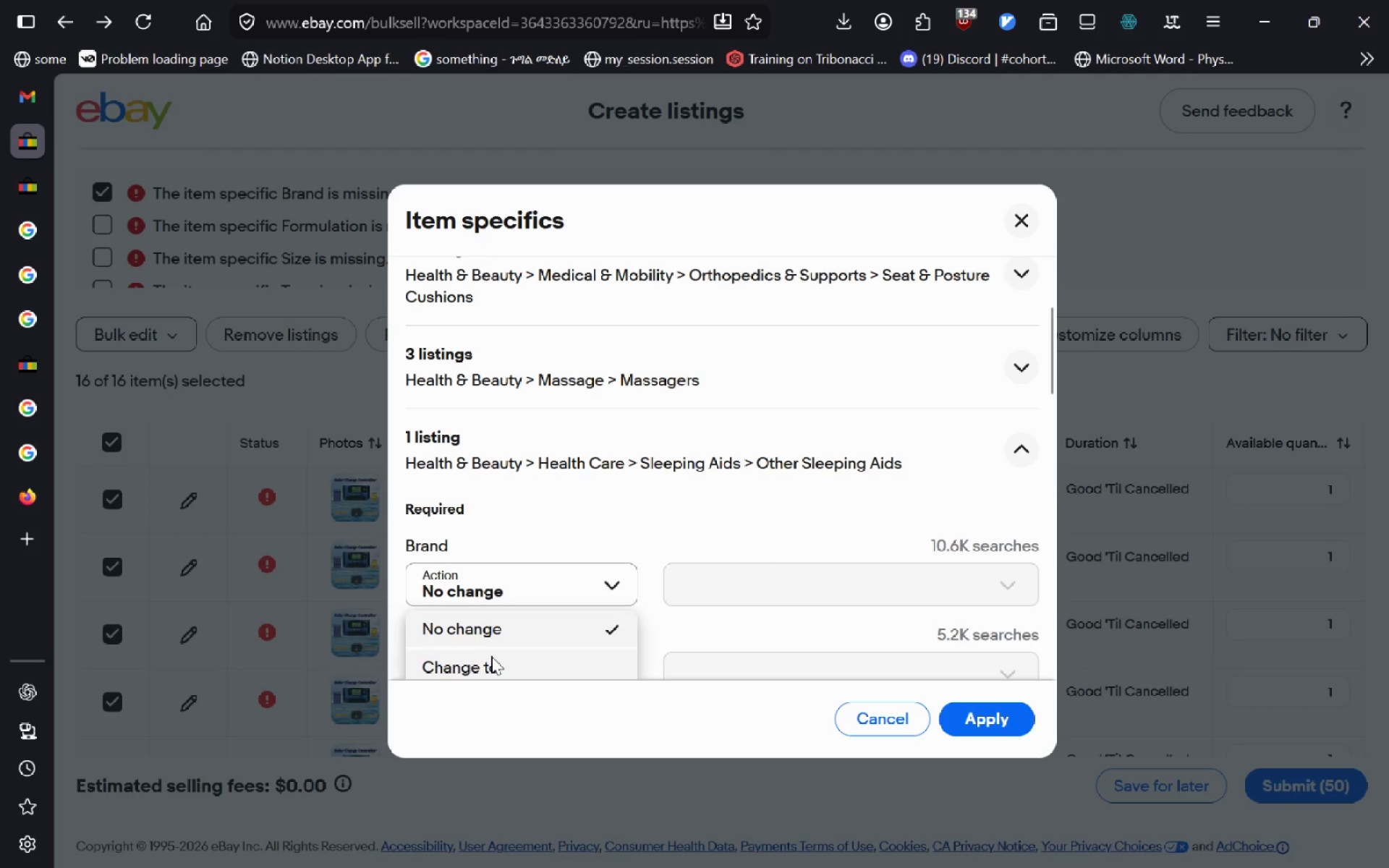 
left_click([491, 656])
 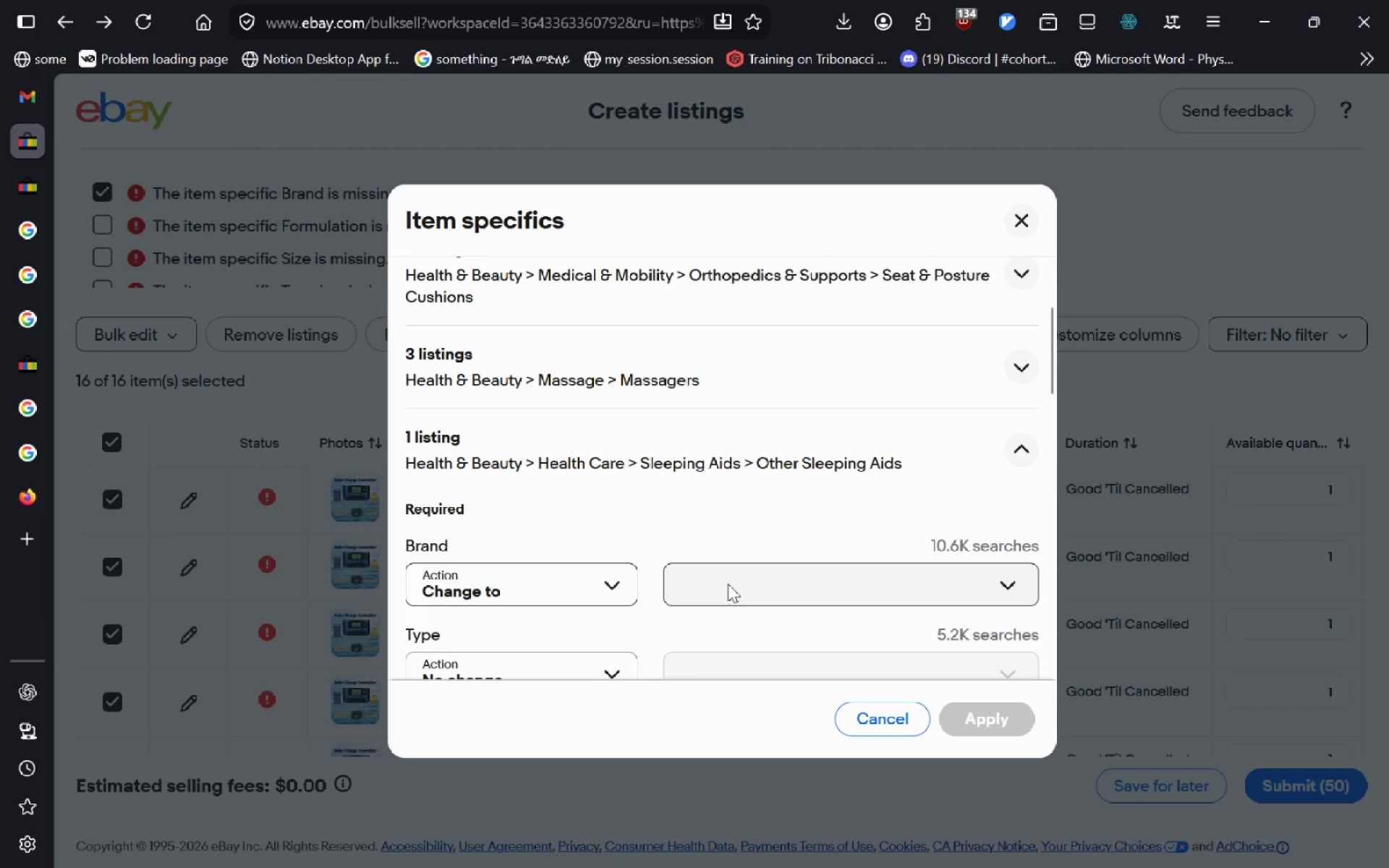 
left_click([728, 584])
 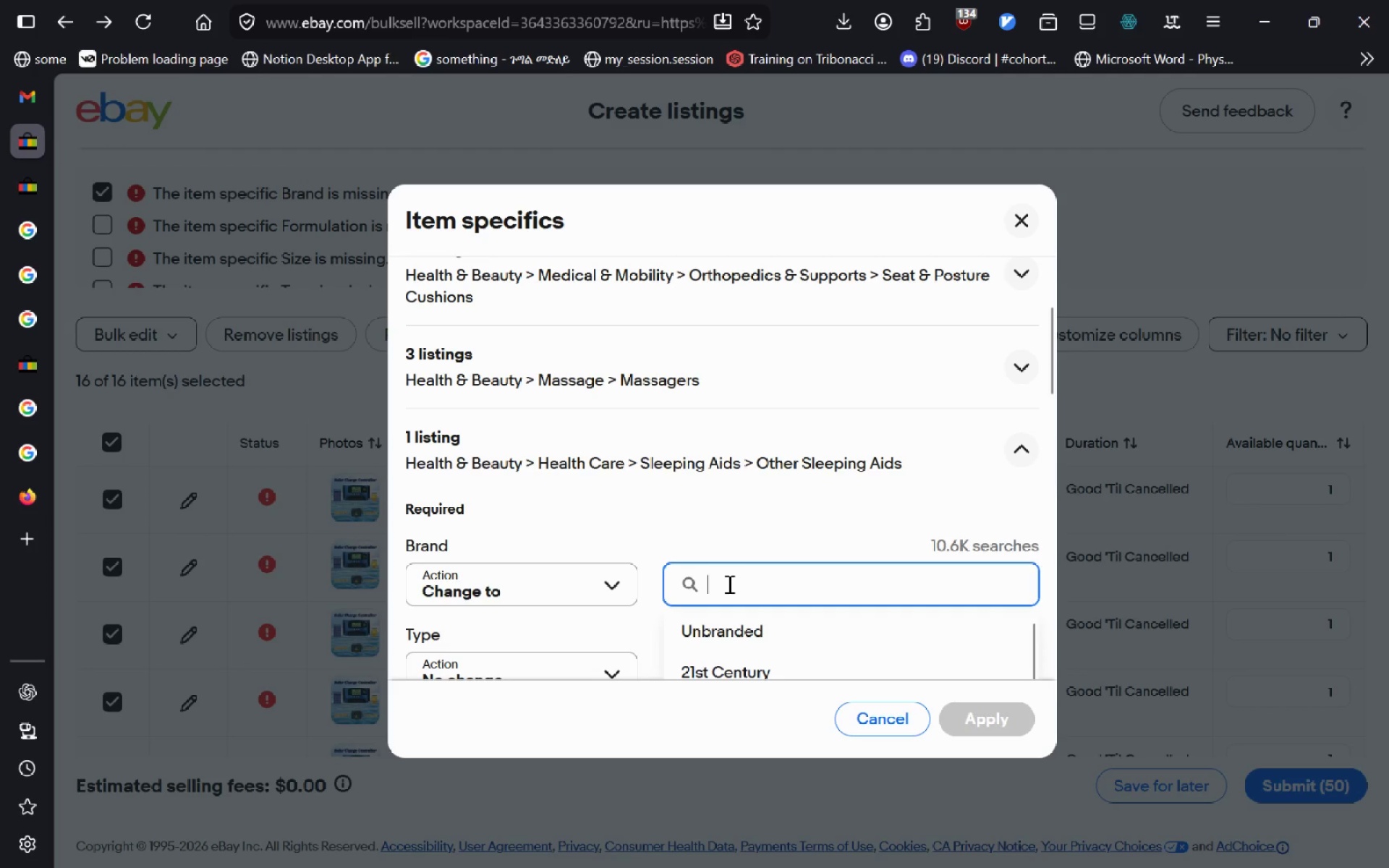 
key(Control+V)
 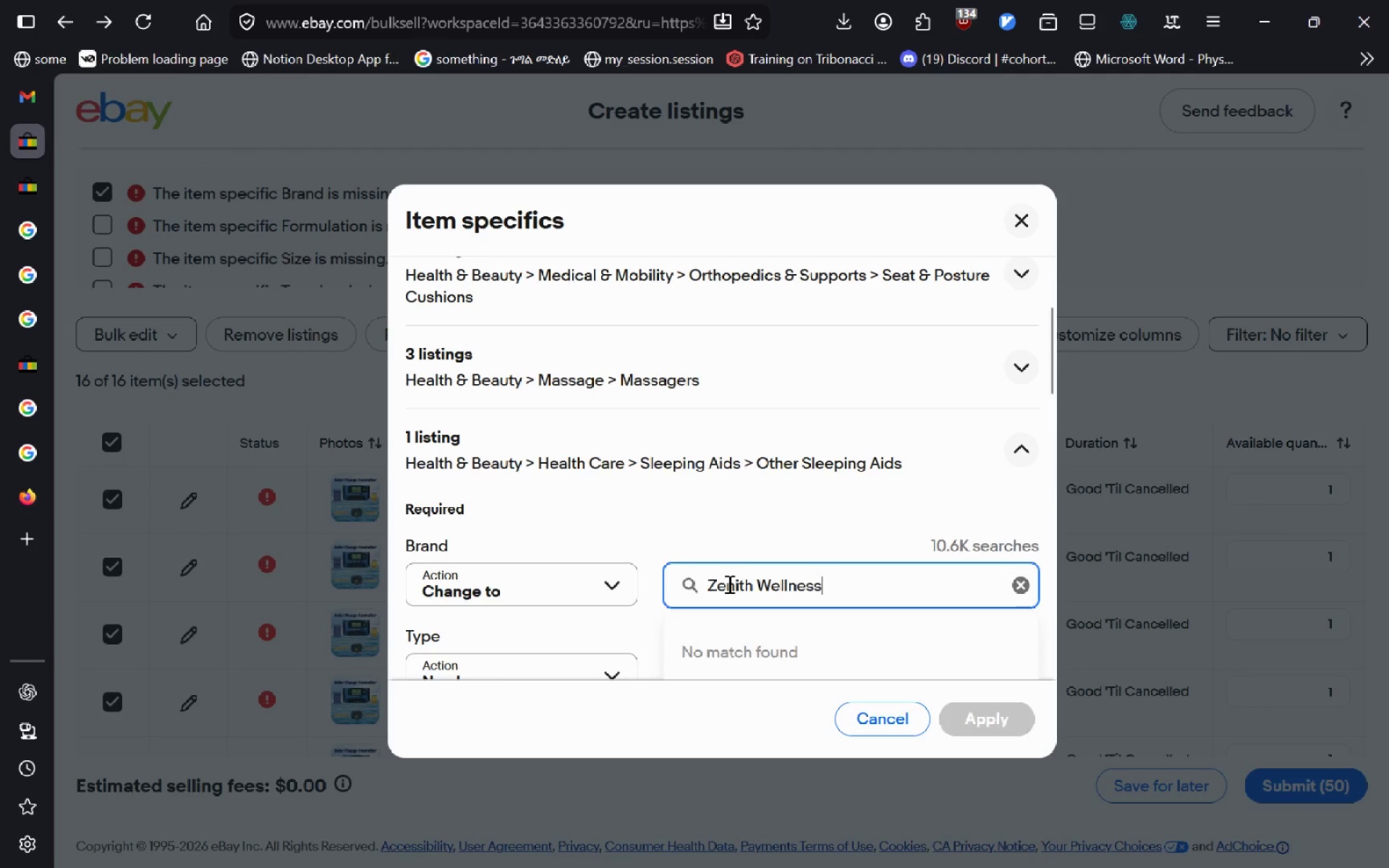 
key(Enter)
 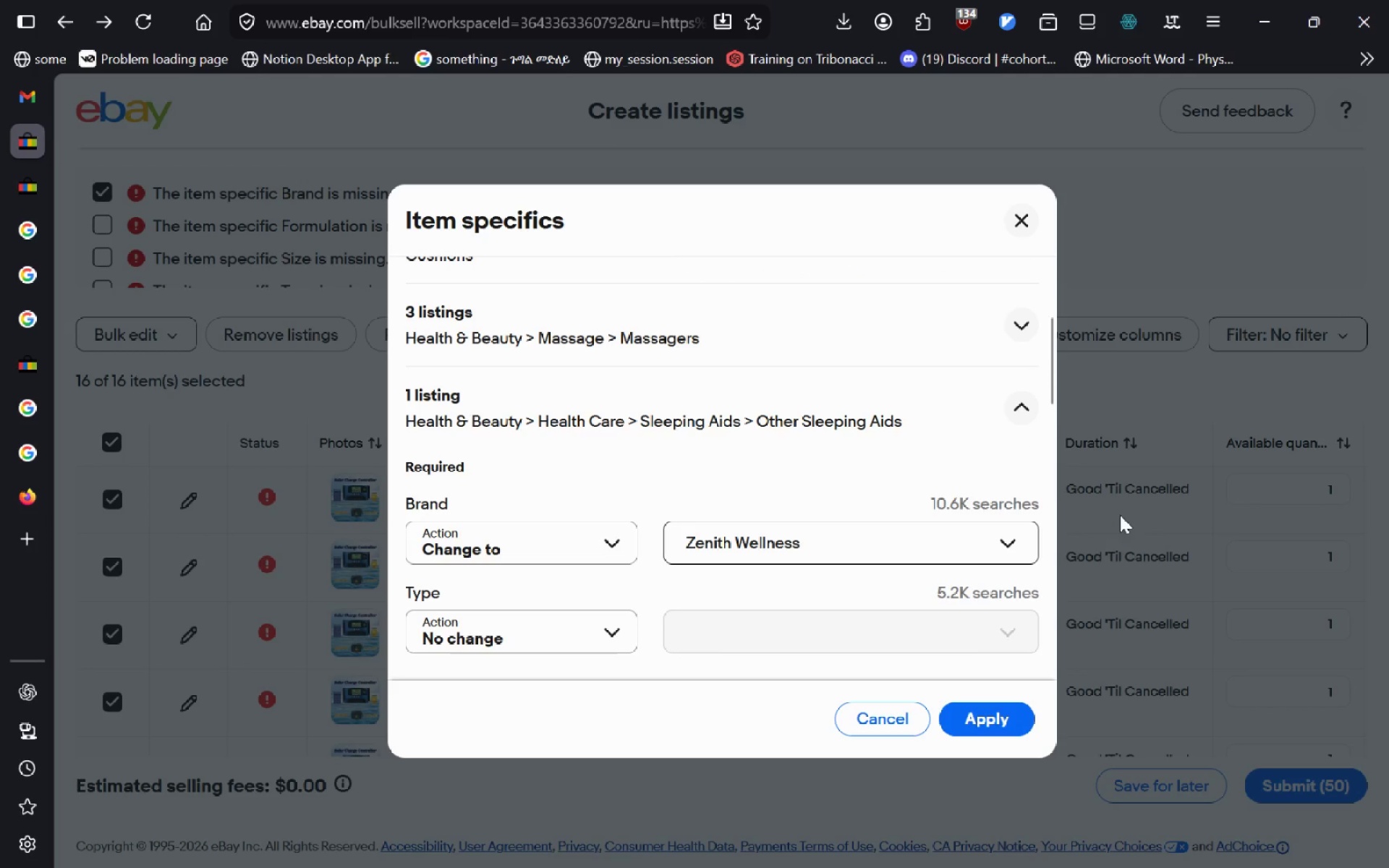 
left_click([1037, 412])
 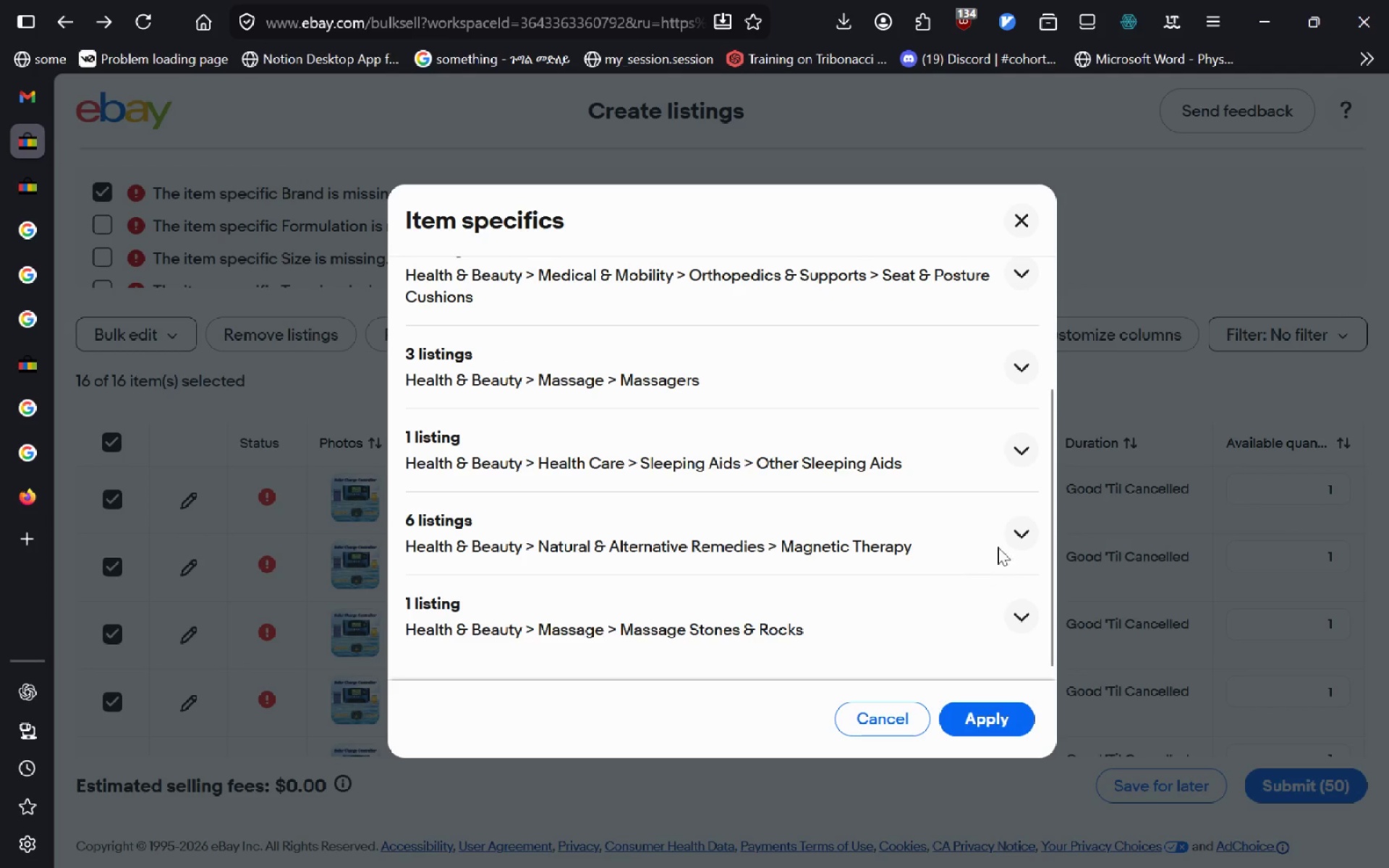 
left_click([1017, 536])
 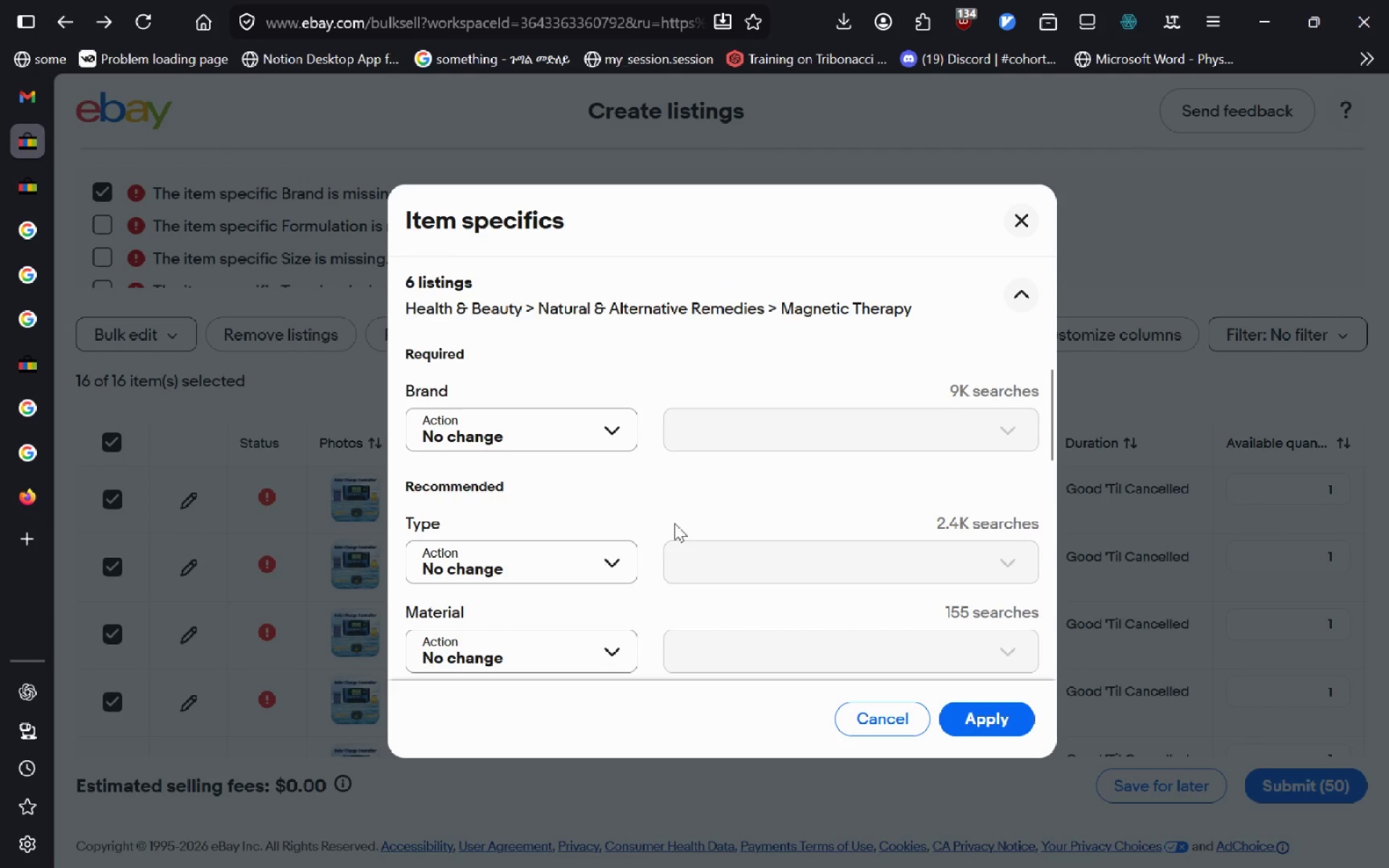 
left_click([669, 435])
 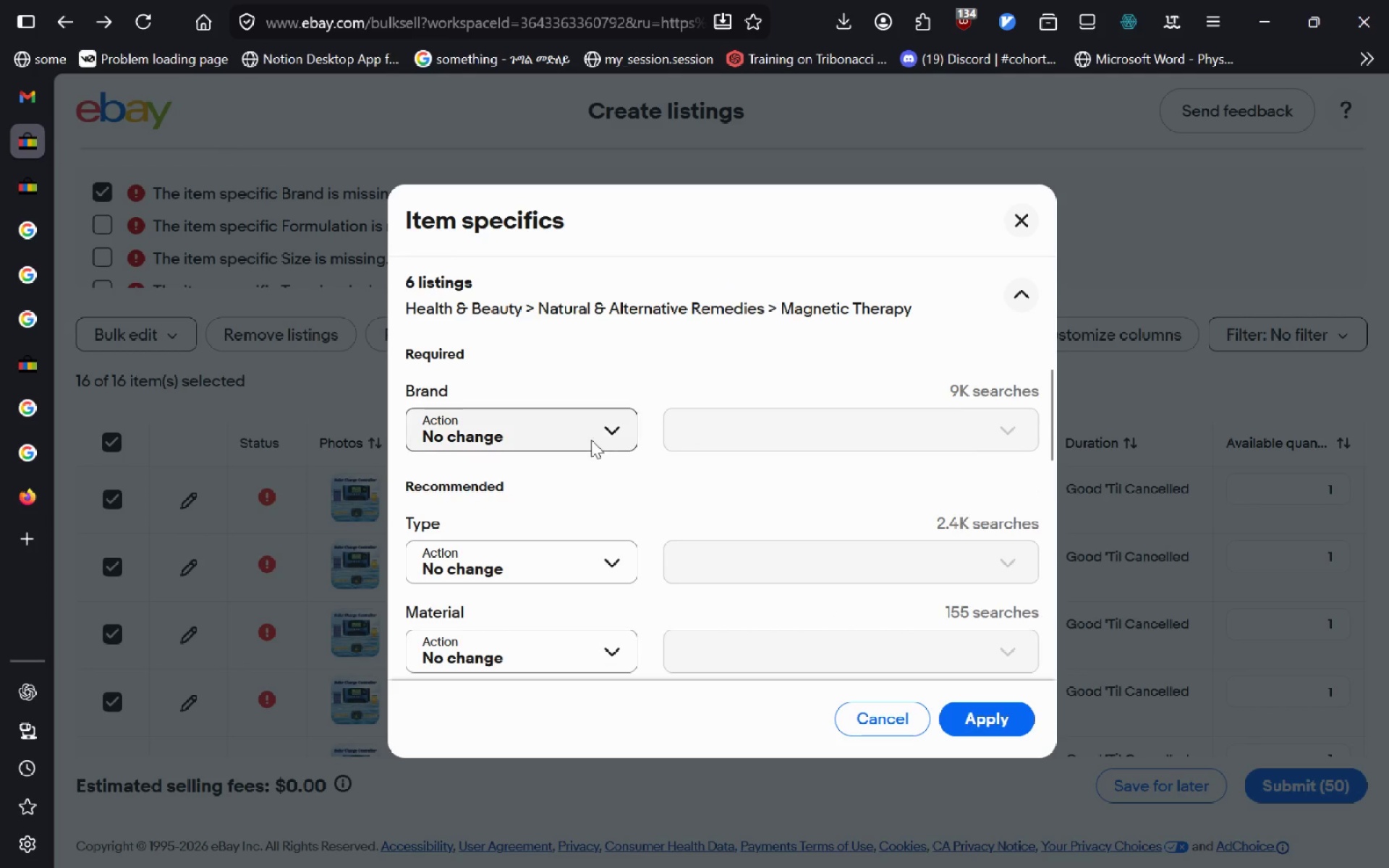 
left_click([591, 440])
 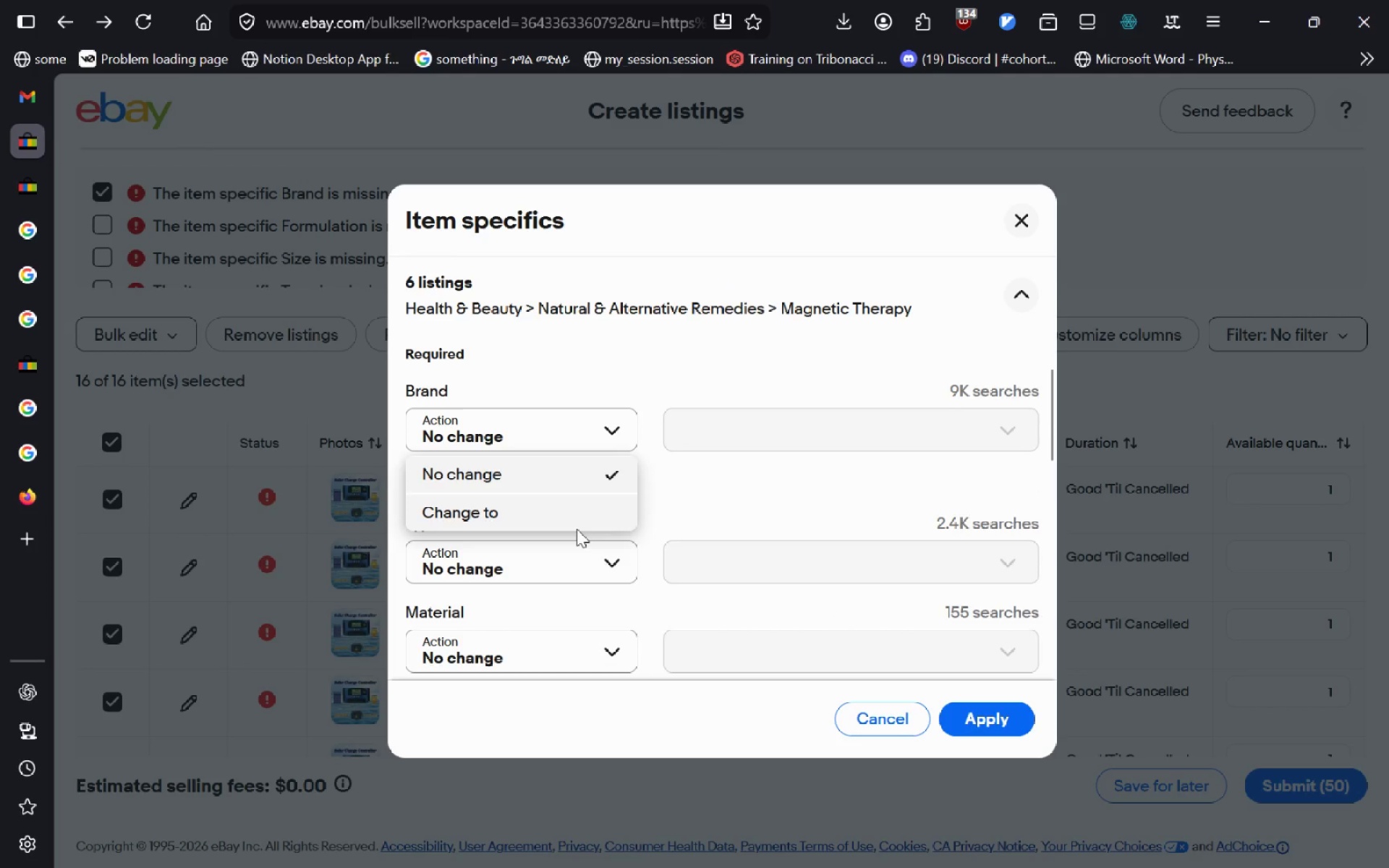 
left_click([577, 529])
 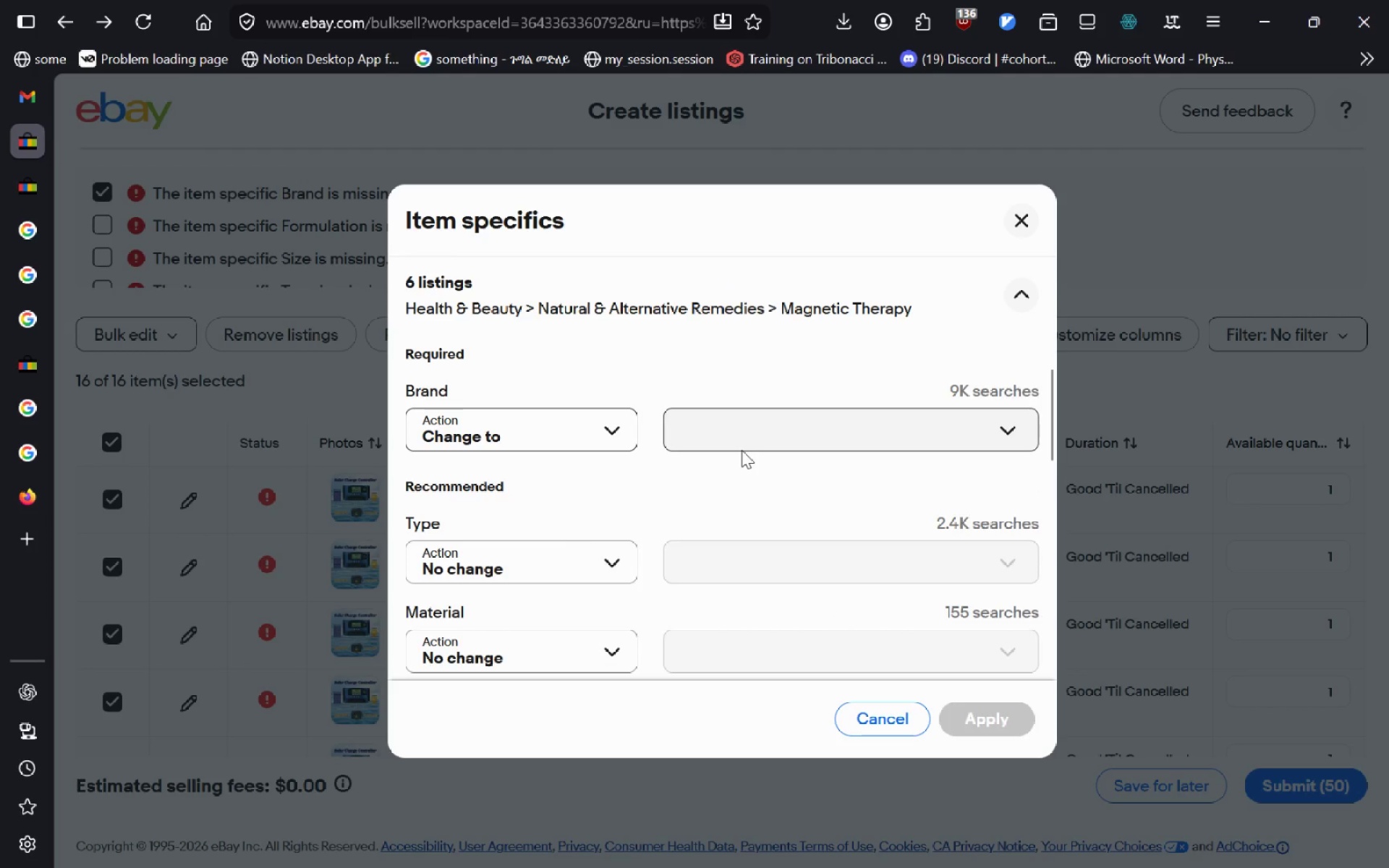 
left_click([742, 450])
 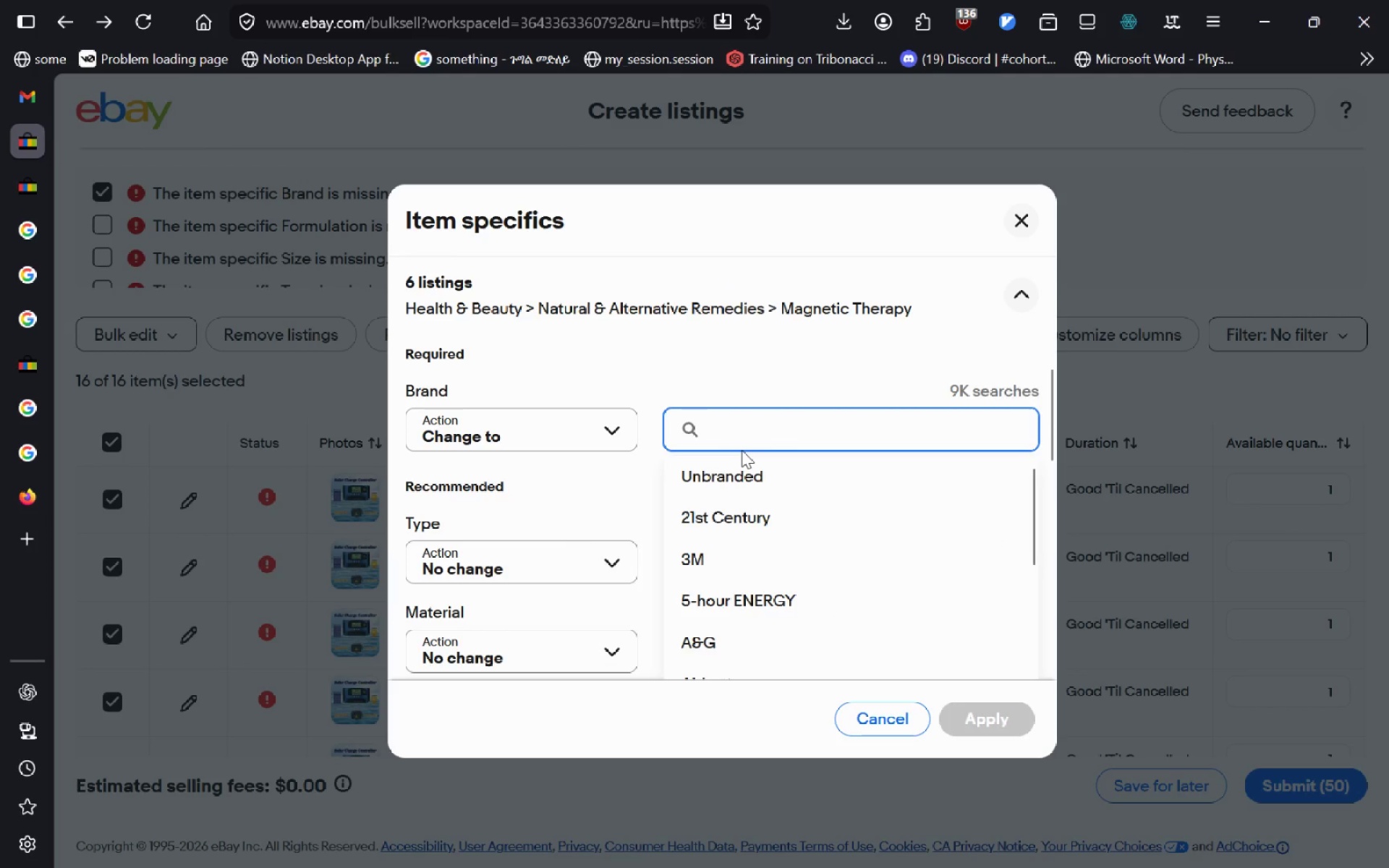 
key(V)
 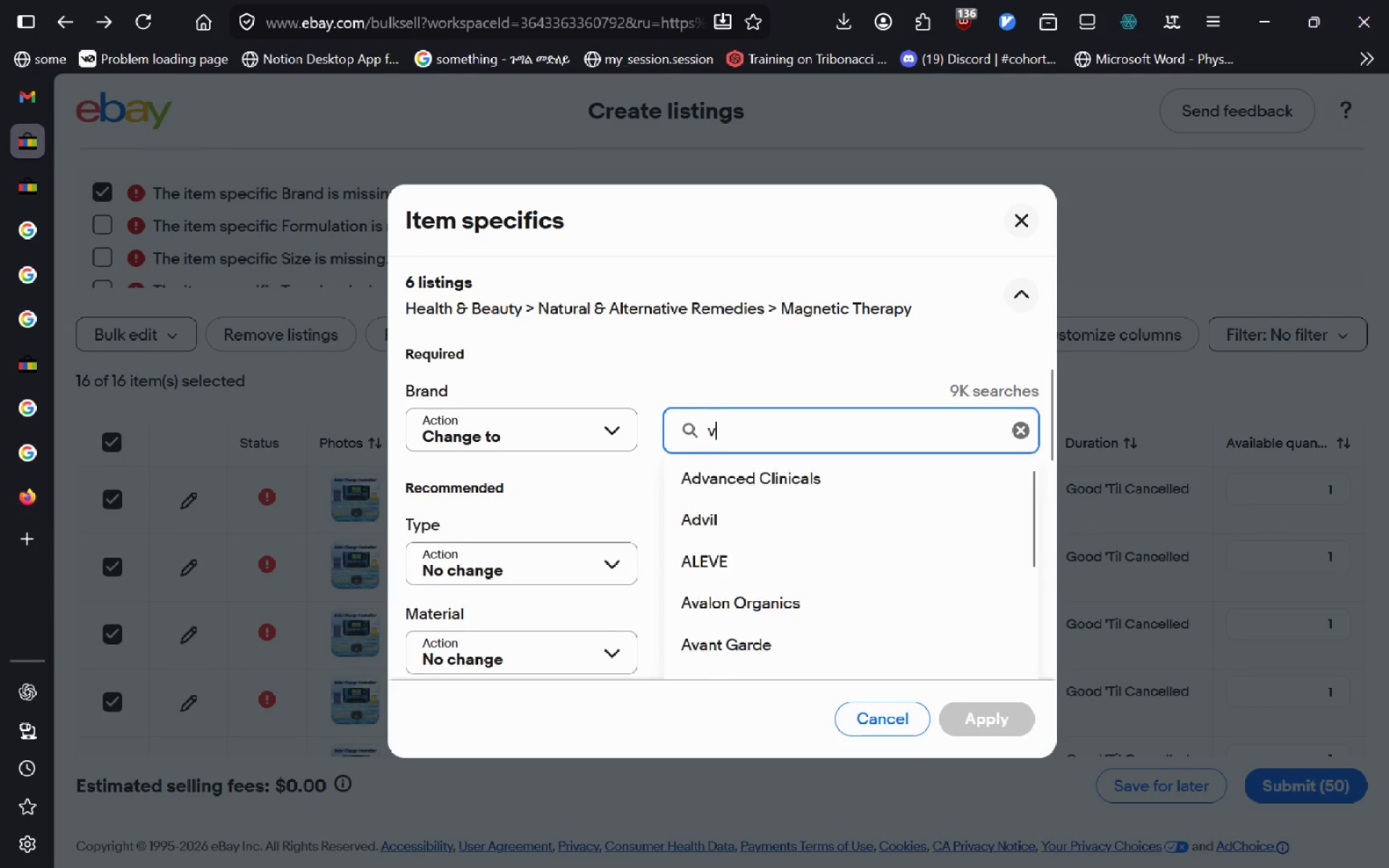 
key(Control+ControlLeft)
 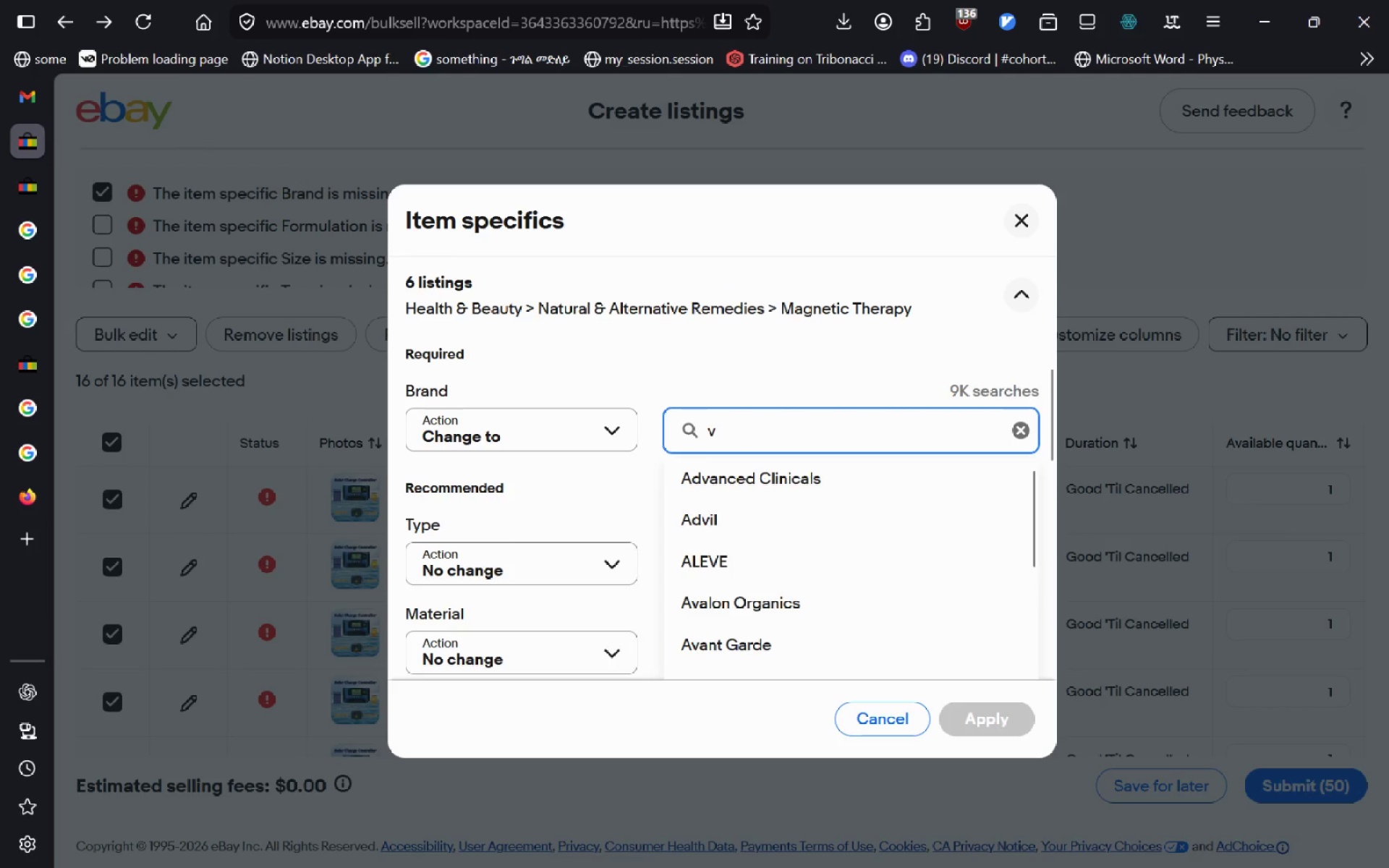 
key(Backspace)
 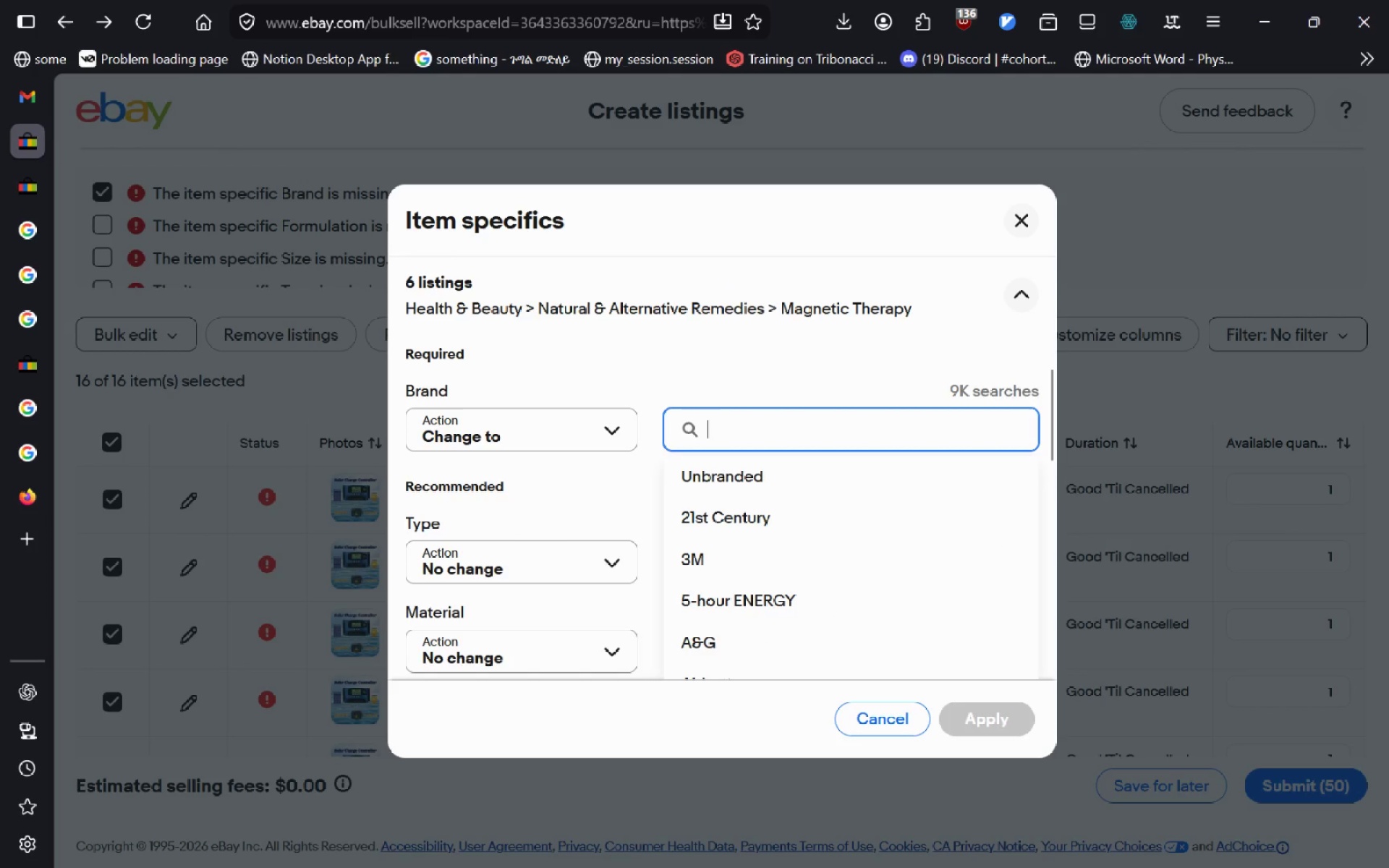 
key(Control+ControlLeft)
 